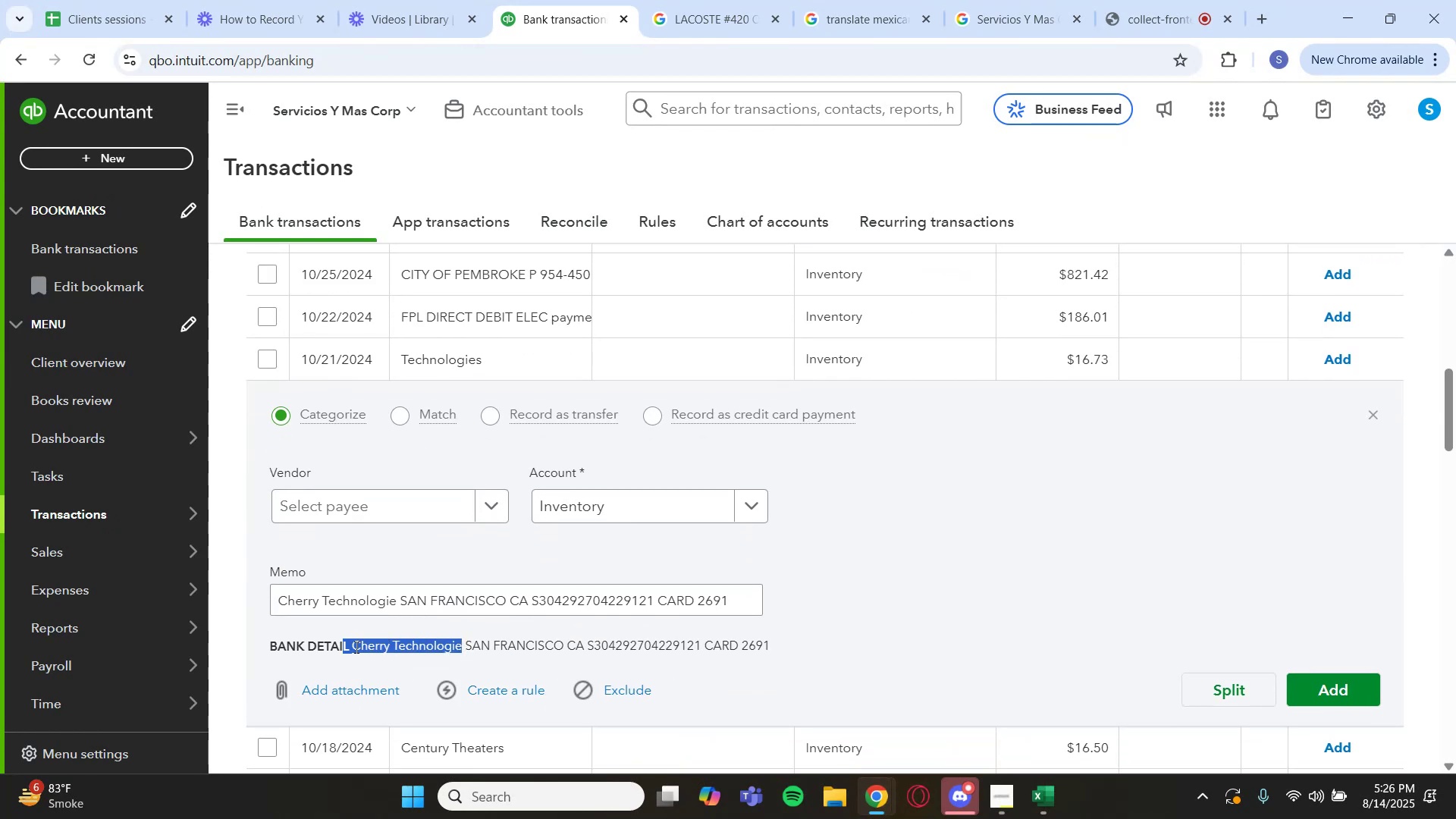 
left_click([352, 650])
 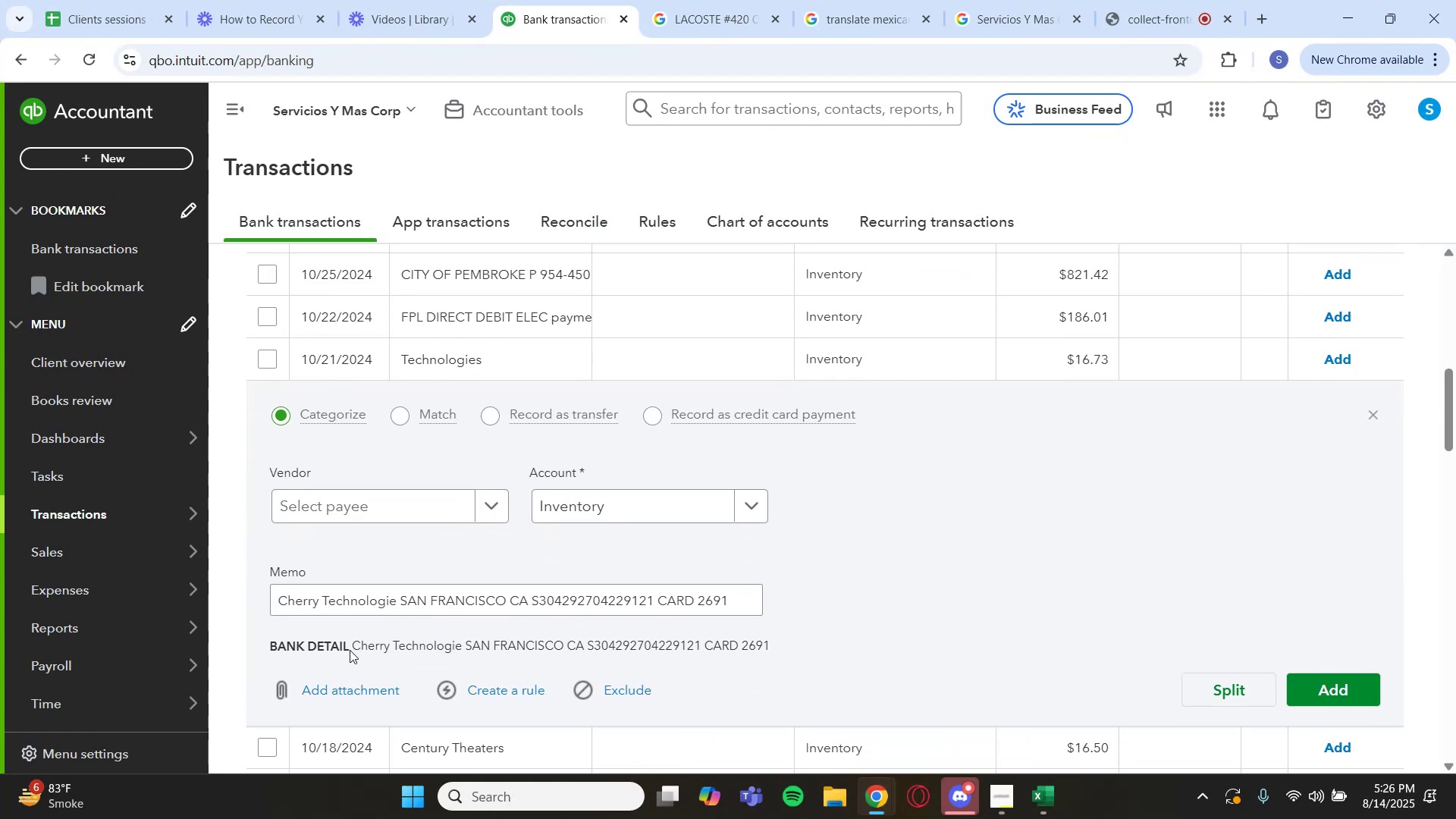 
left_click_drag(start_coordinate=[354, 645], to_coordinate=[460, 651])
 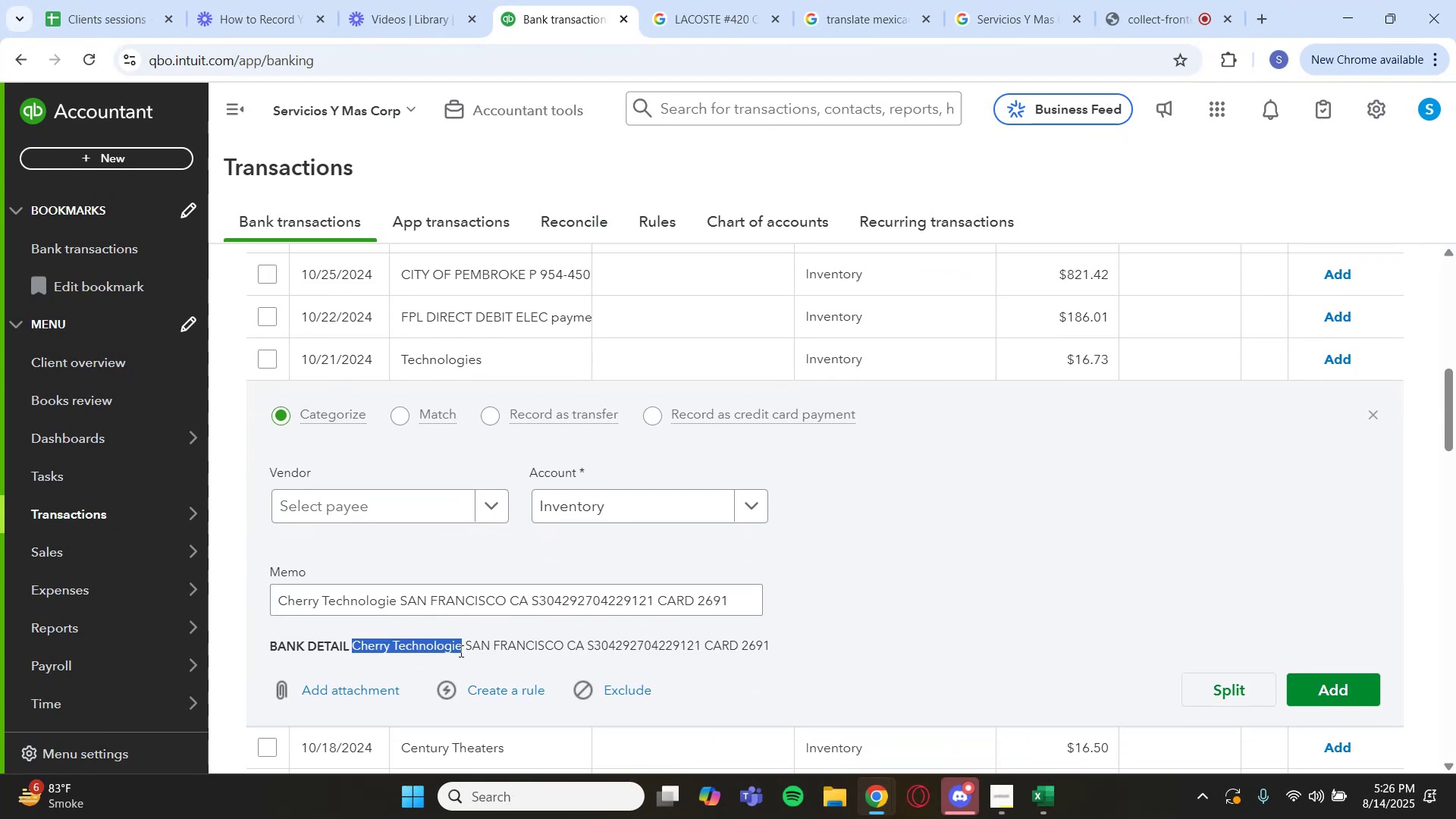 
key(Control+C)
 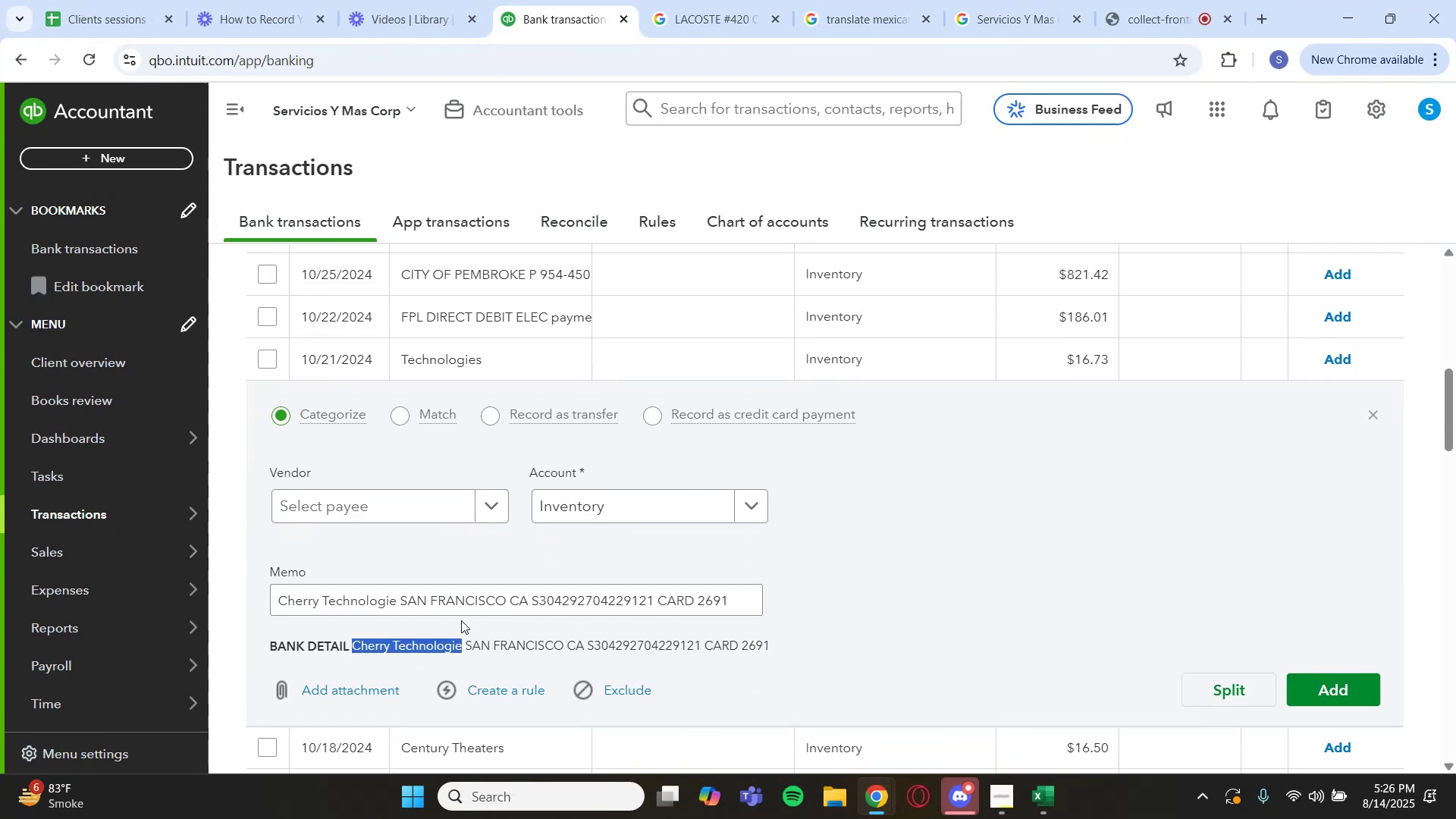 
scroll: coordinate [803, 375], scroll_direction: up, amount: 6.0
 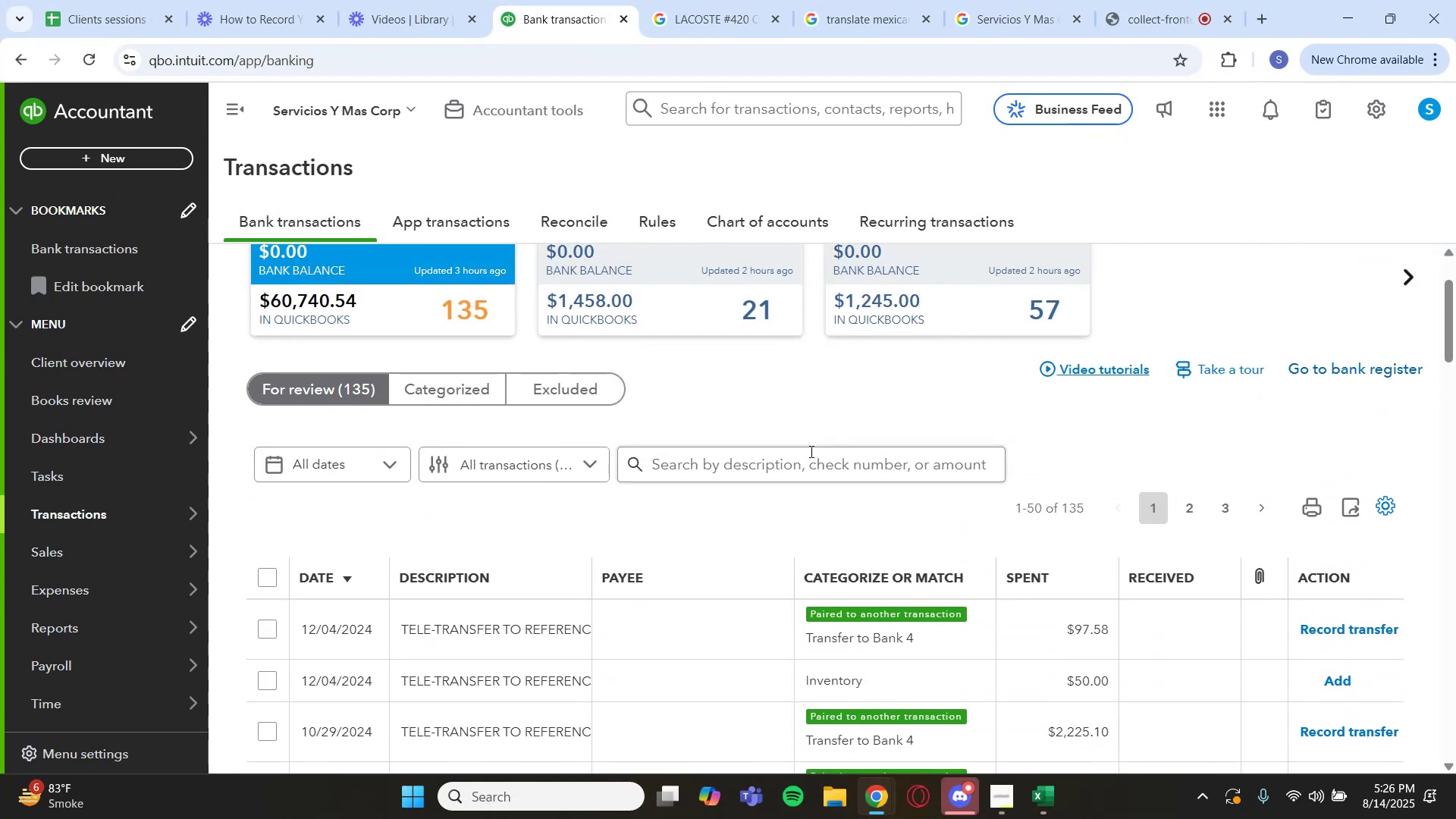 
key(Control+V)
 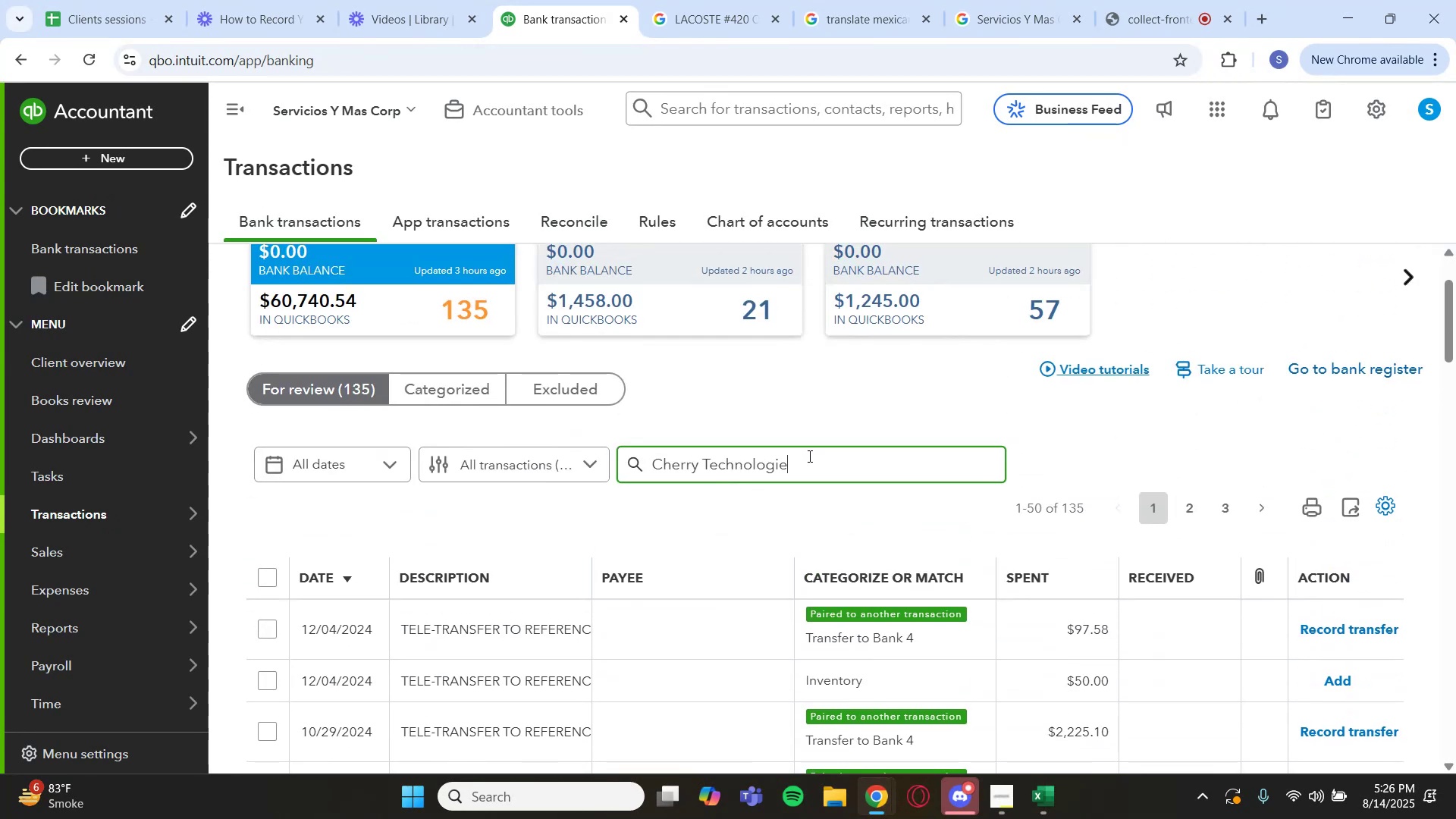 
key(Enter)
 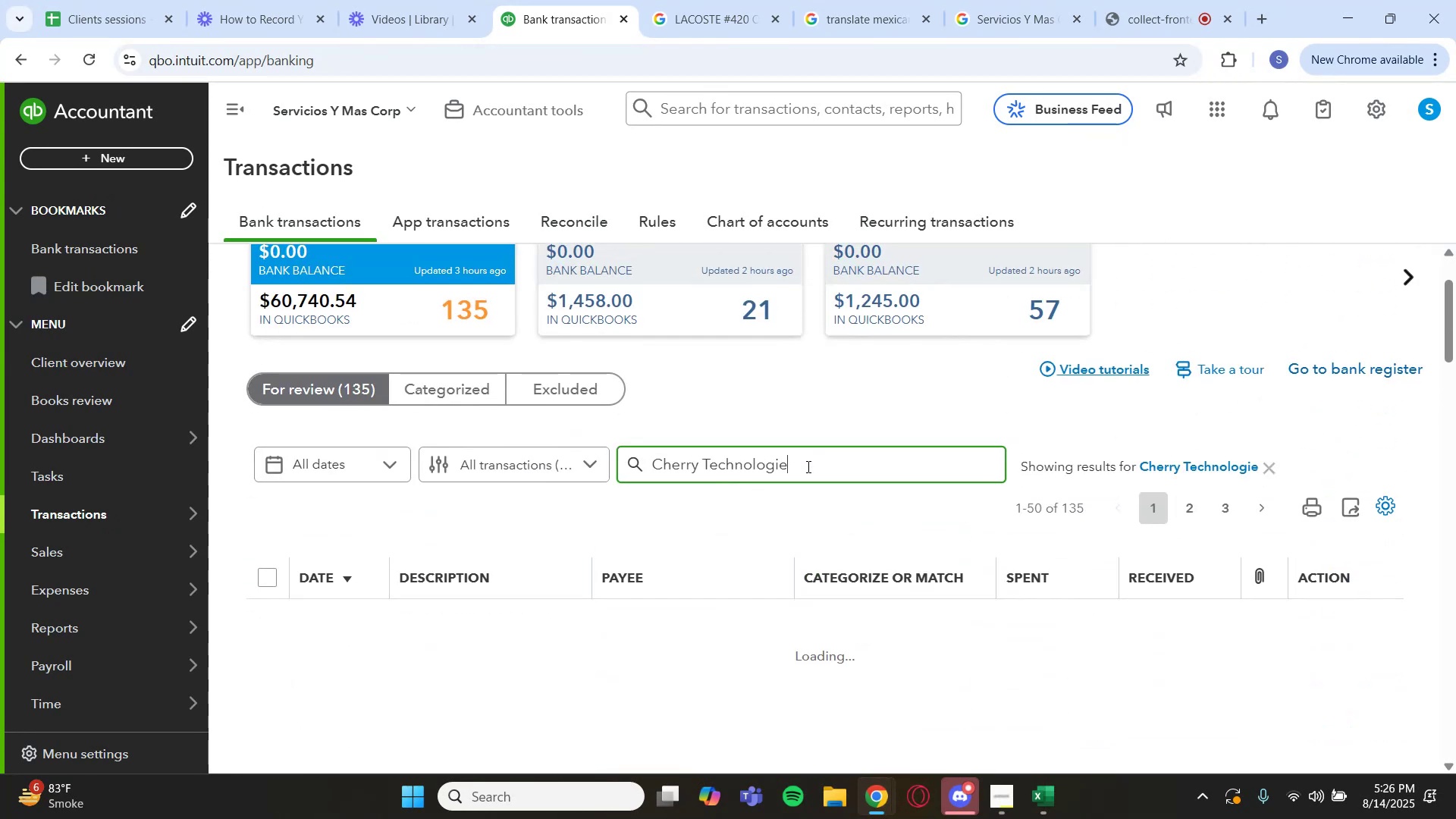 
scroll: coordinate [783, 503], scroll_direction: down, amount: 2.0
 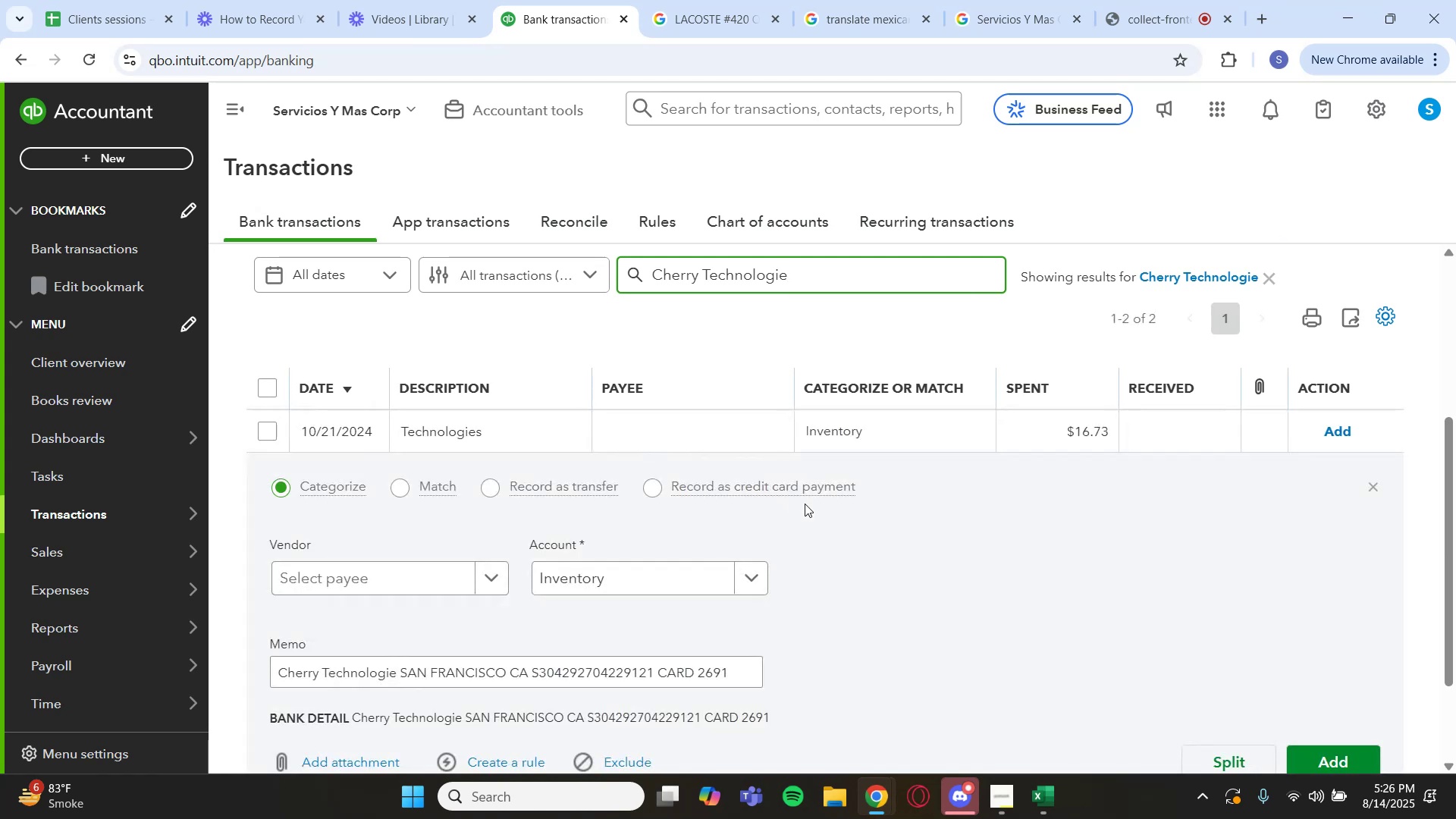 
left_click([1371, 488])
 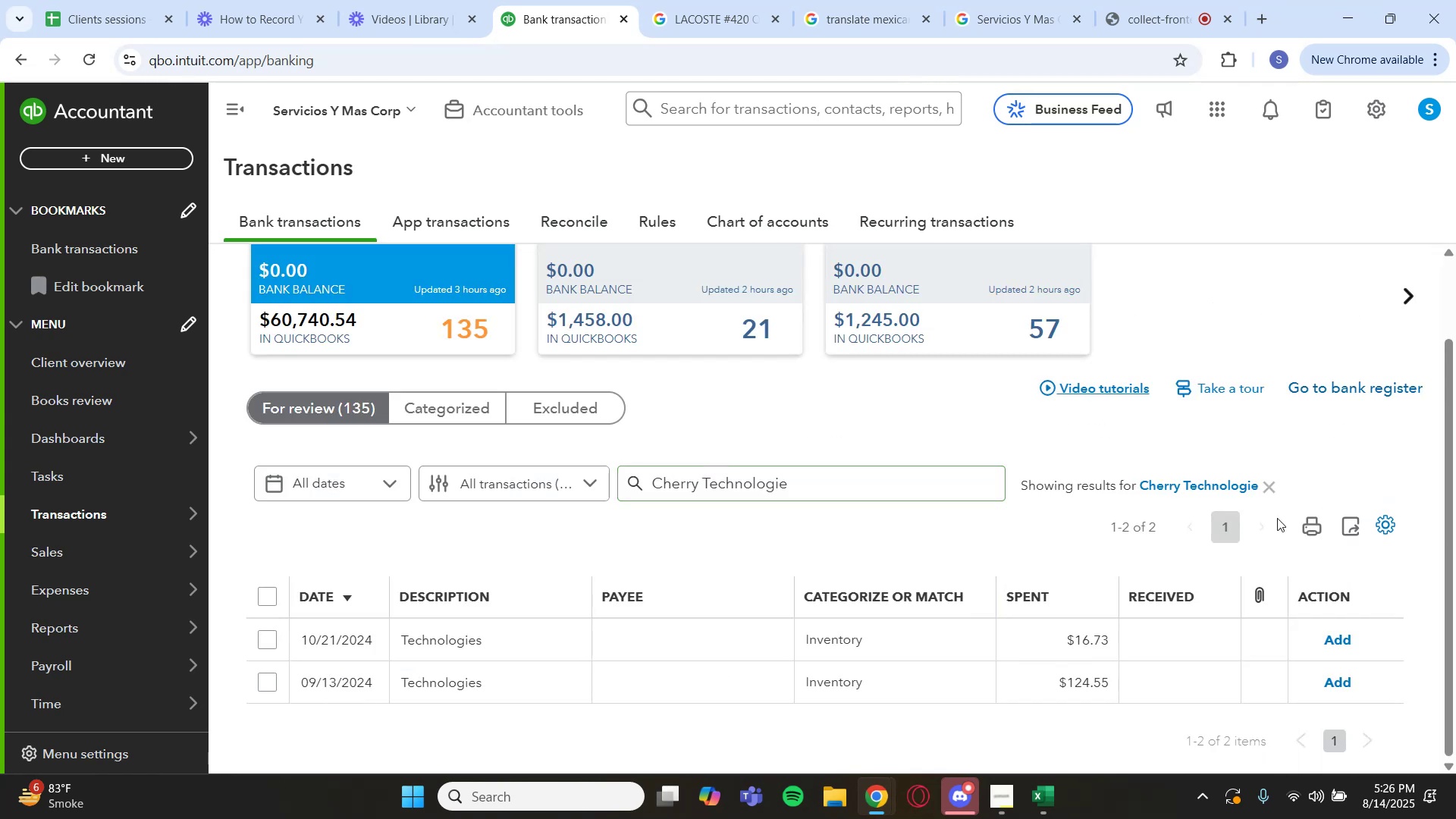 
scroll: coordinate [896, 602], scroll_direction: down, amount: 1.0
 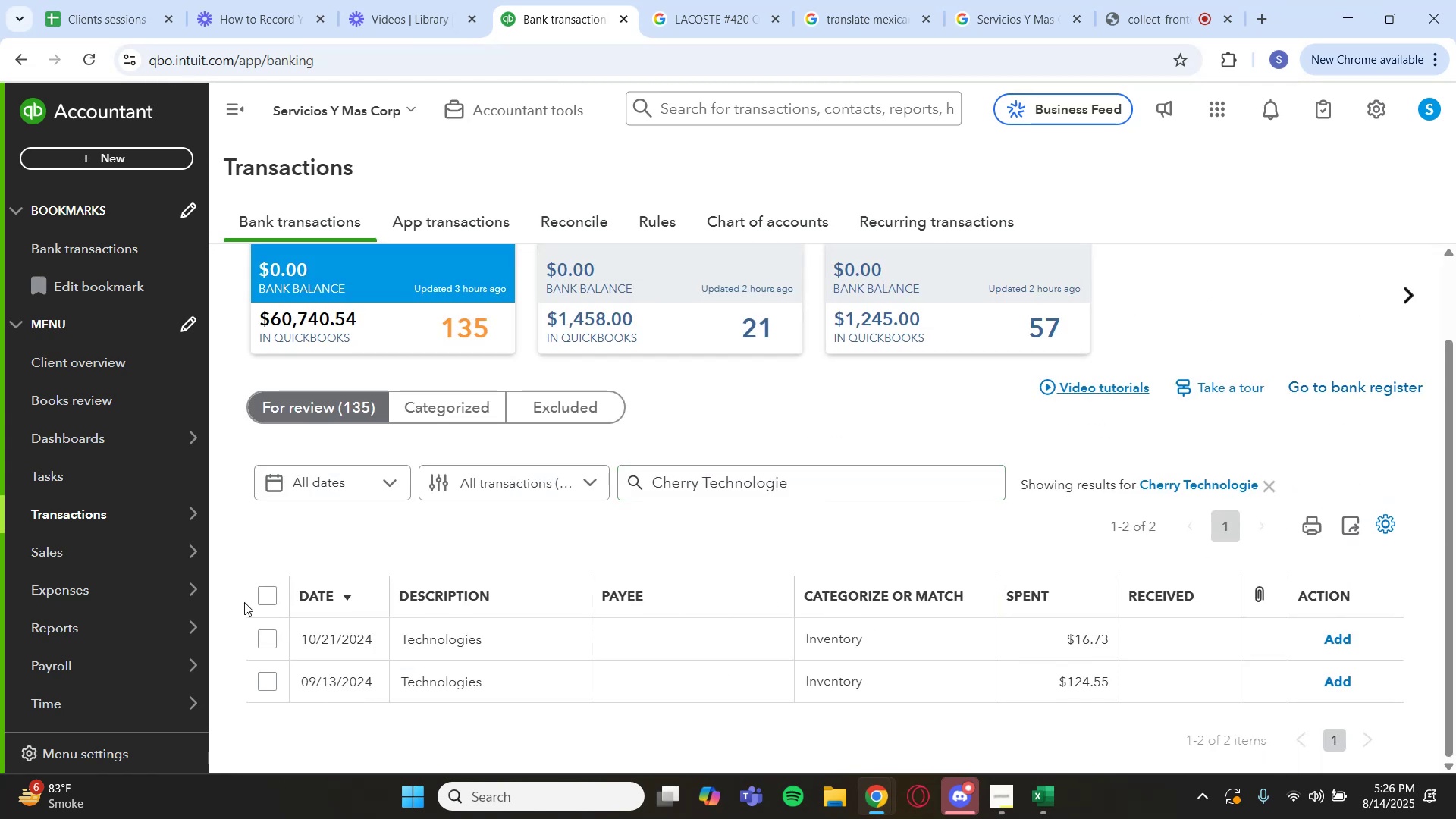 
left_click([256, 600])
 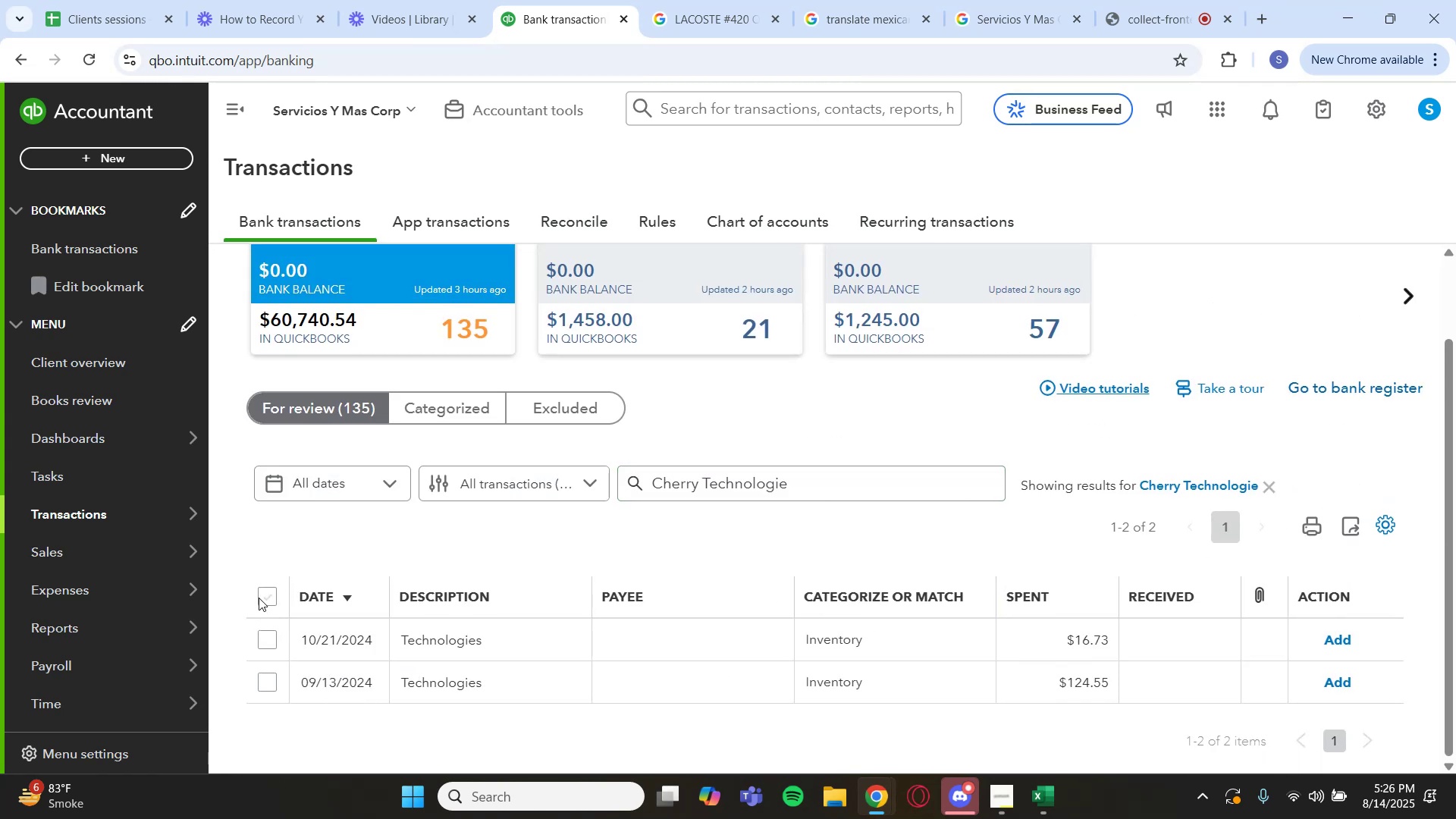 
left_click([259, 598])
 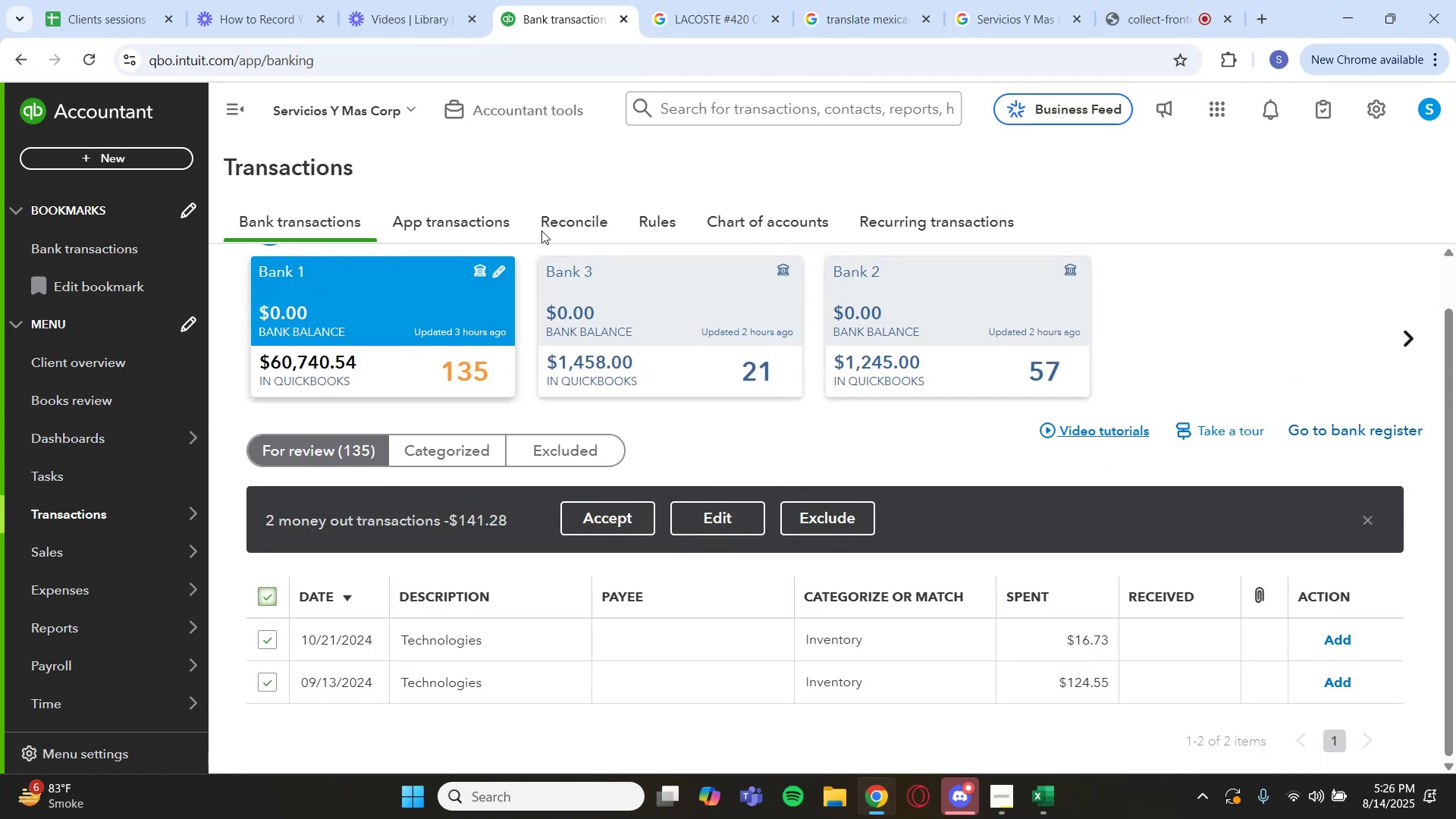 
left_click([709, 14])
 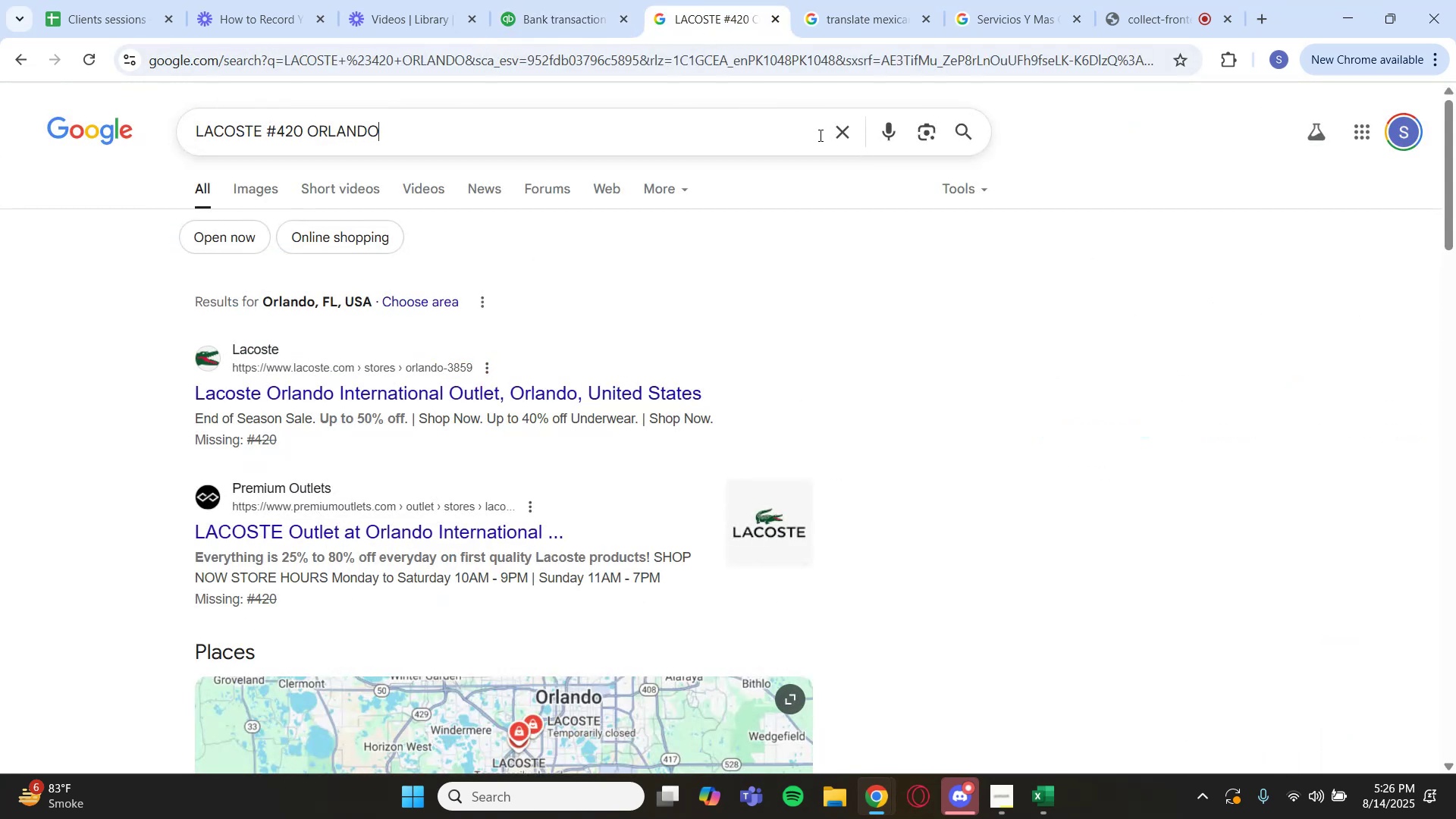 
double_click([843, 133])
 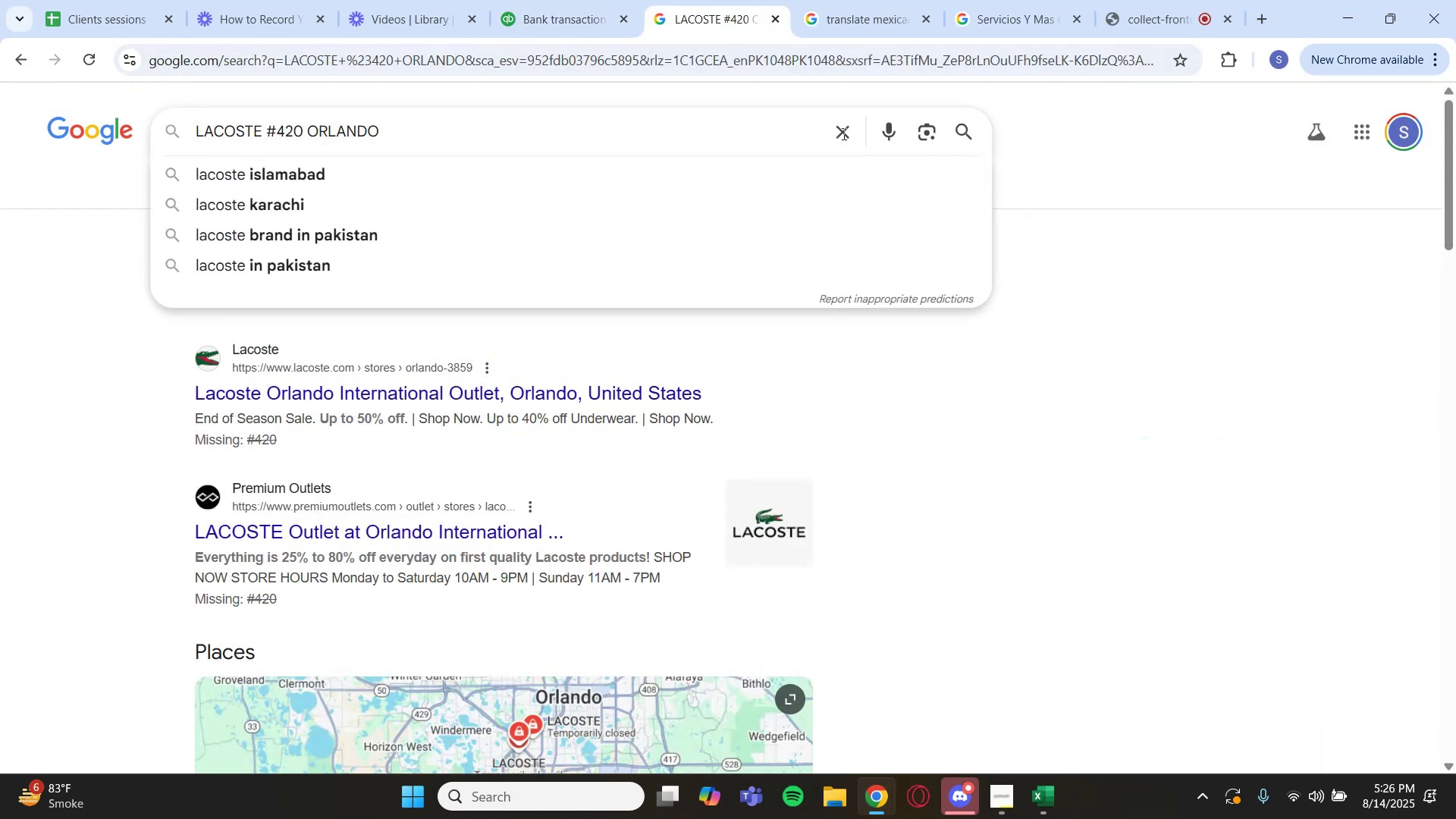 
key(Control+V)
 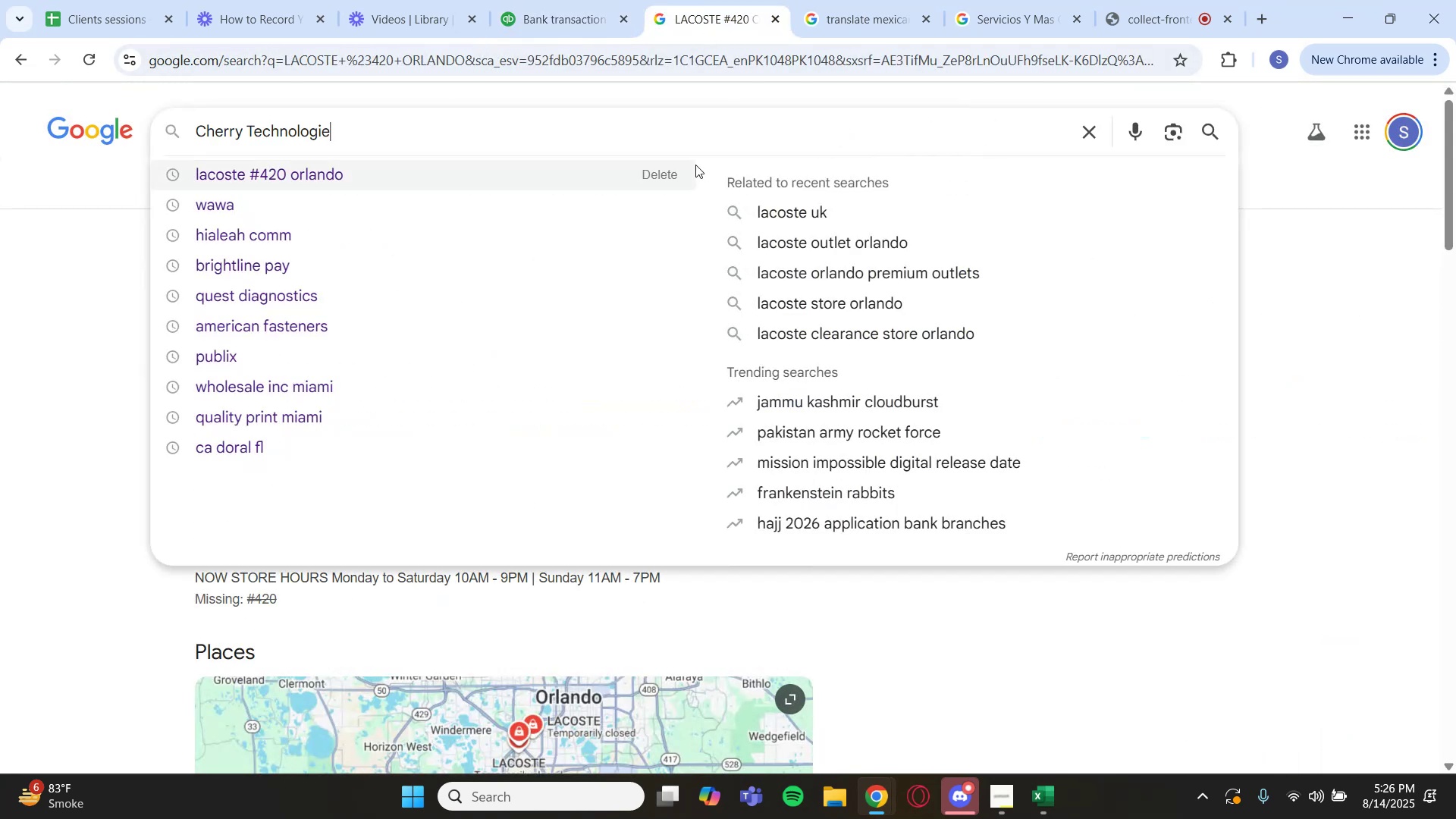 
key(Enter)
 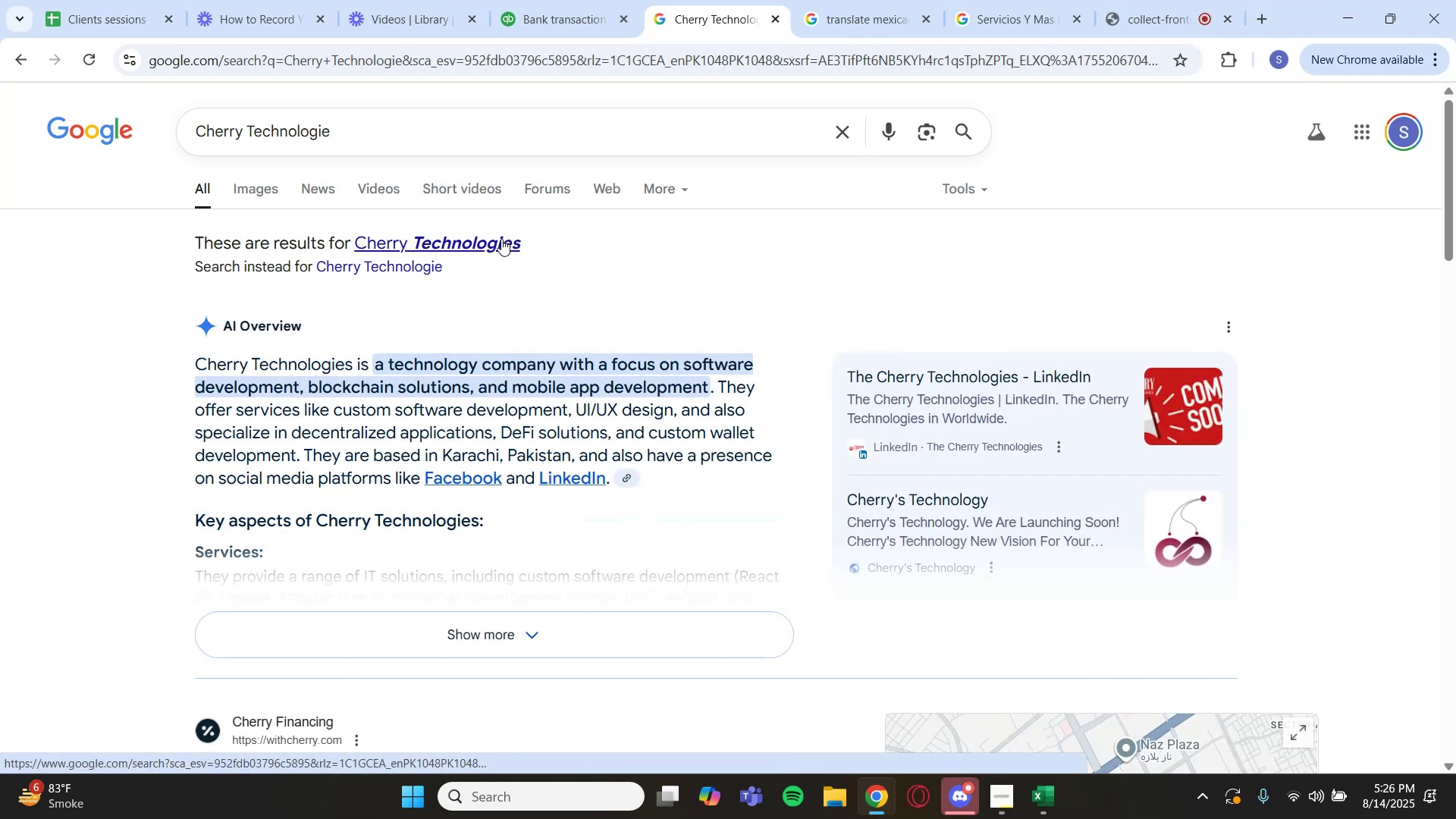 
wait(5.32)
 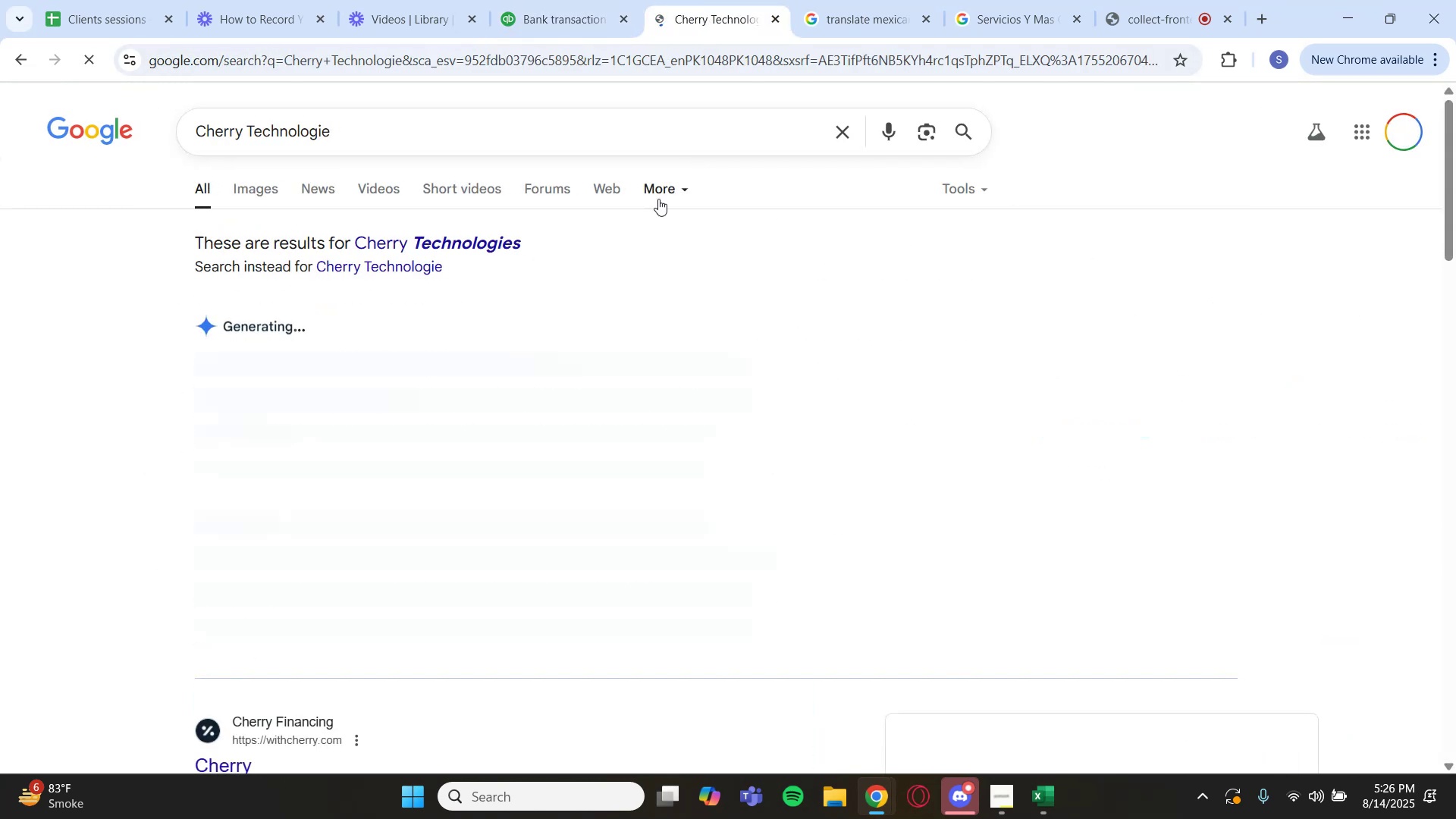 
left_click([558, 15])
 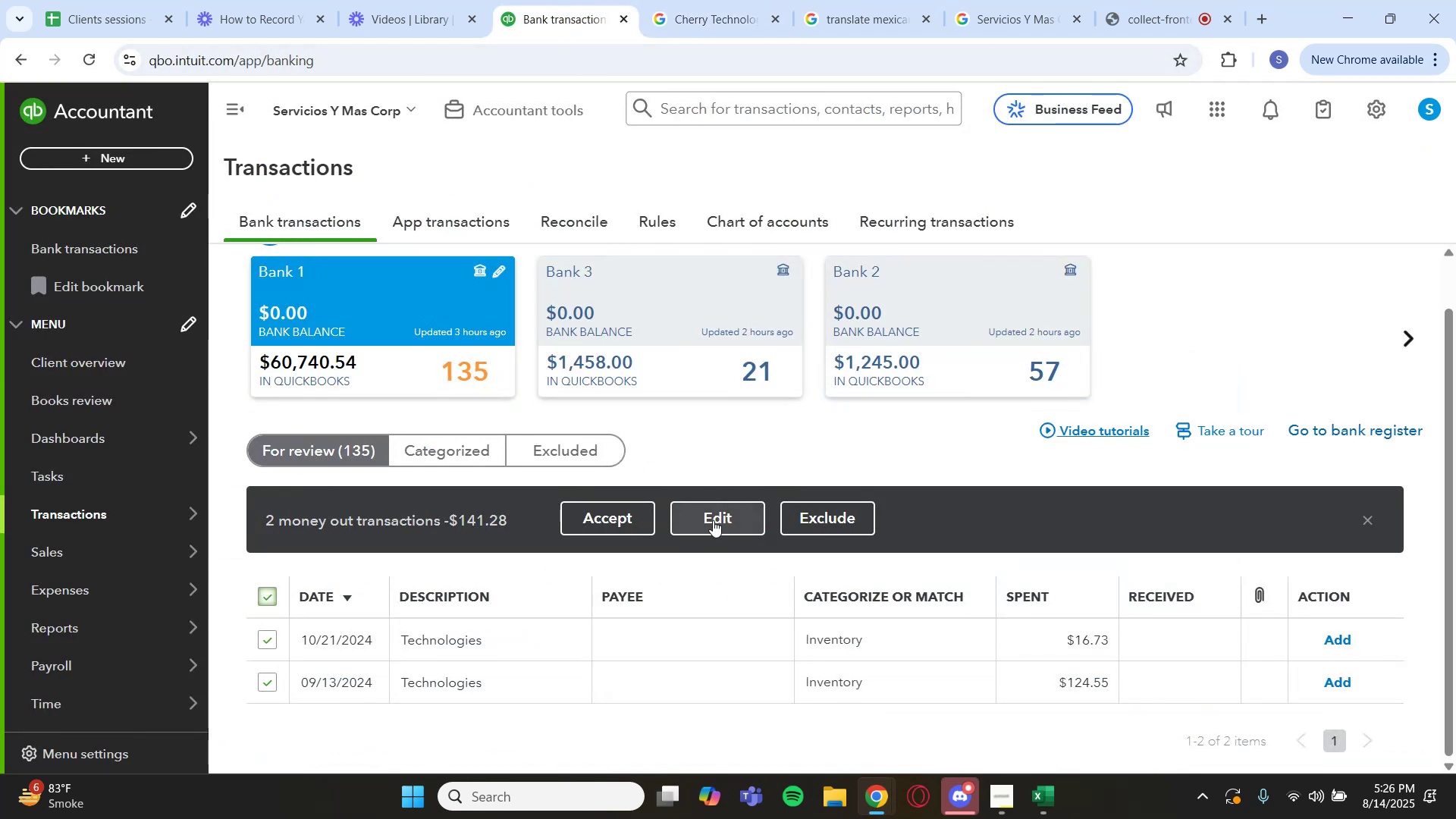 
left_click([713, 520])
 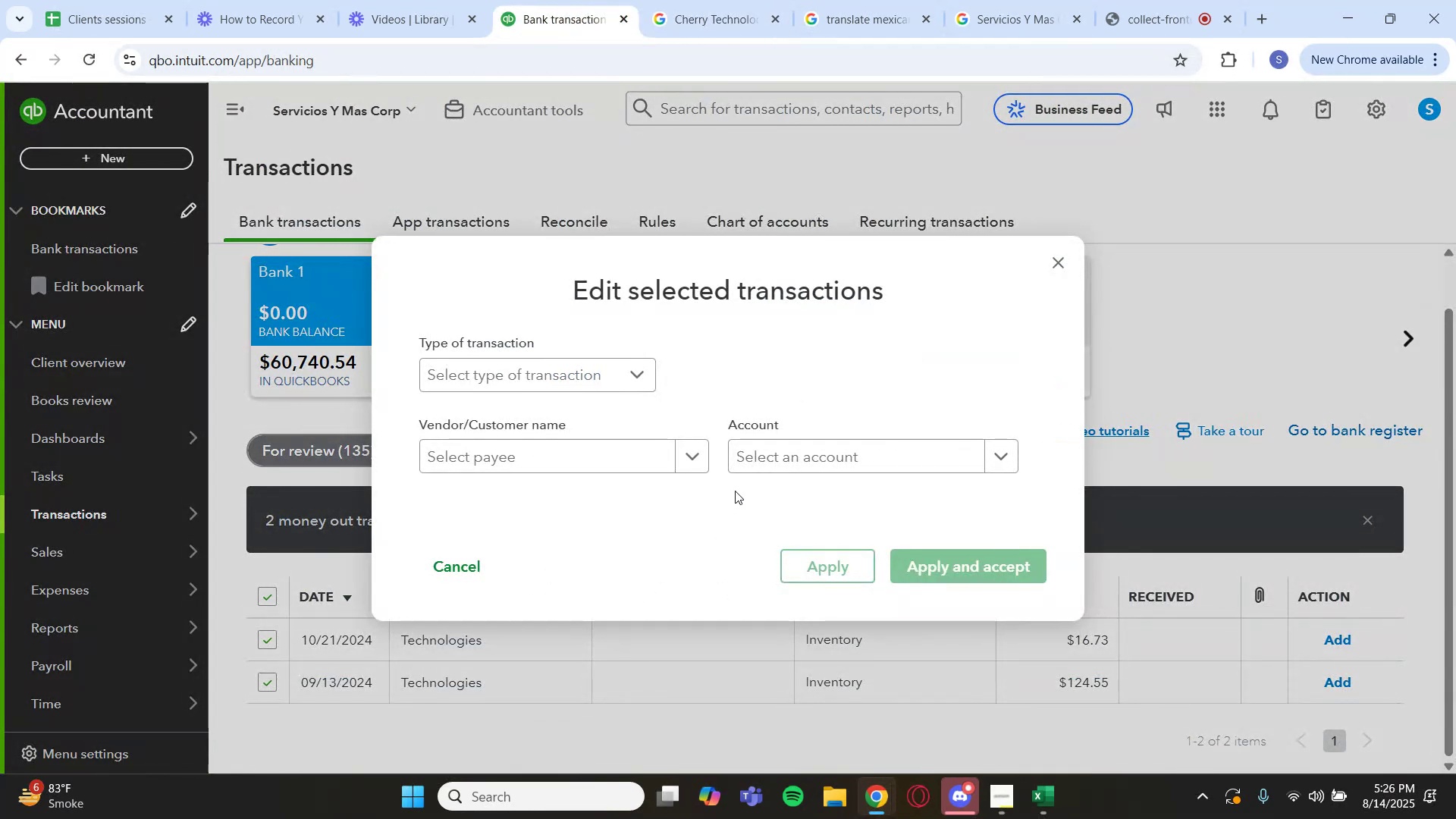 
left_click([751, 474])
 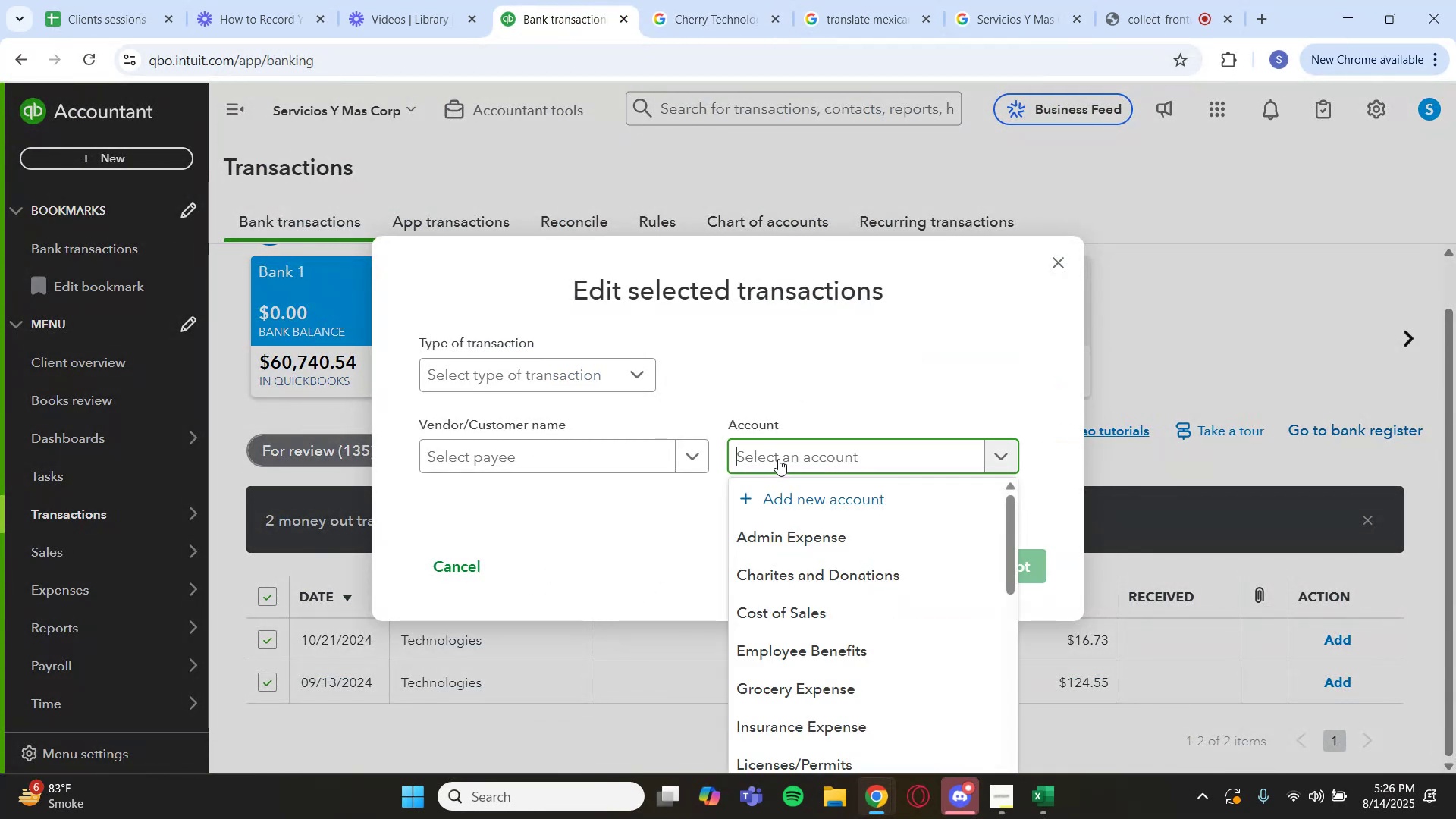 
type(soft)
 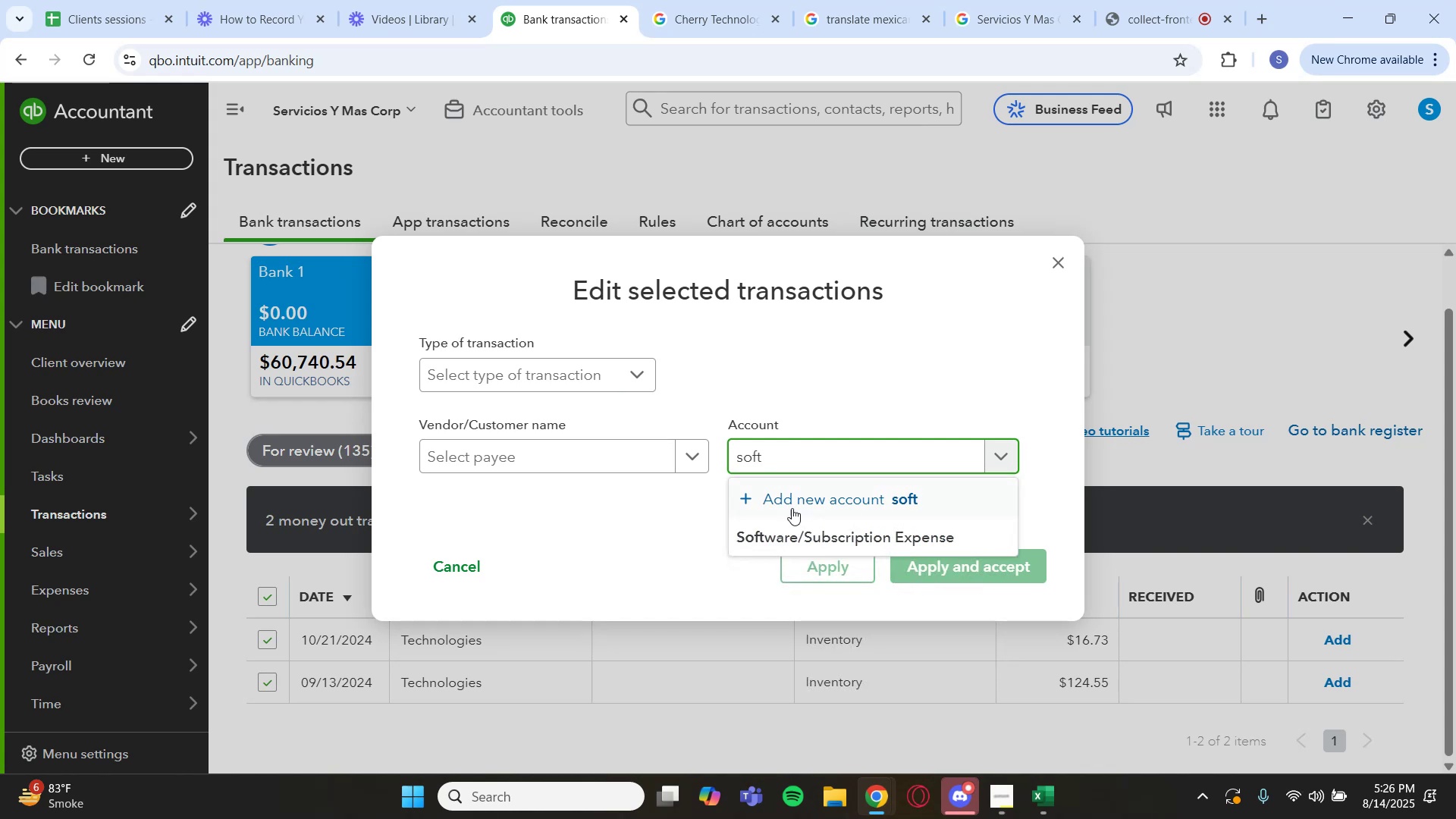 
left_click([809, 535])
 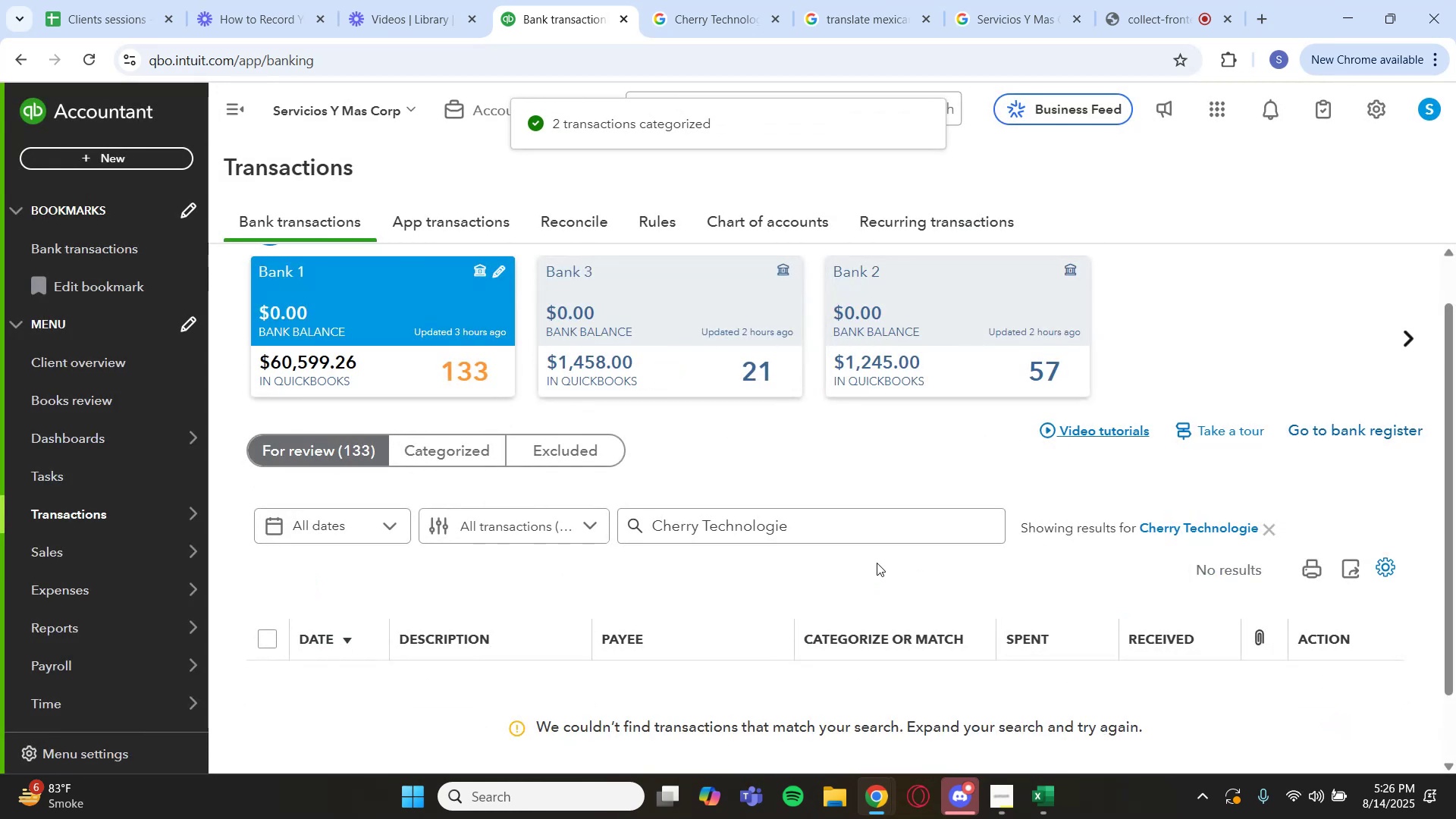 
wait(7.54)
 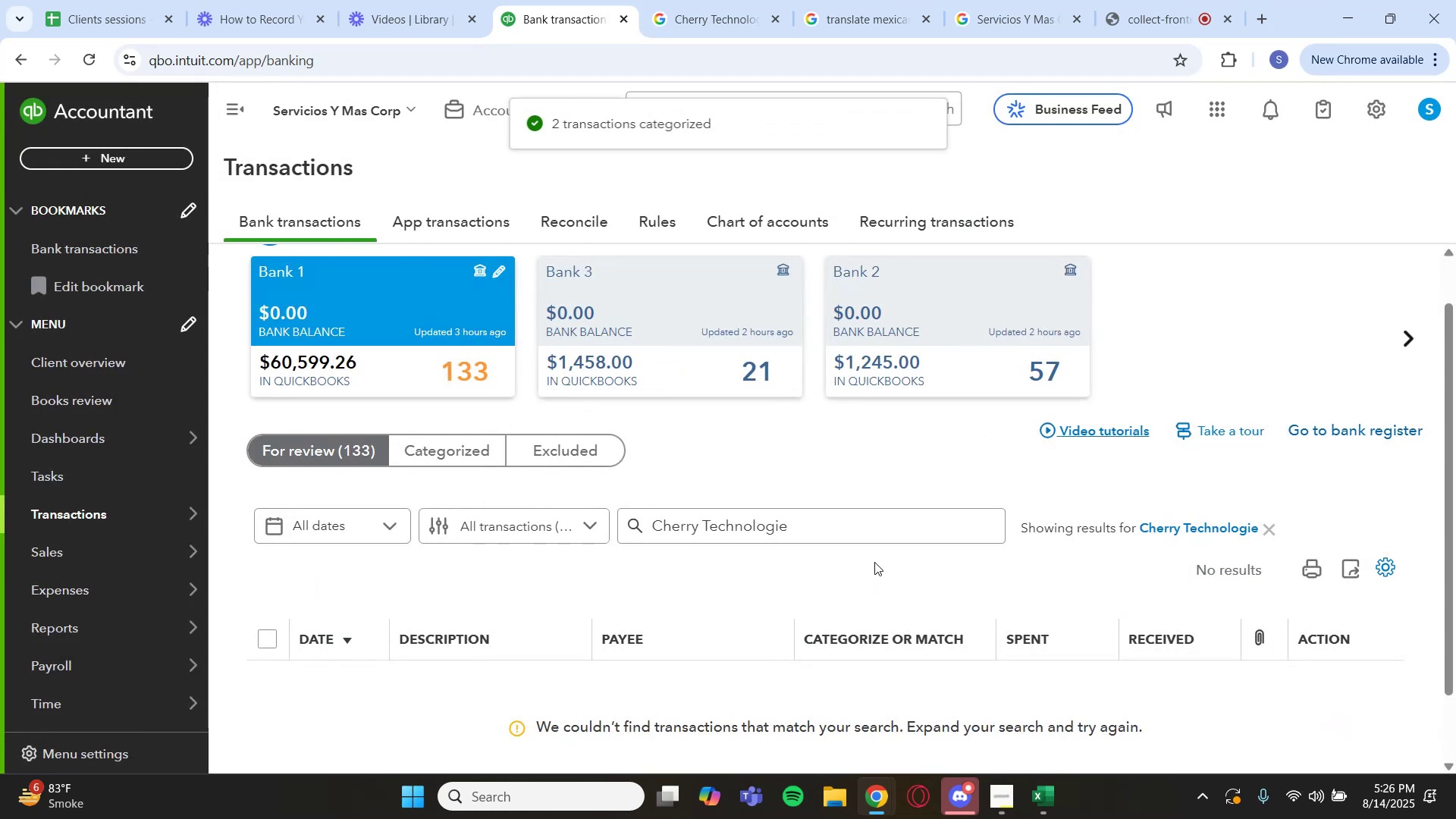 
left_click([1203, 526])
 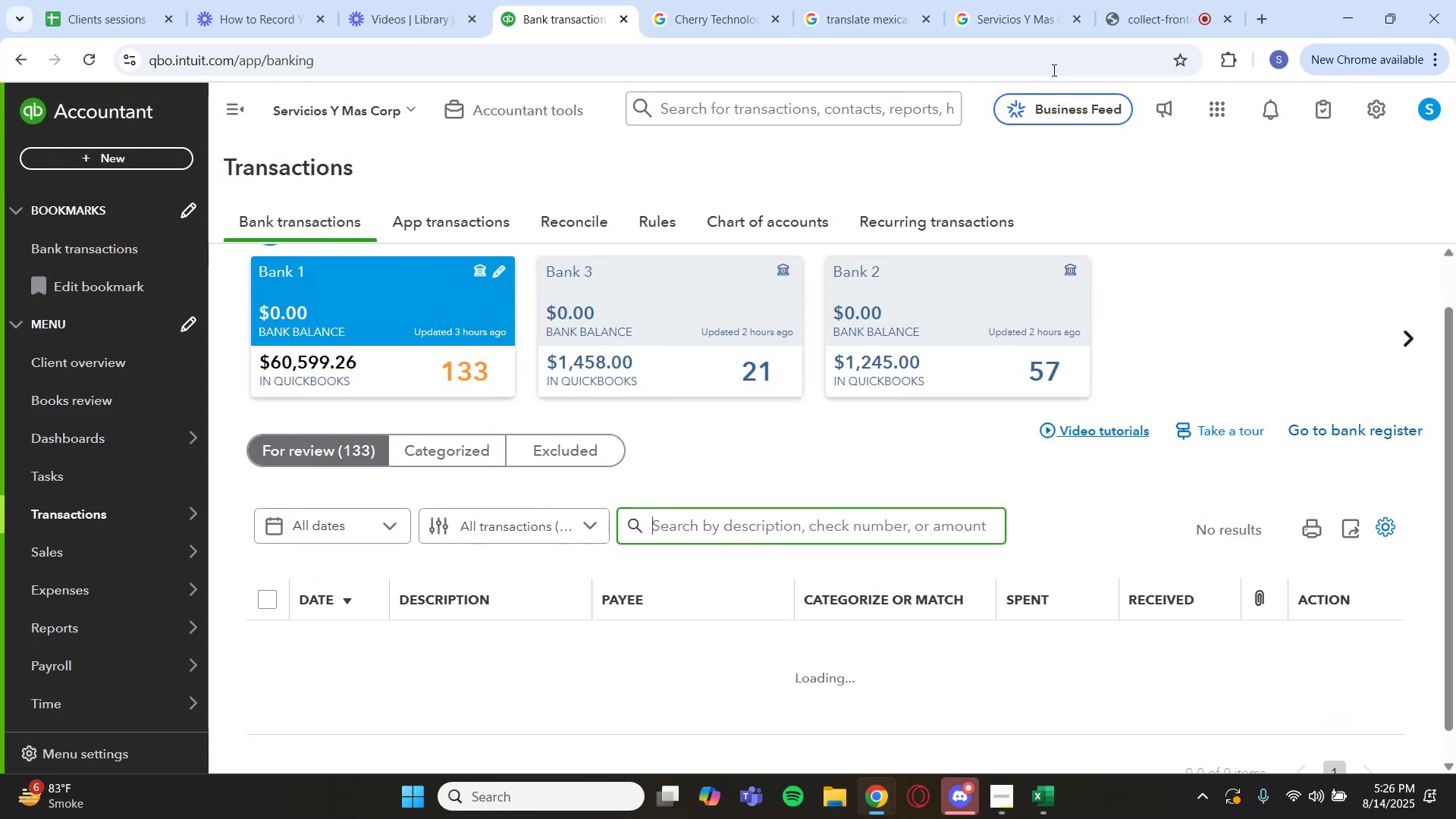 
left_click([1136, 13])
 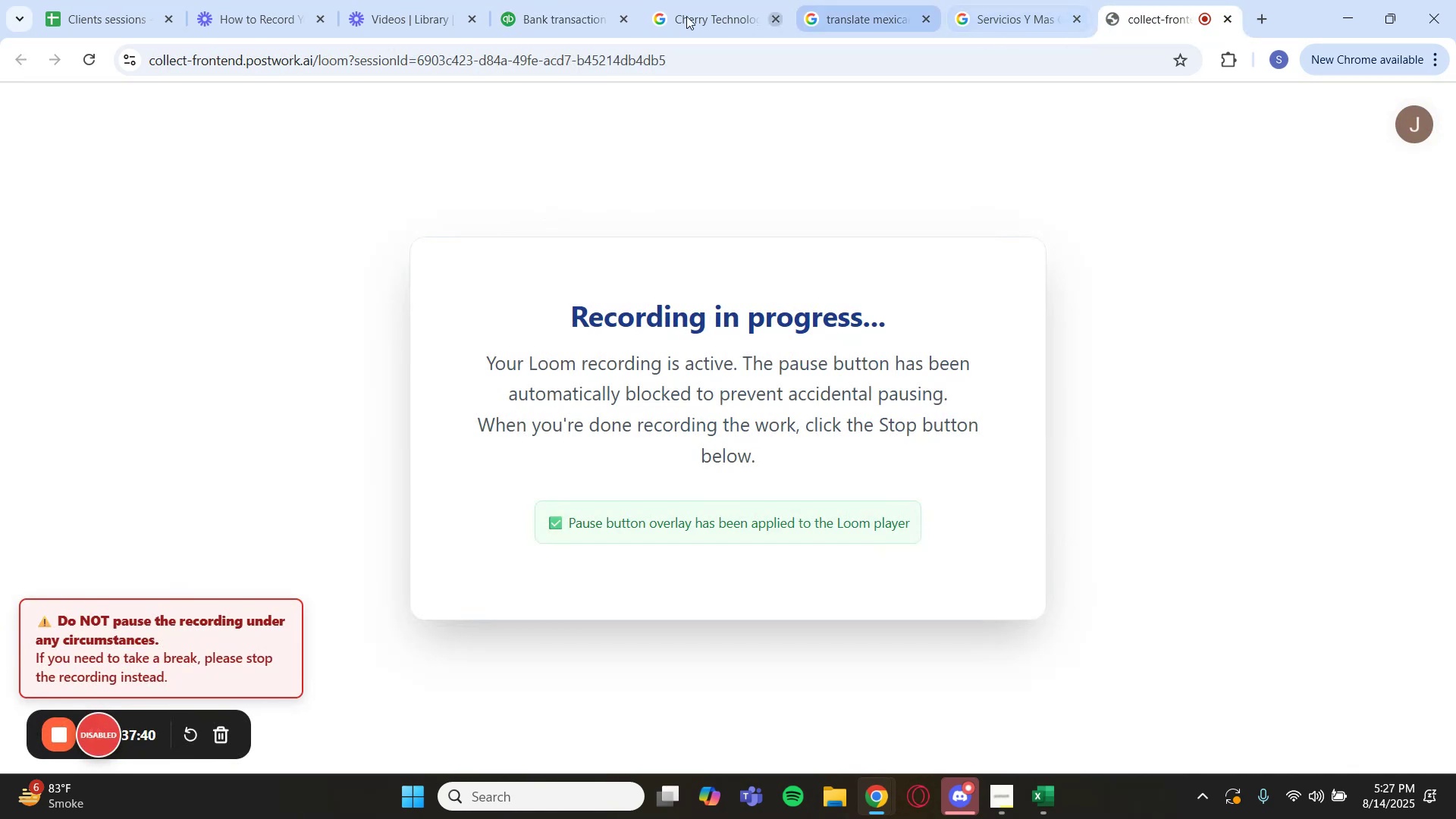 
left_click([569, 9])
 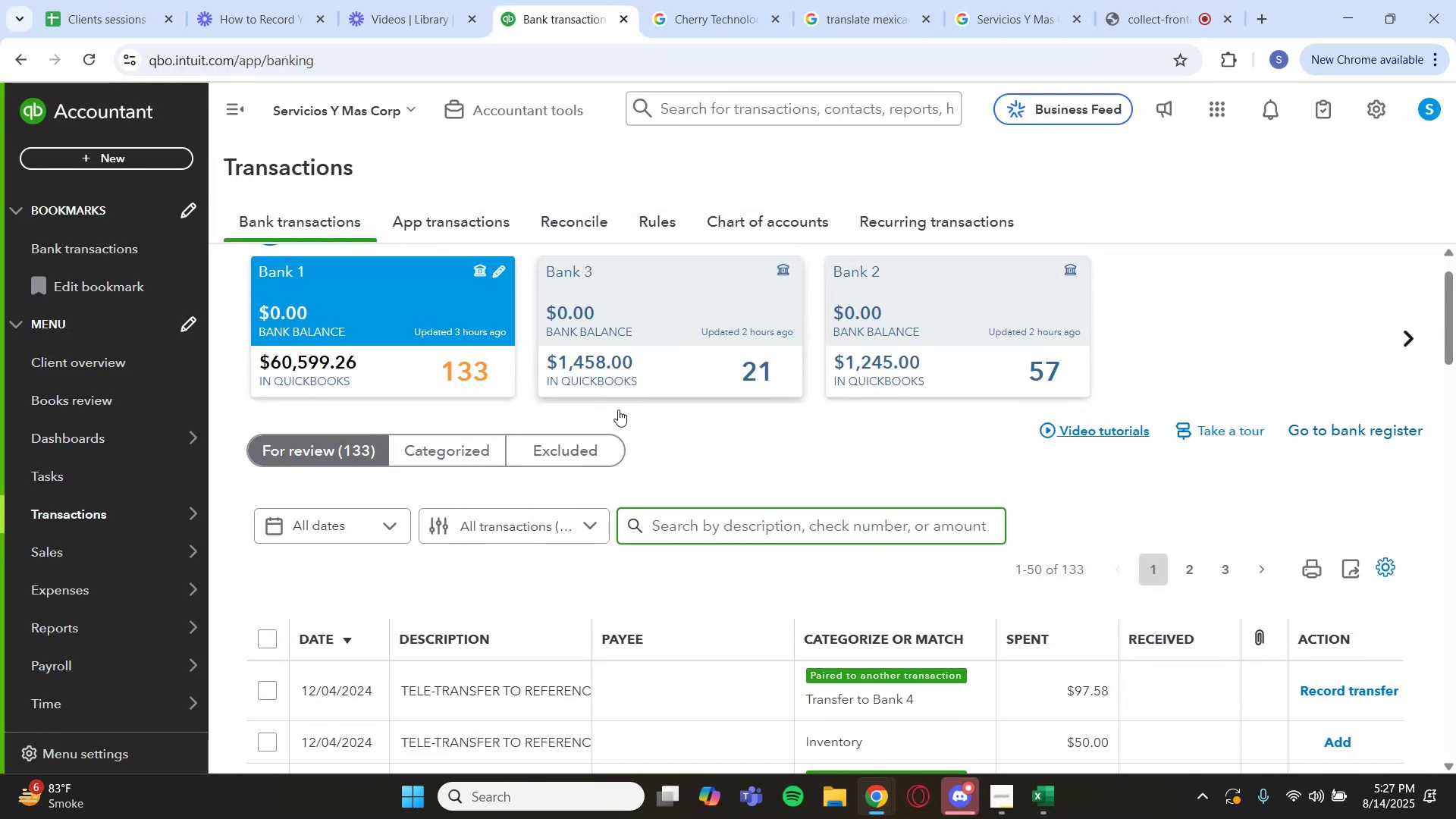 
scroll: coordinate [642, 512], scroll_direction: down, amount: 5.0
 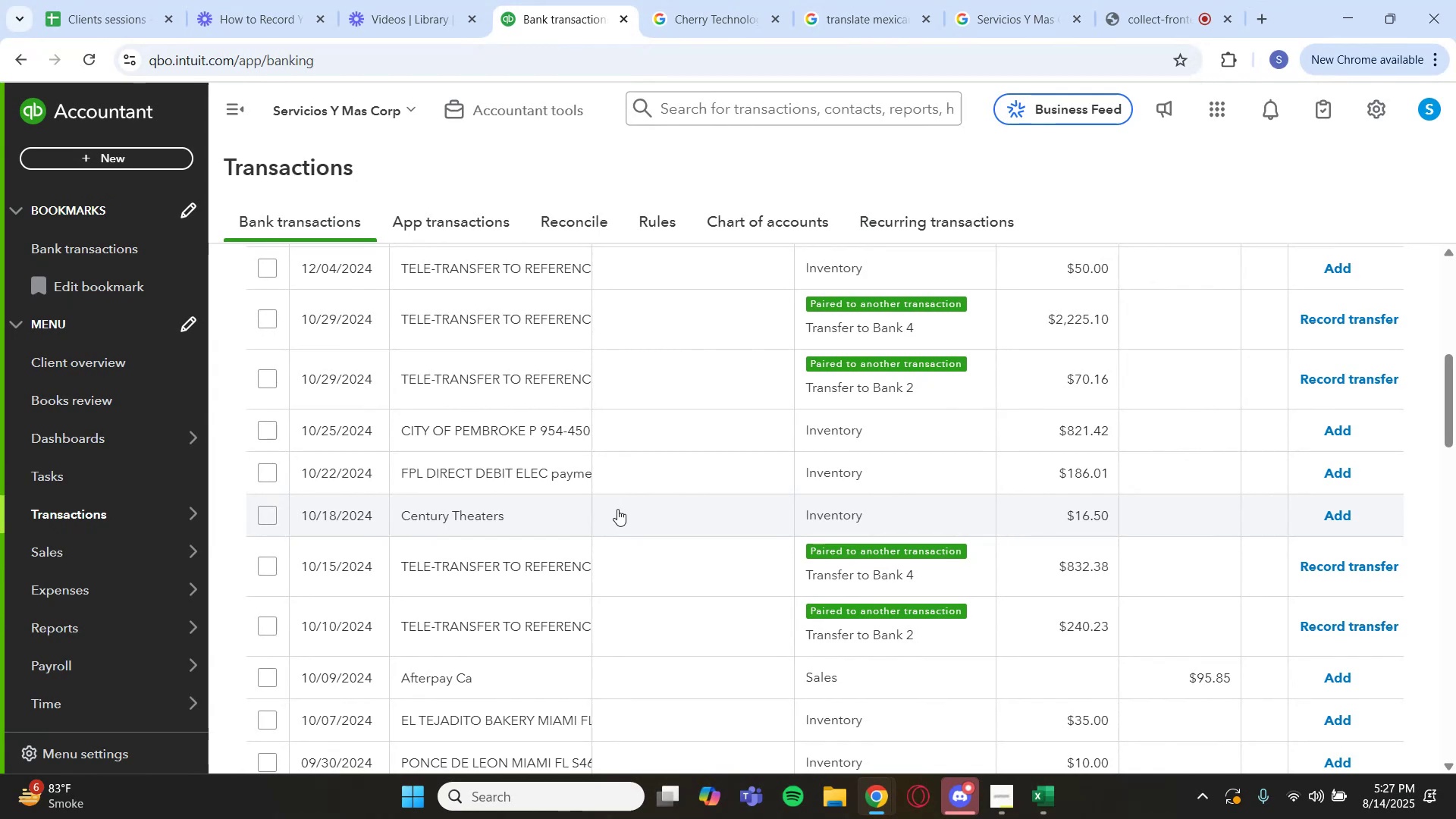 
wait(7.44)
 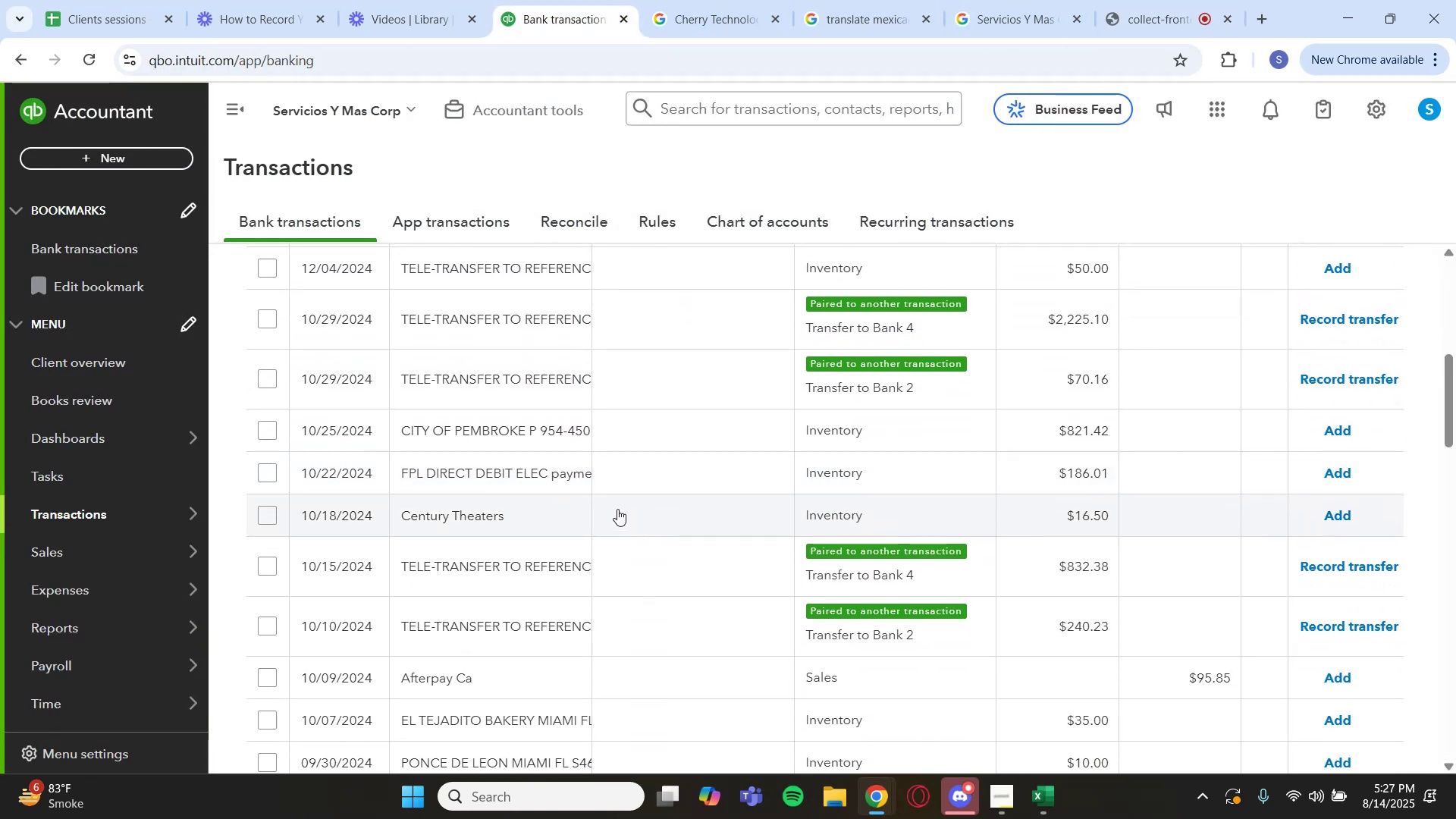 
left_click([631, 434])
 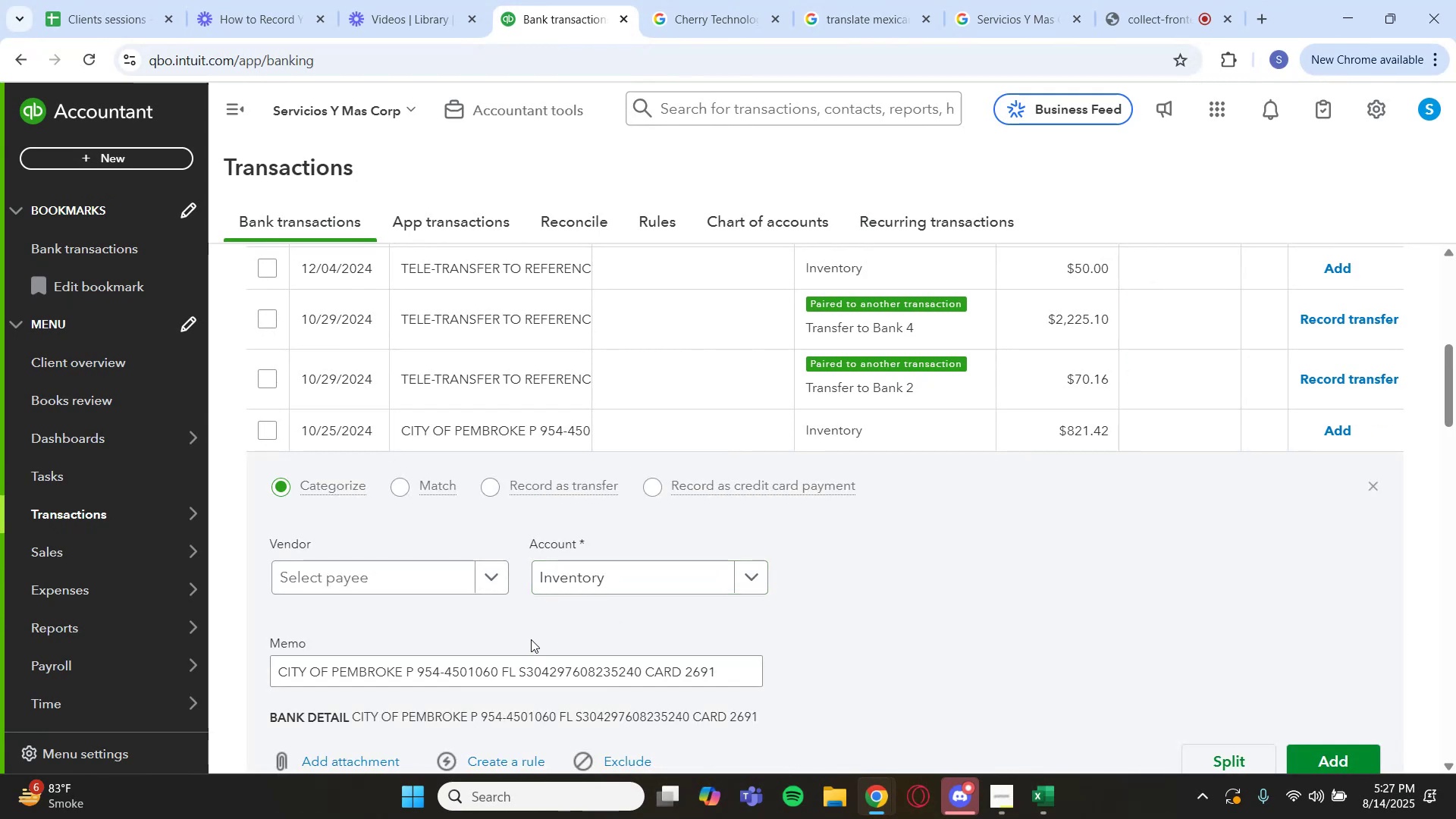 
left_click([744, 579])
 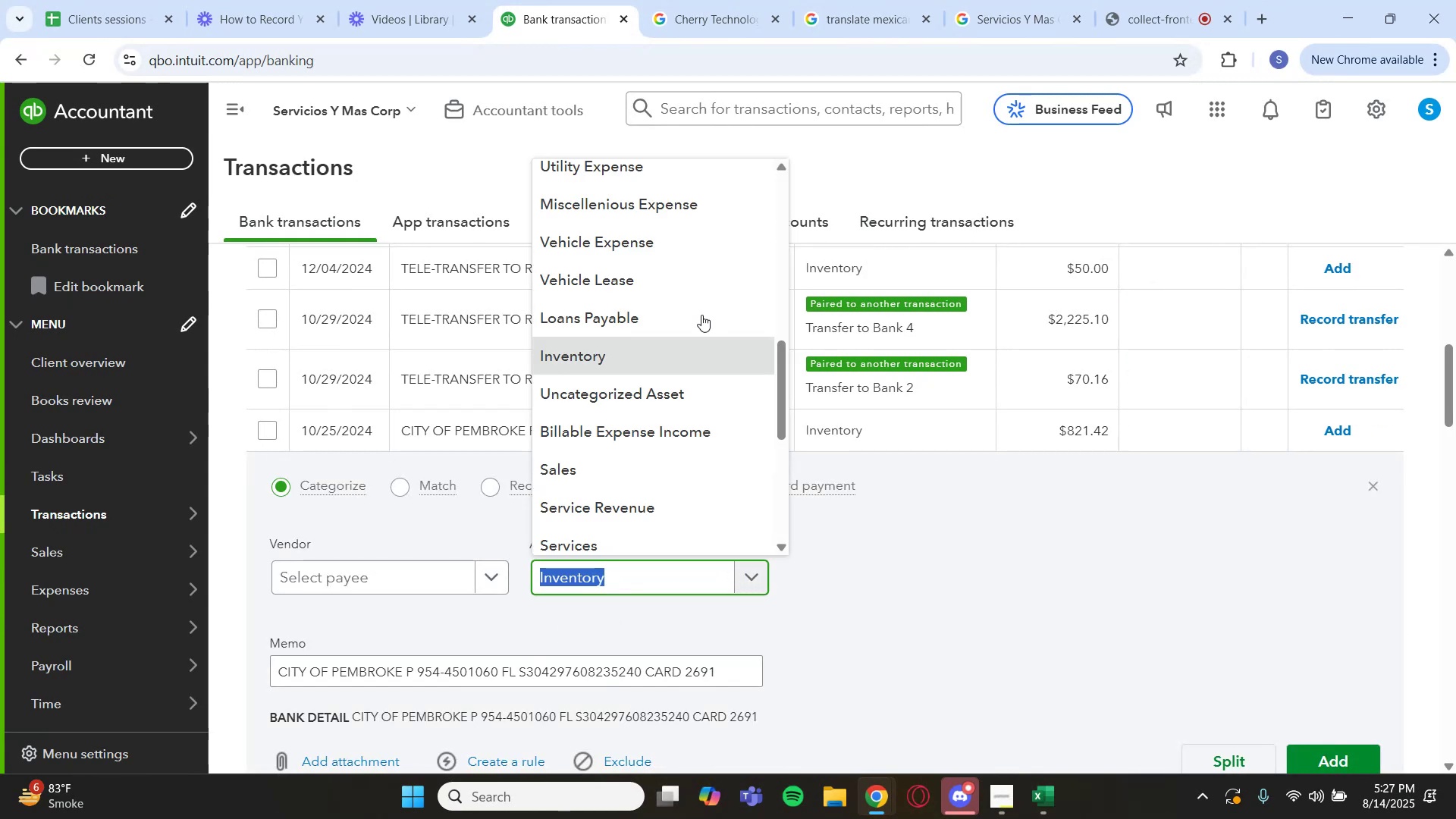 
scroll: coordinate [677, 244], scroll_direction: up, amount: 3.0
 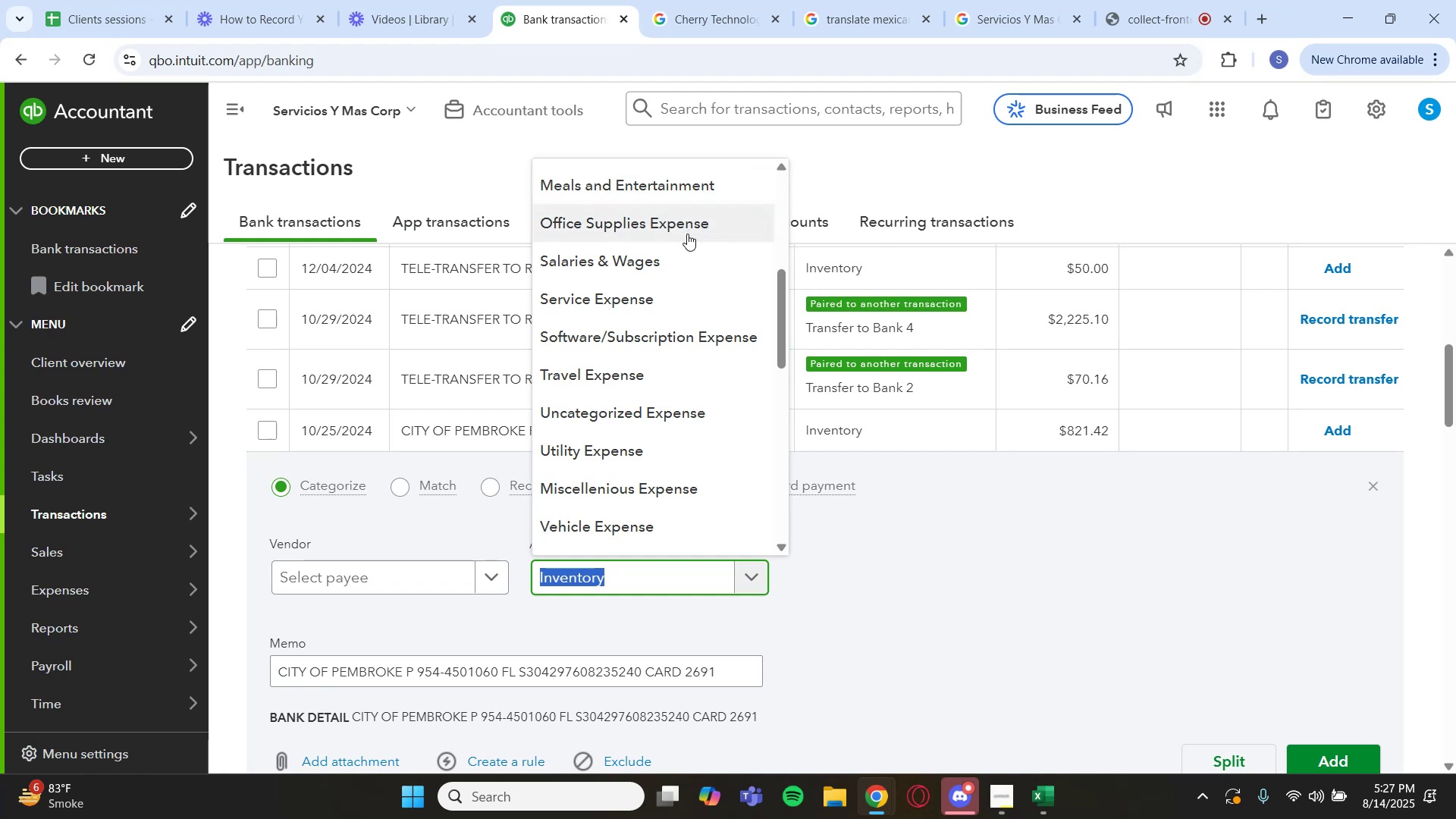 
scroll: coordinate [661, 331], scroll_direction: down, amount: 3.0
 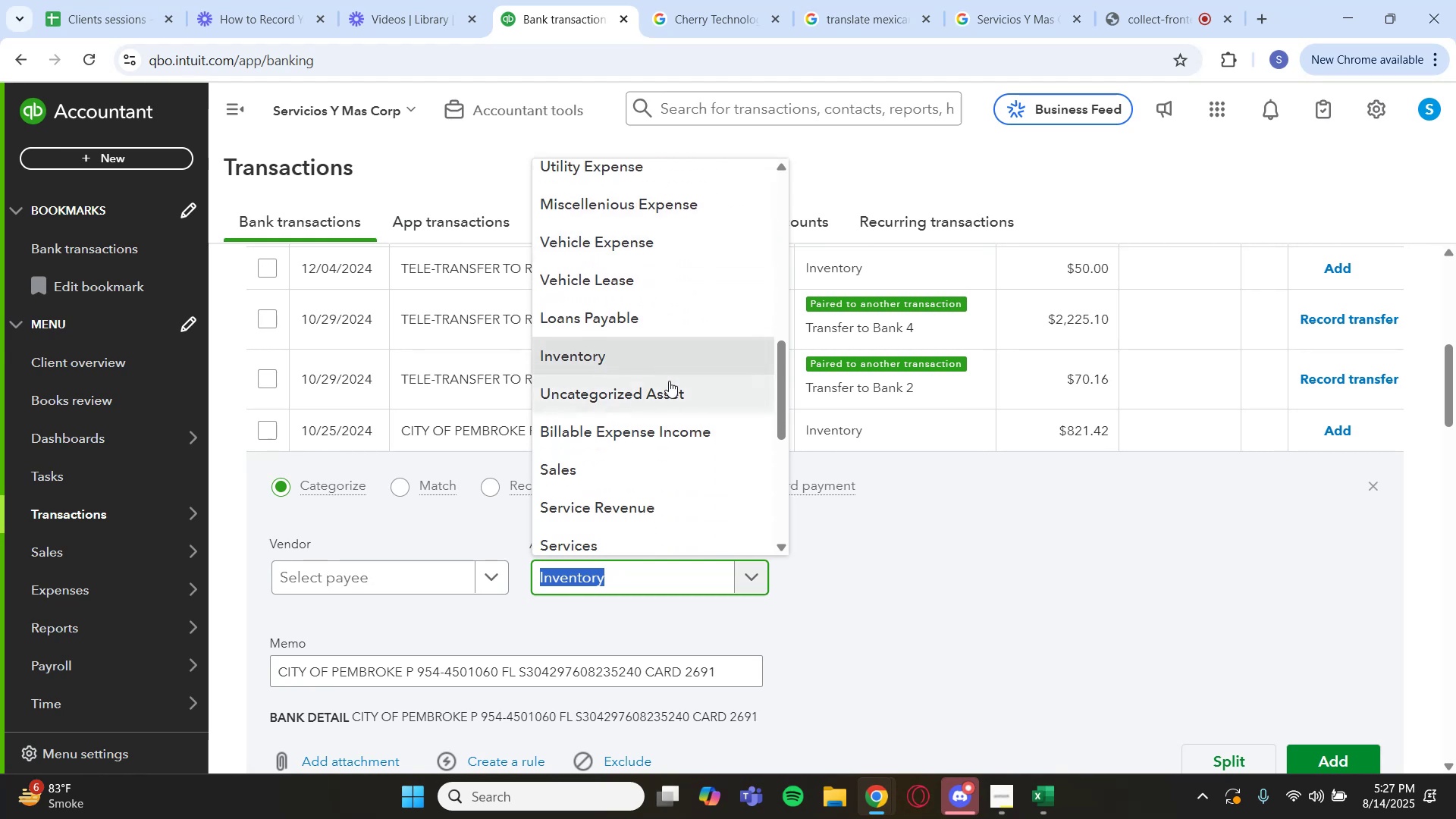 
scroll: coordinate [642, 246], scroll_direction: up, amount: 2.0
 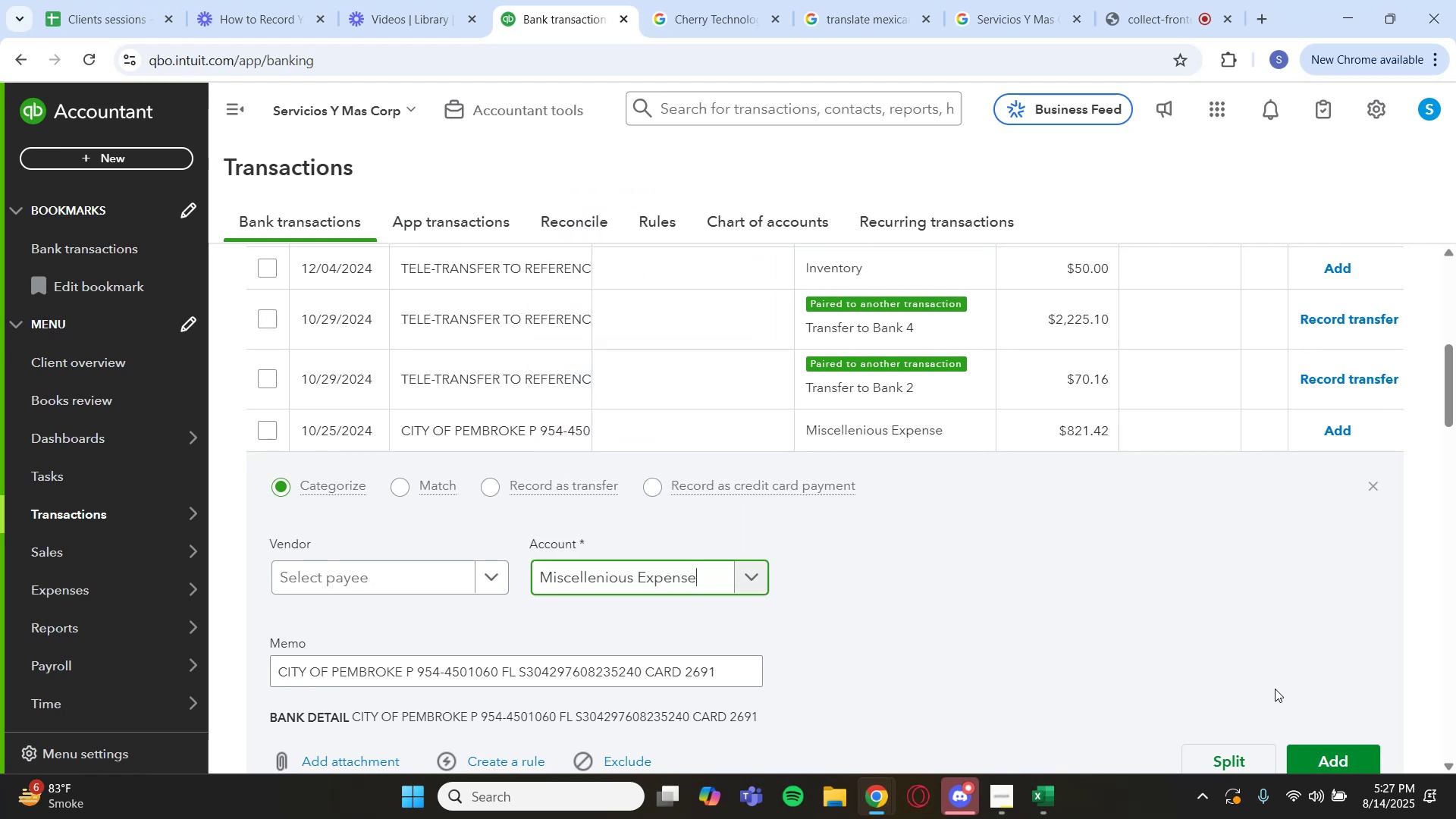 
left_click([1328, 745])
 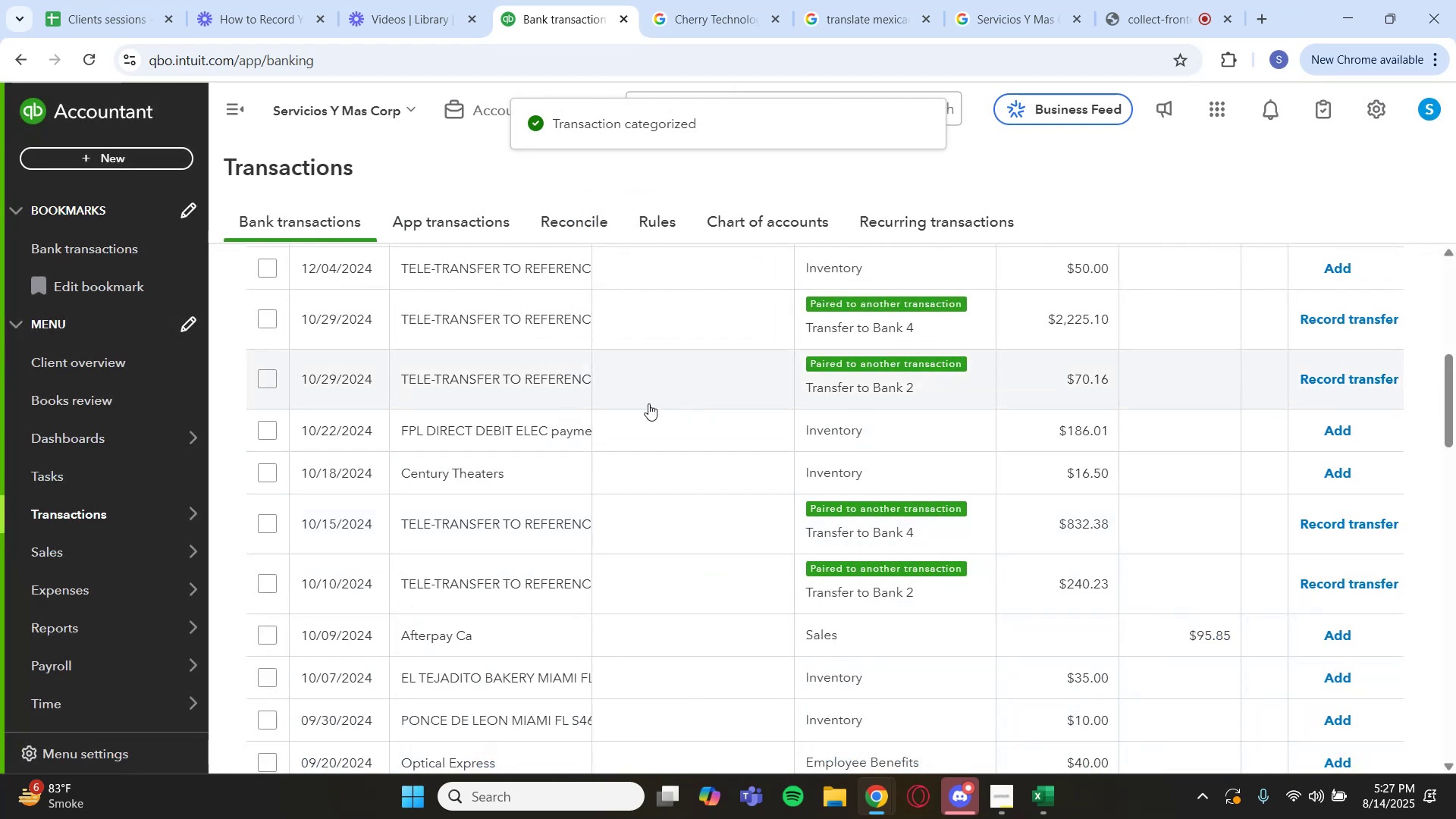 
left_click([576, 429])
 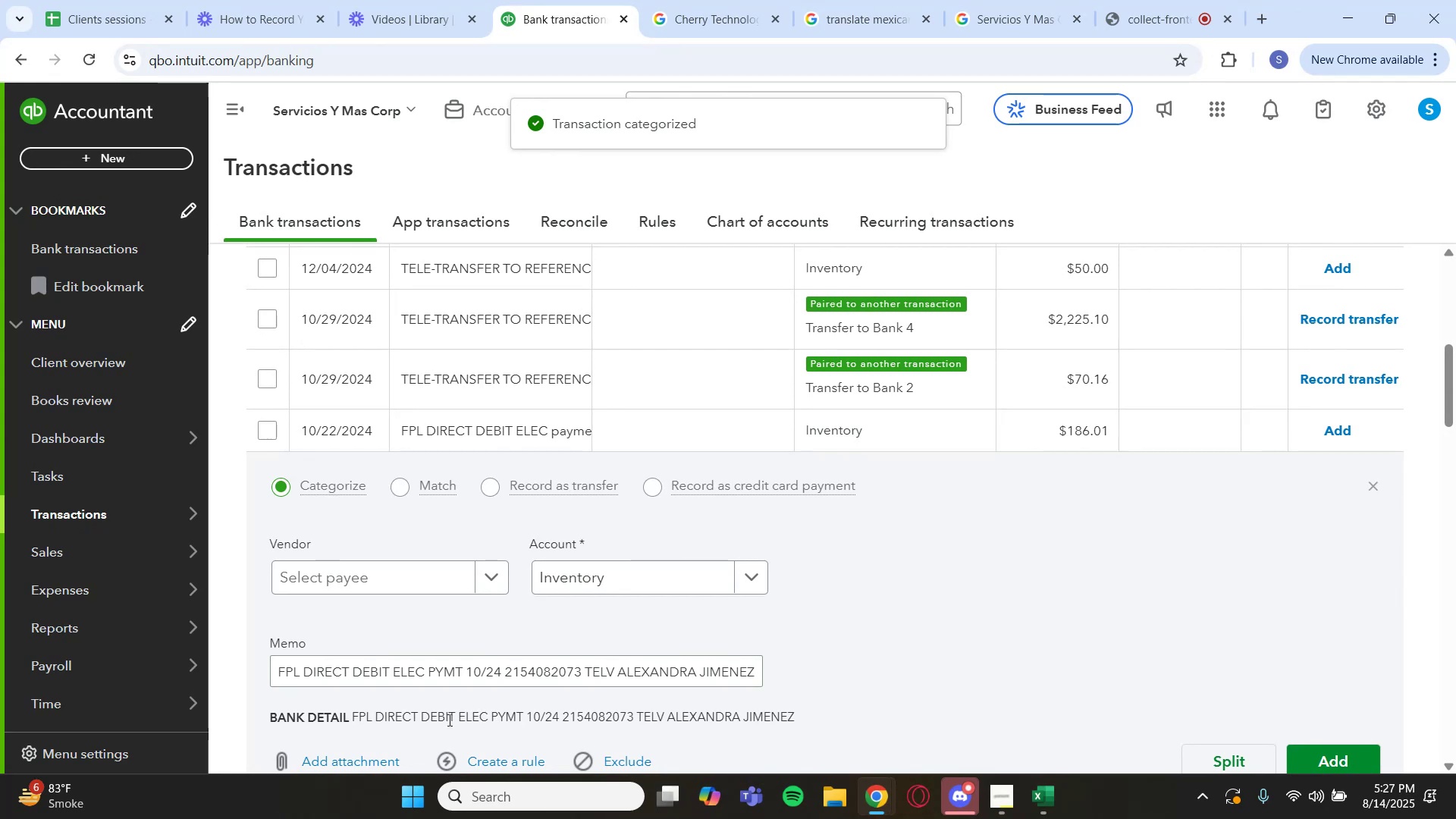 
left_click_drag(start_coordinate=[350, 717], to_coordinate=[419, 721])
 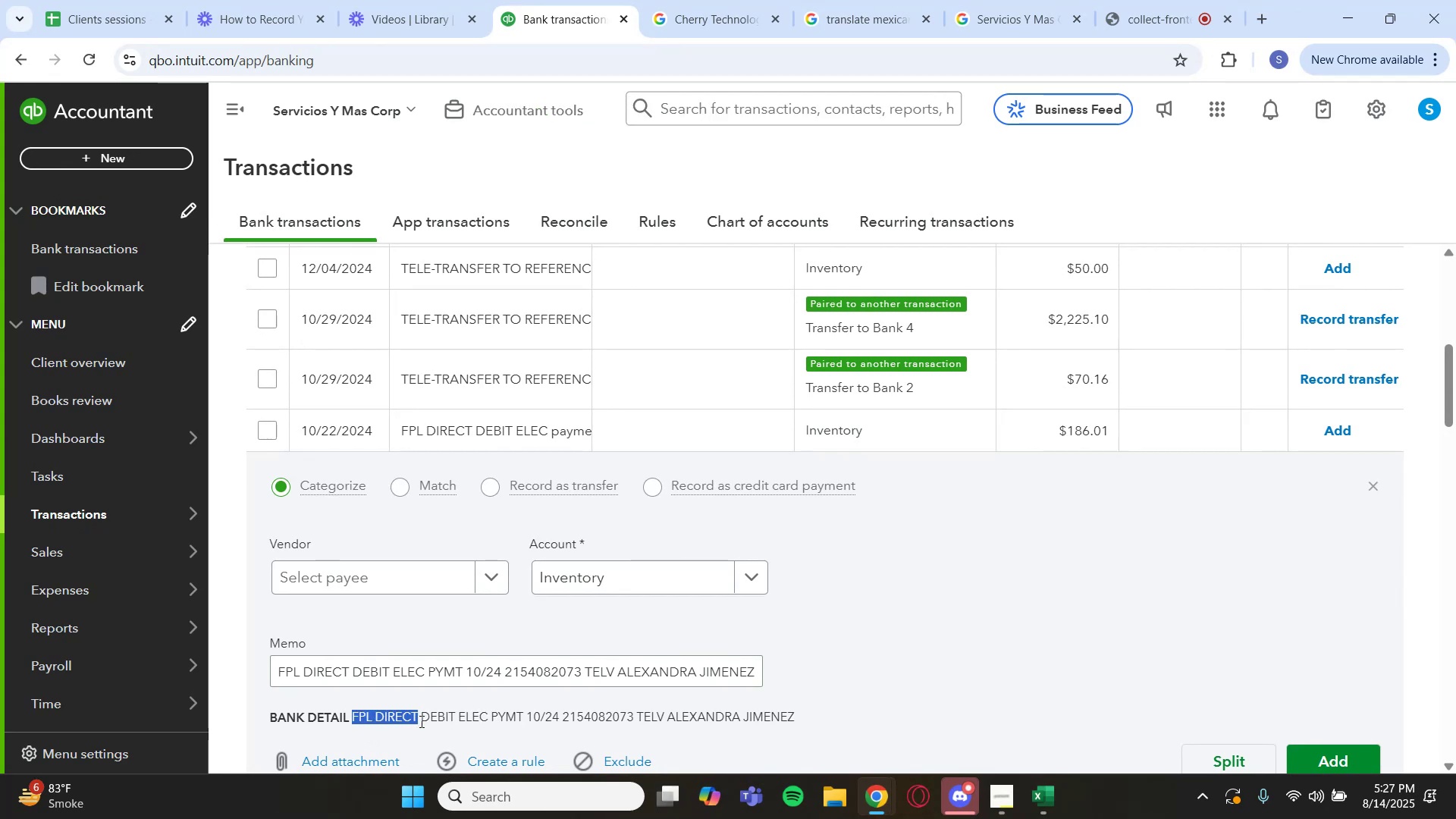 
key(Control+C)
 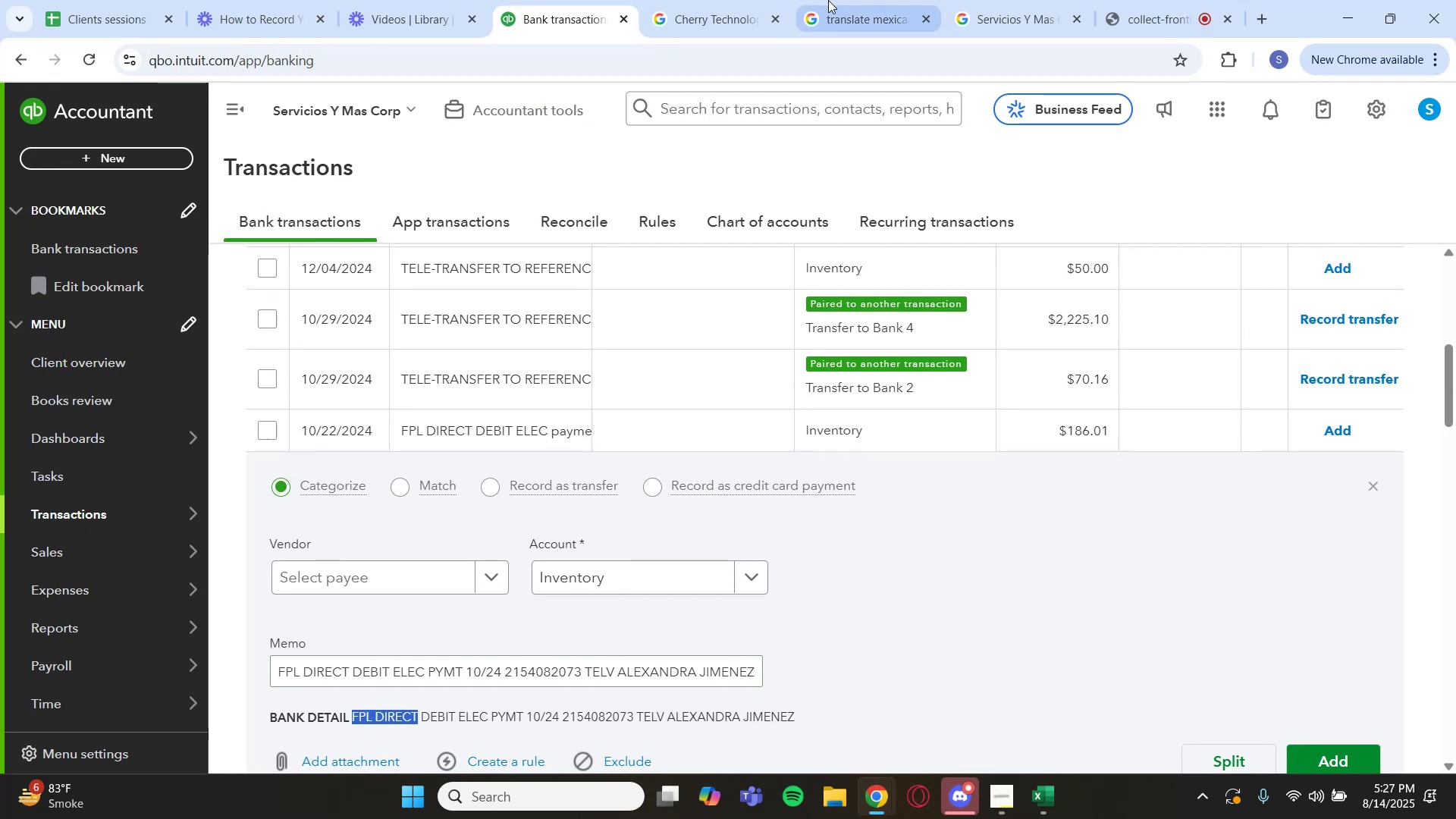 
left_click([739, 14])
 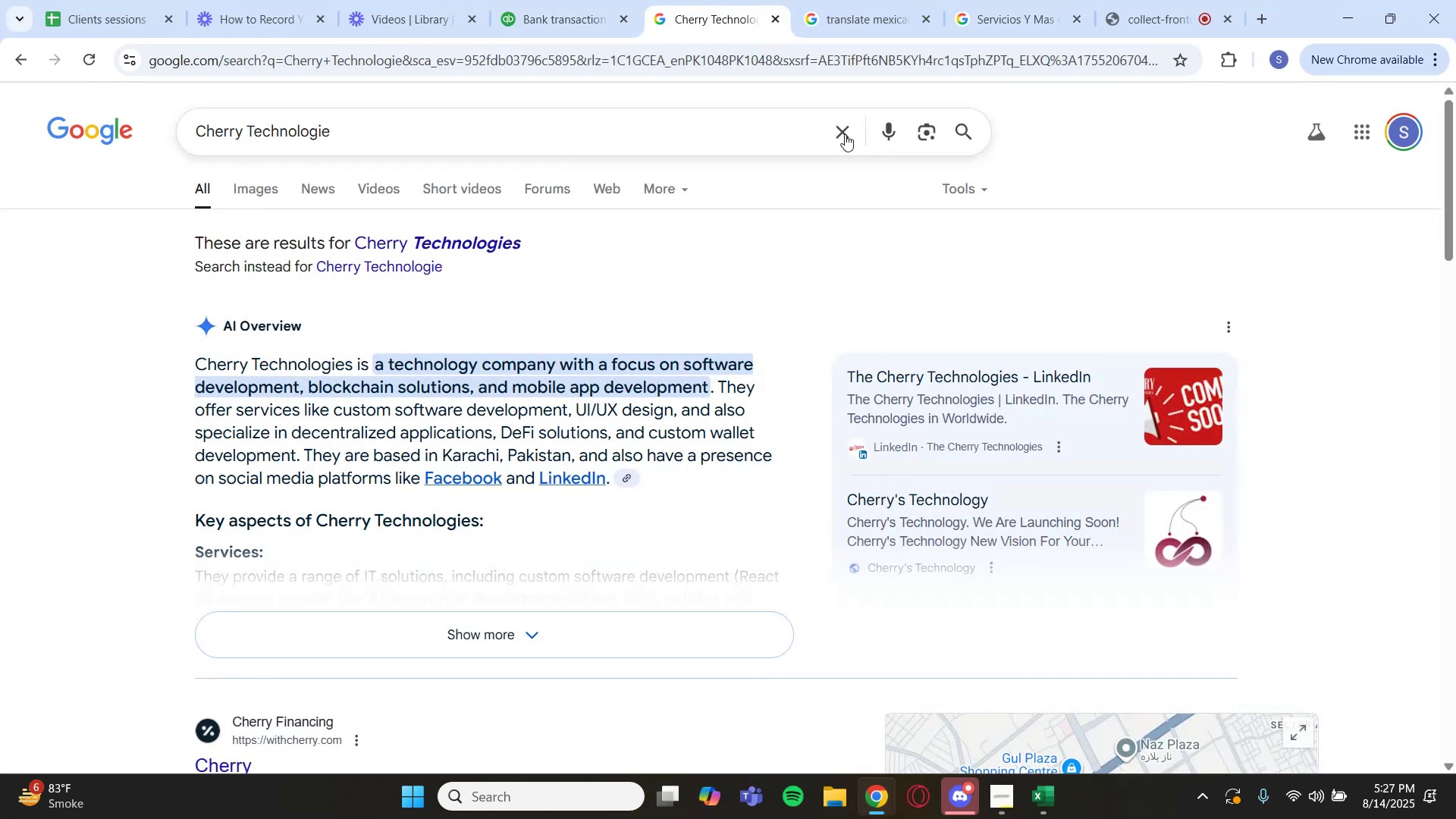 
left_click([852, 147])
 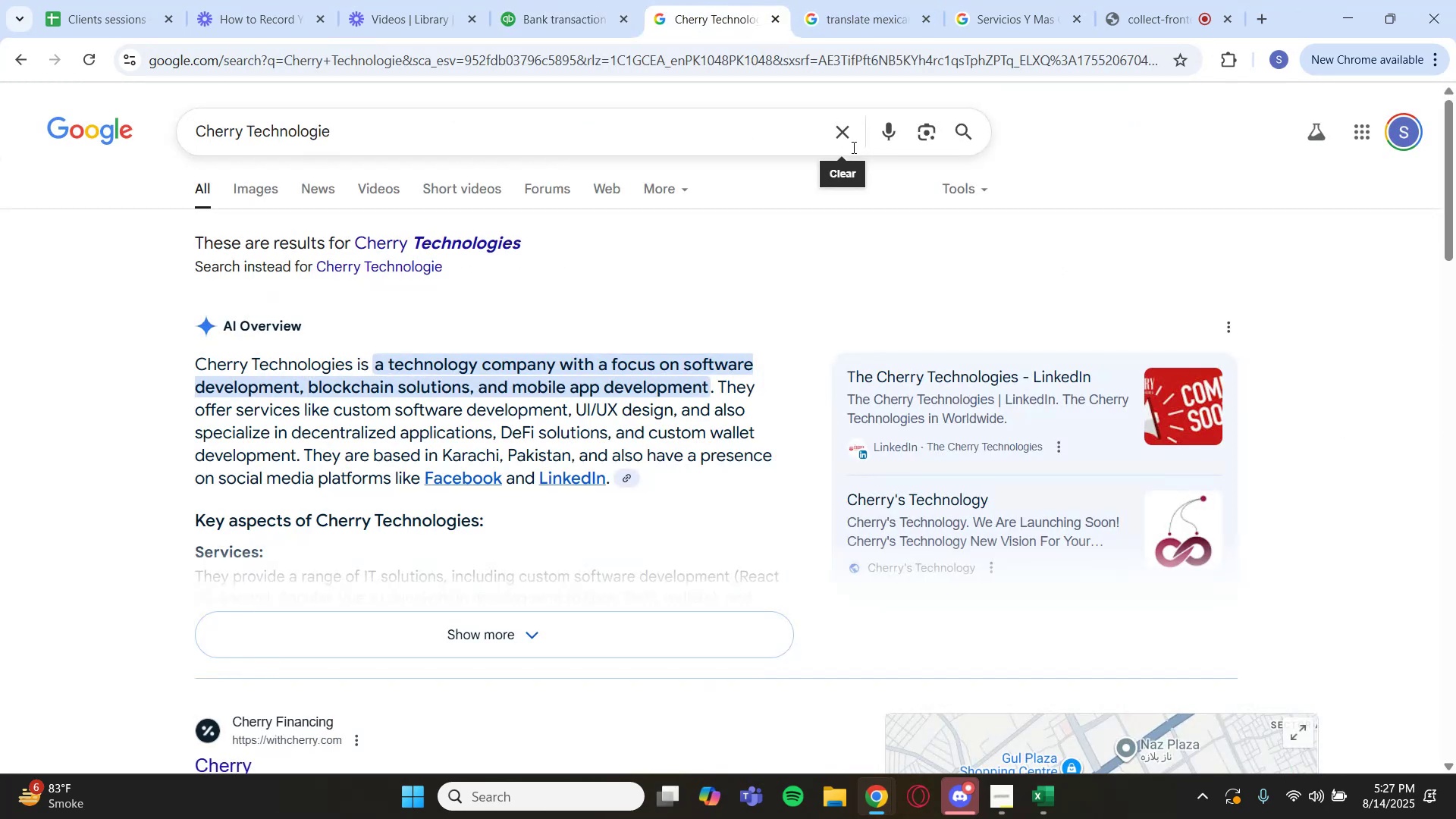 
key(Control+V)
 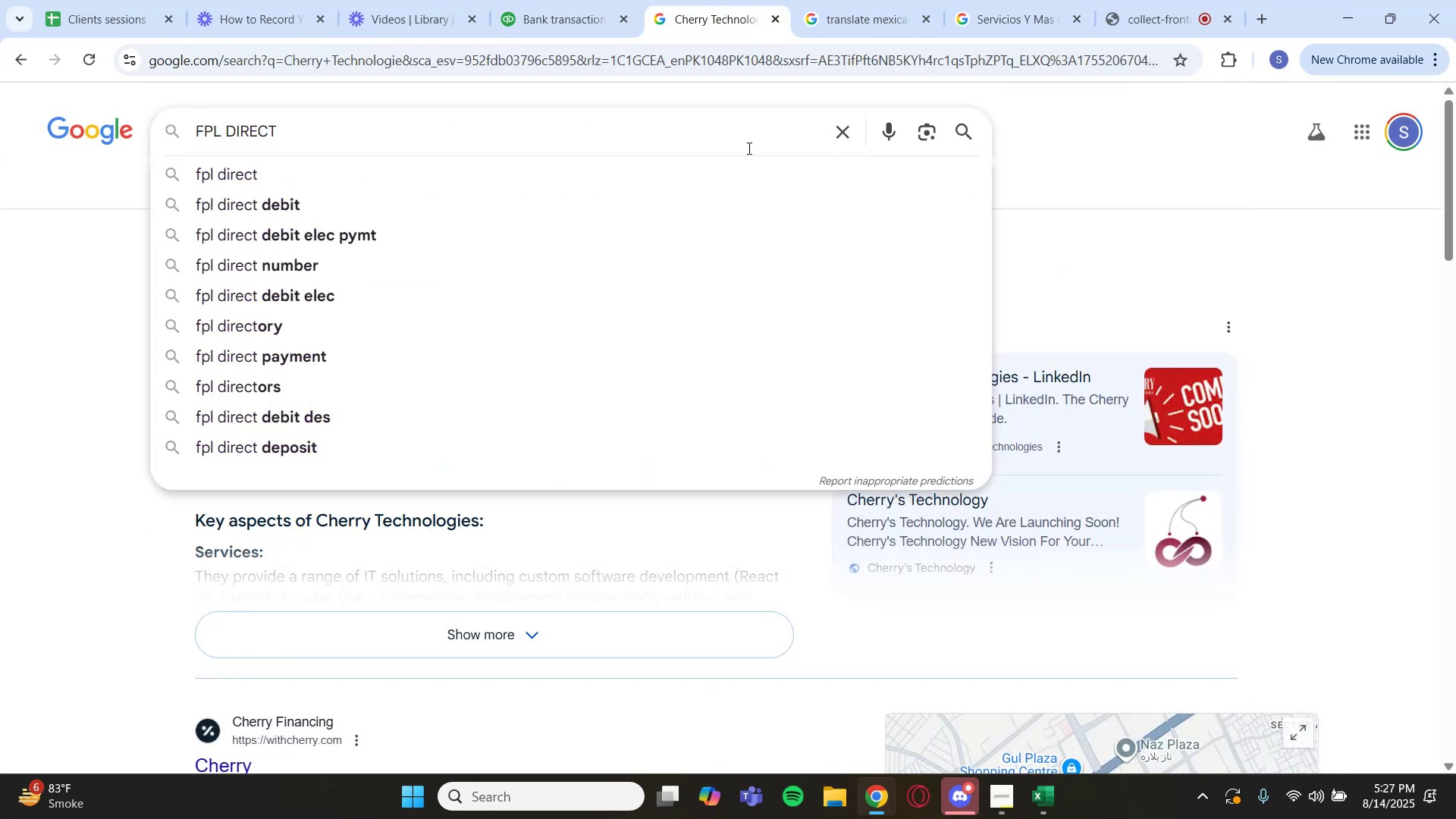 
key(Enter)
 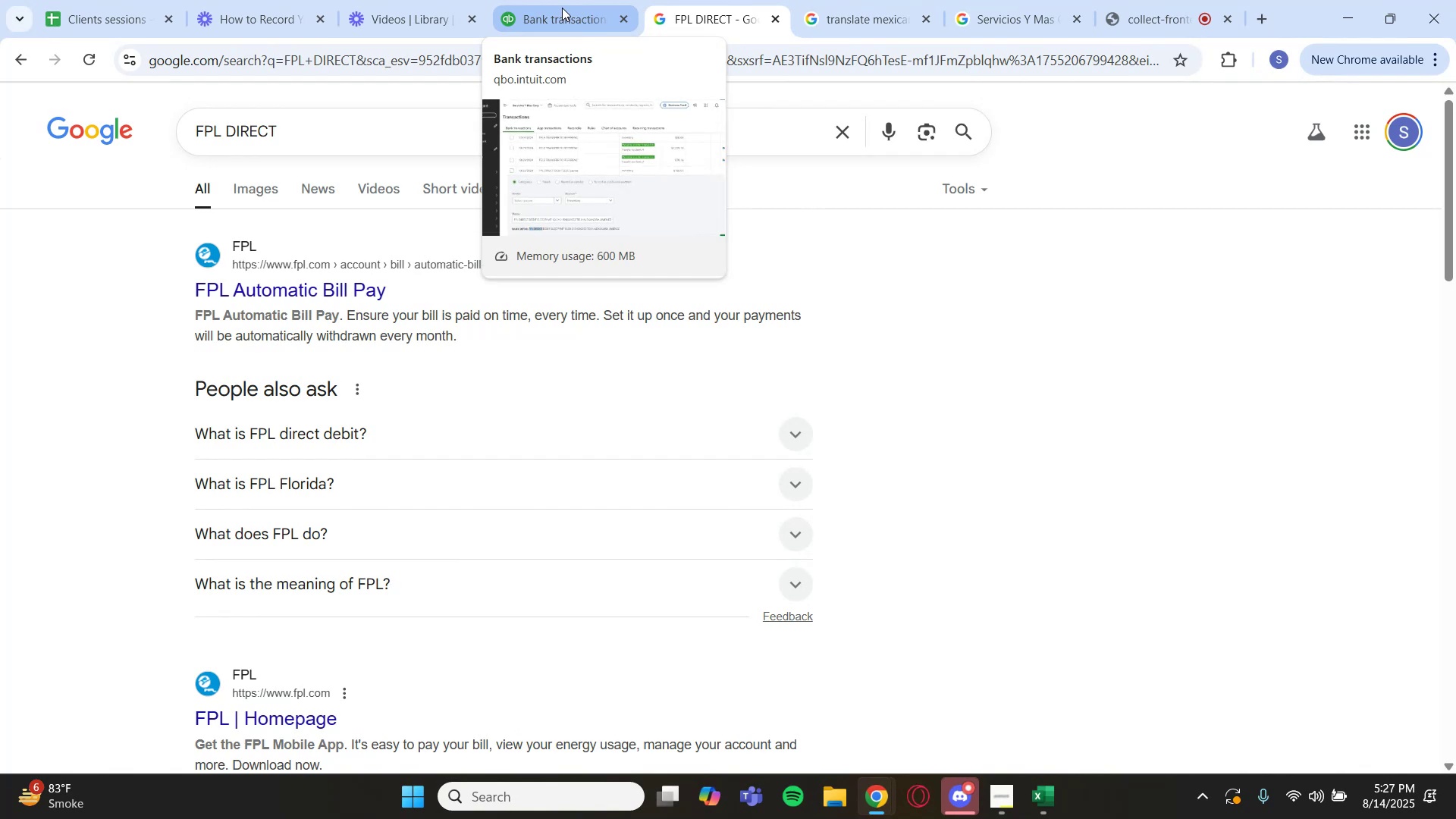 
wait(6.38)
 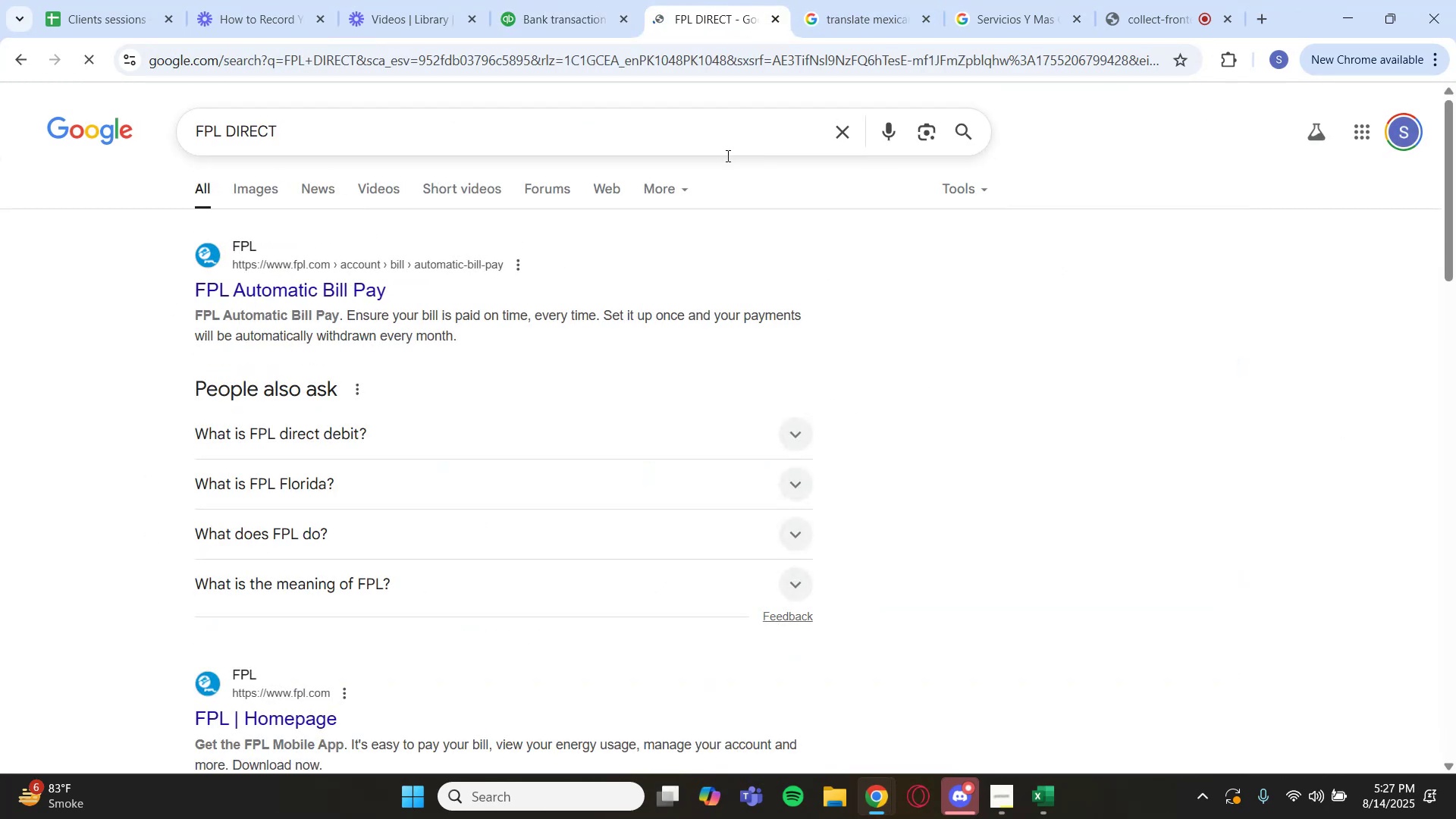 
left_click([562, 7])
 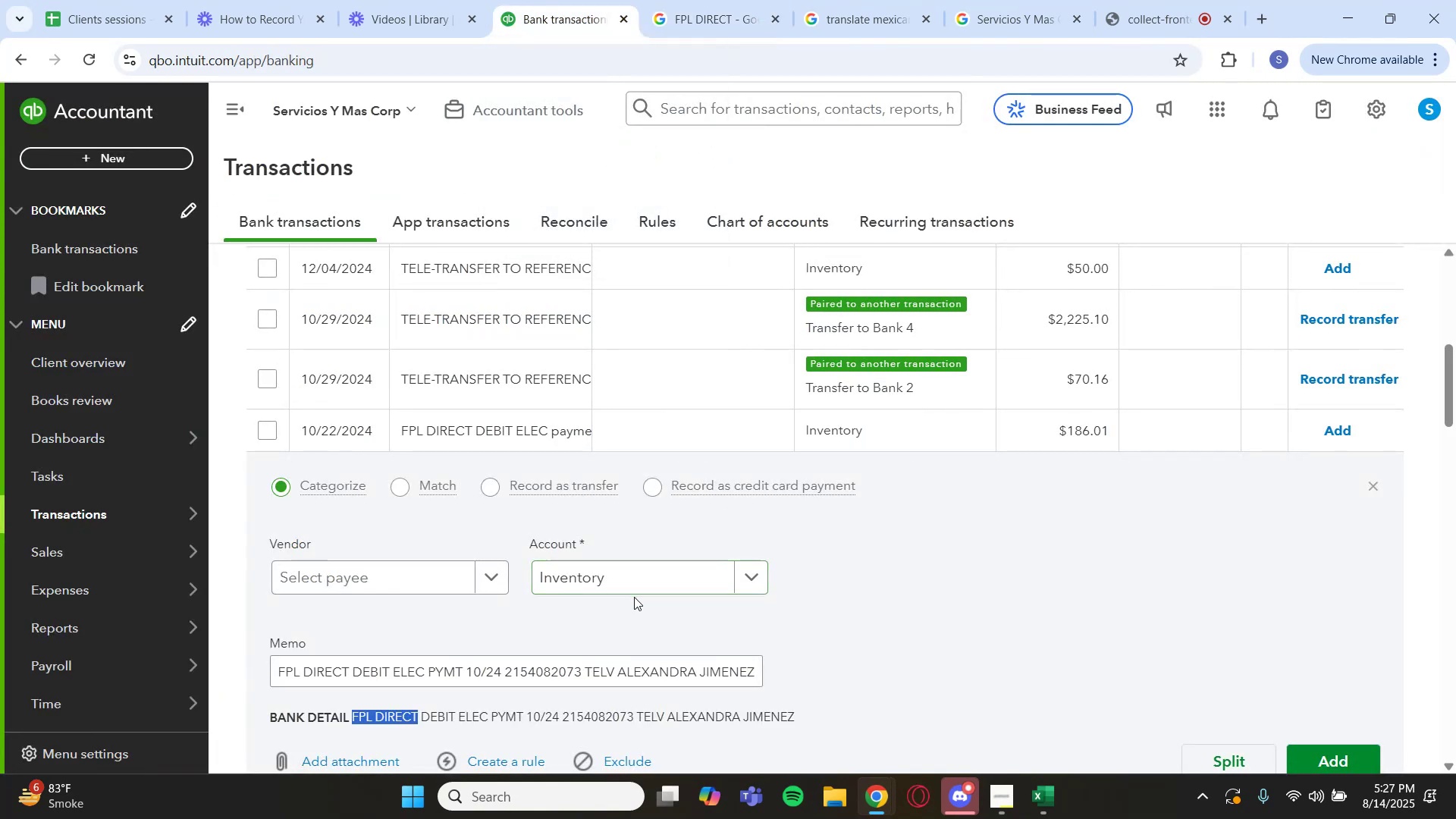 
scroll: coordinate [874, 327], scroll_direction: up, amount: 4.0
 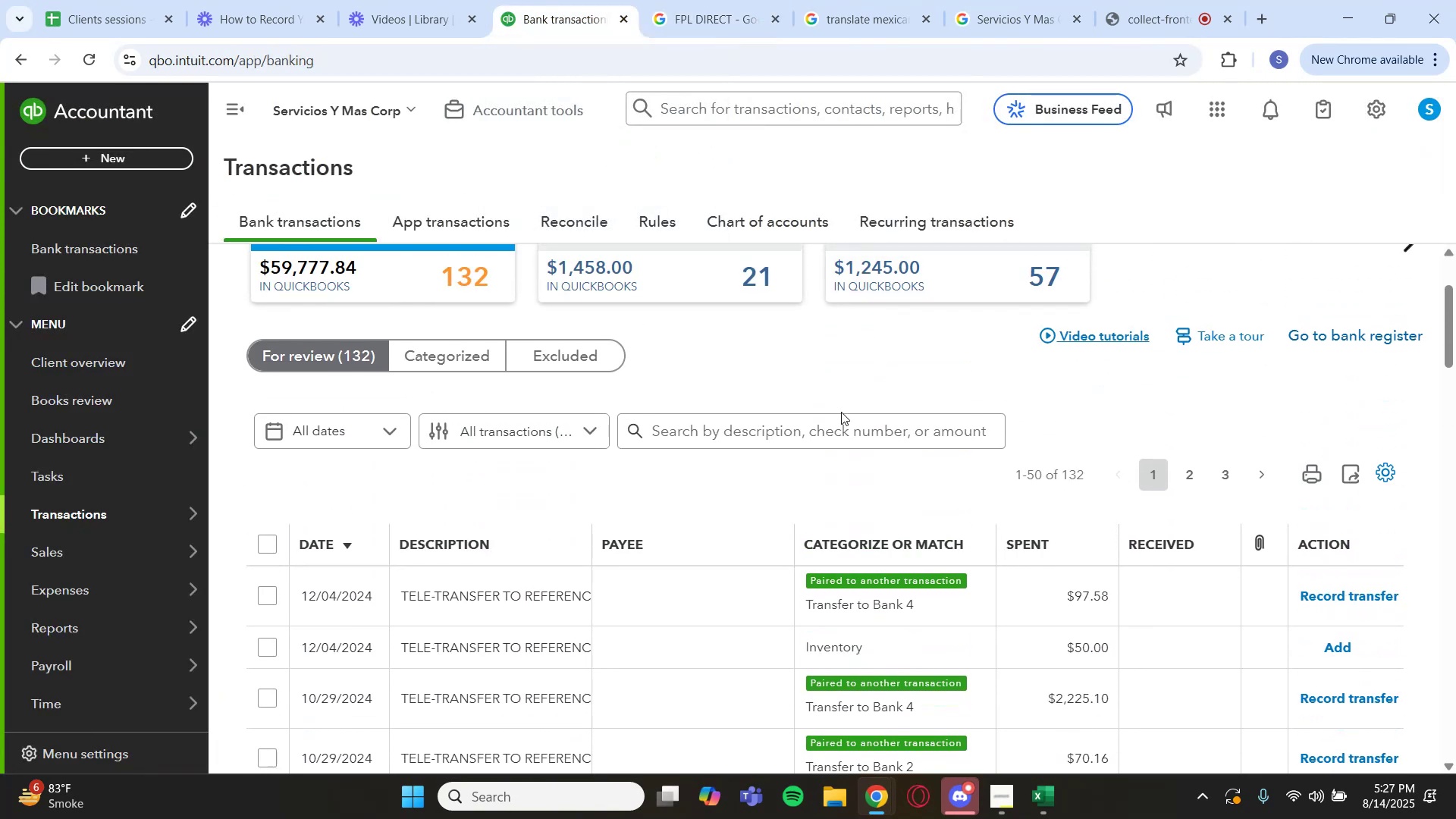 
left_click([837, 434])
 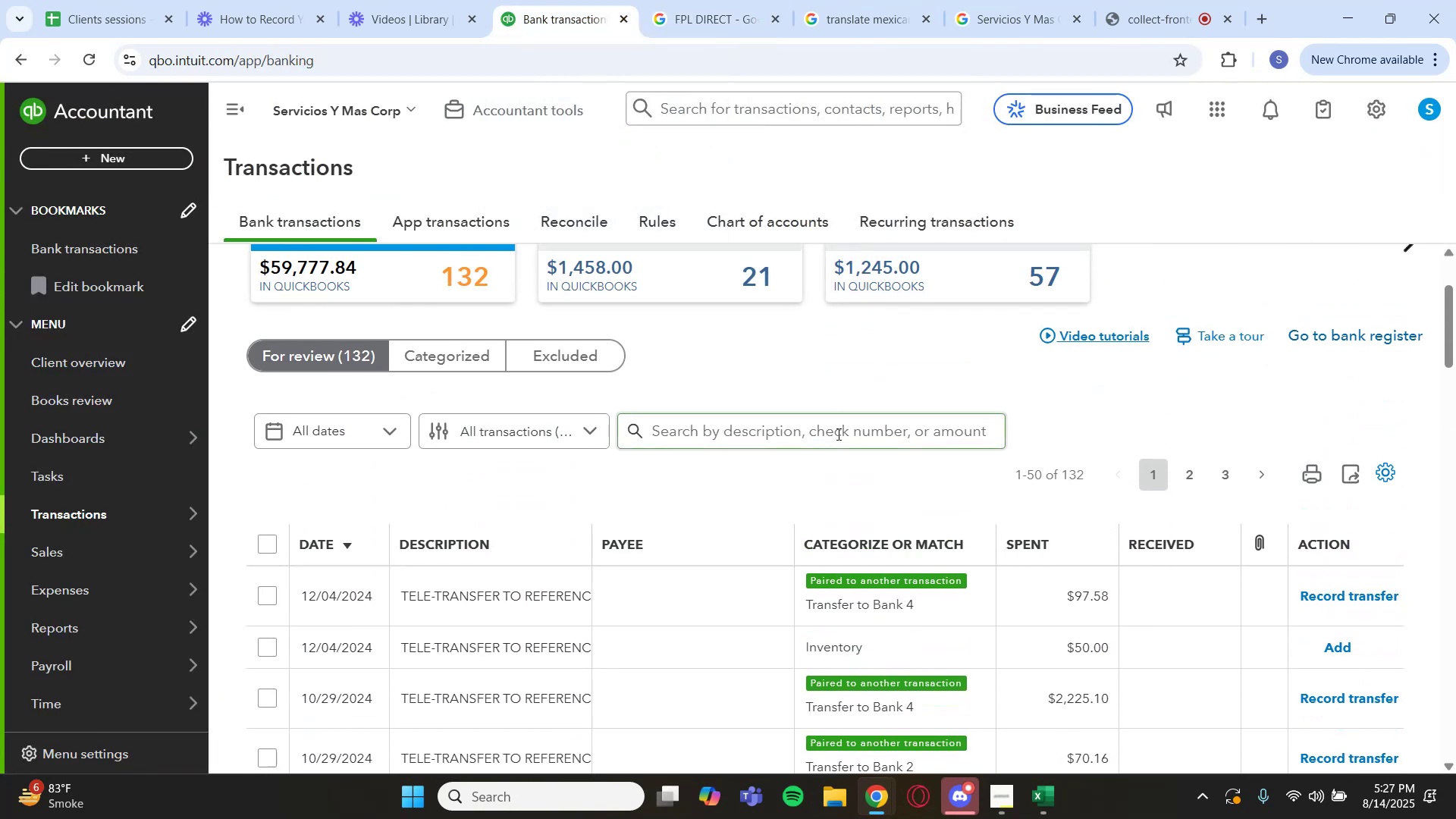 
key(Control+V)
 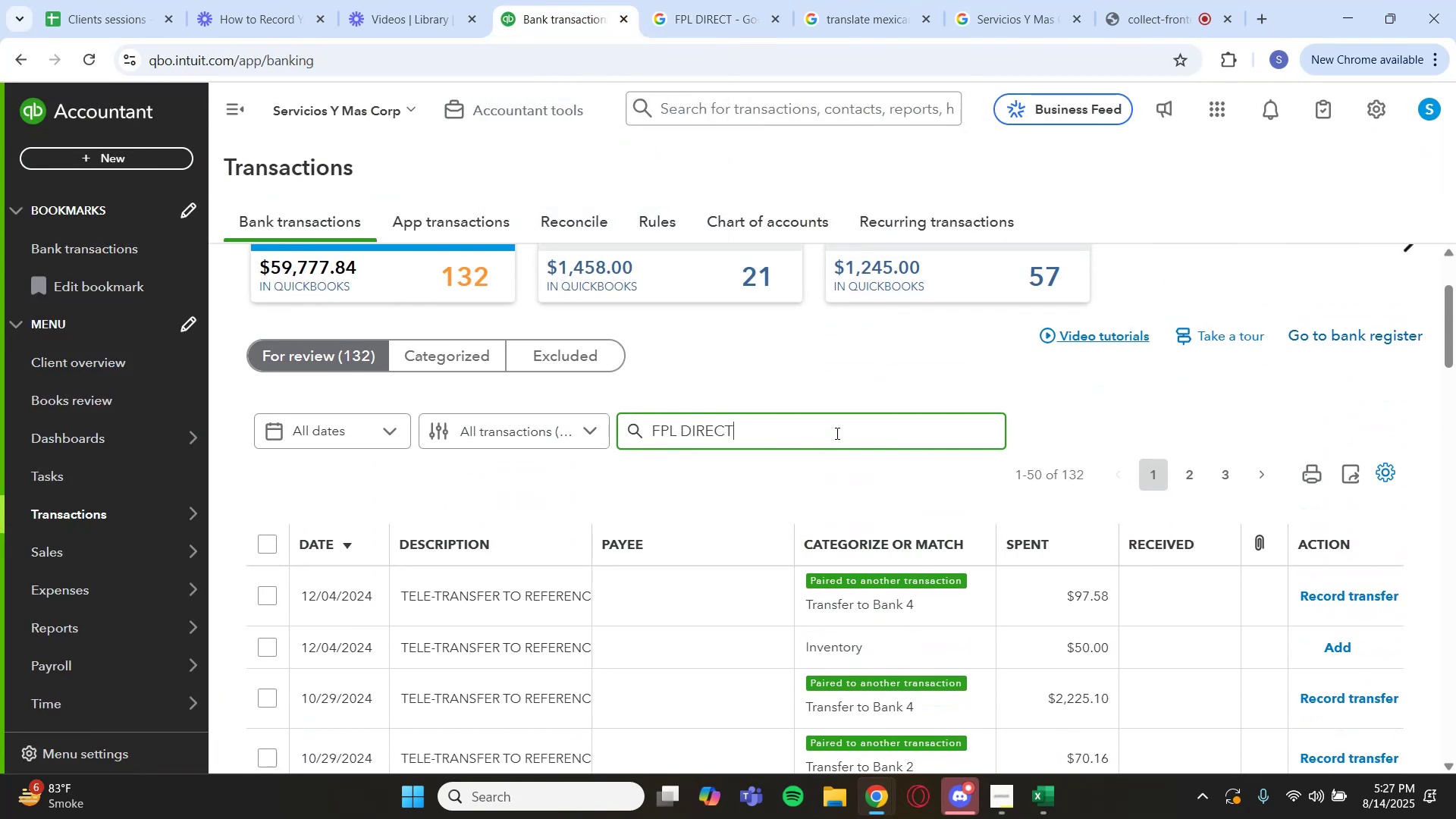 
key(Control+Enter)
 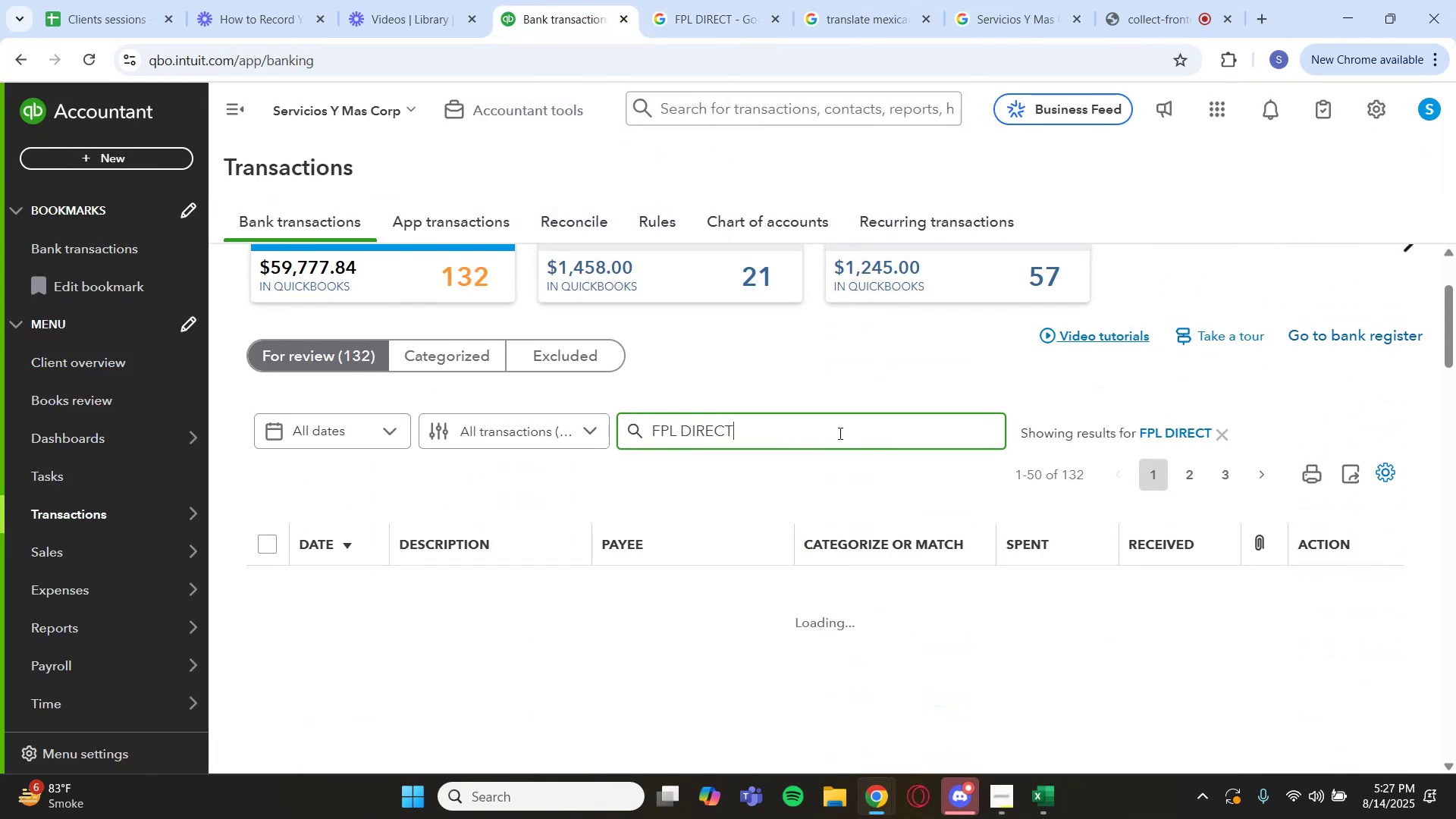 
scroll: coordinate [953, 565], scroll_direction: down, amount: 5.0
 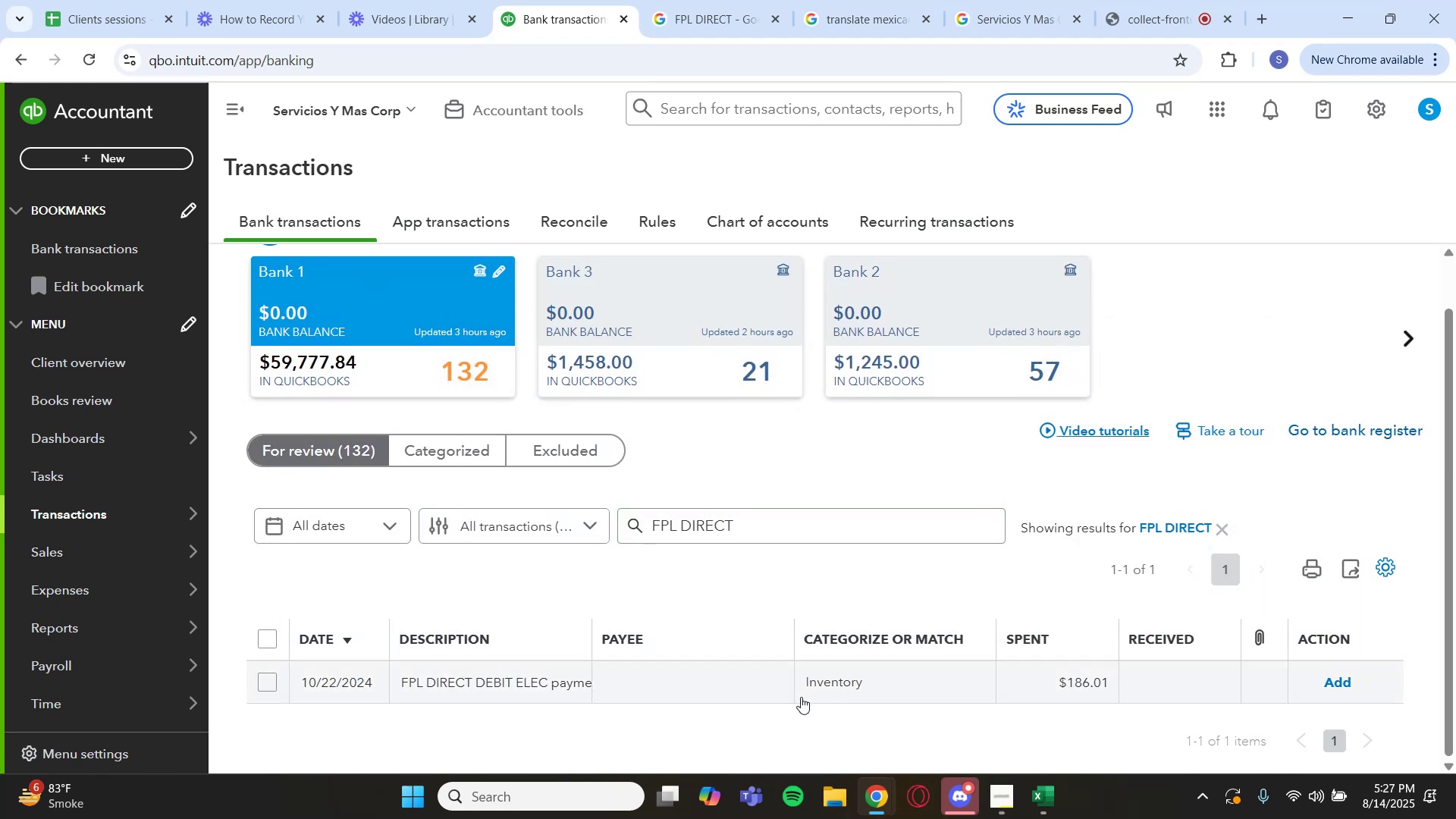 
left_click([804, 692])
 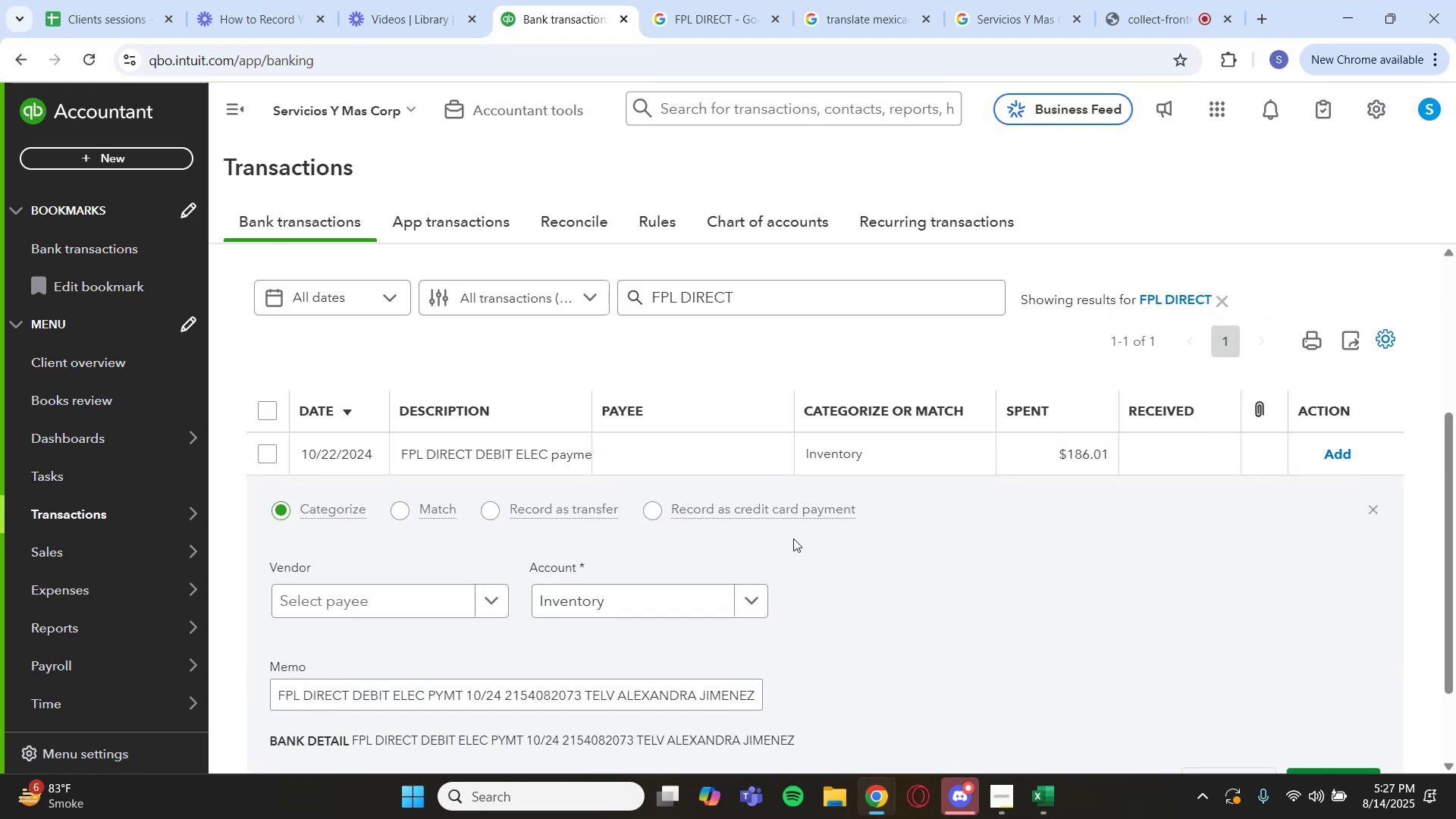 
left_click([747, 608])
 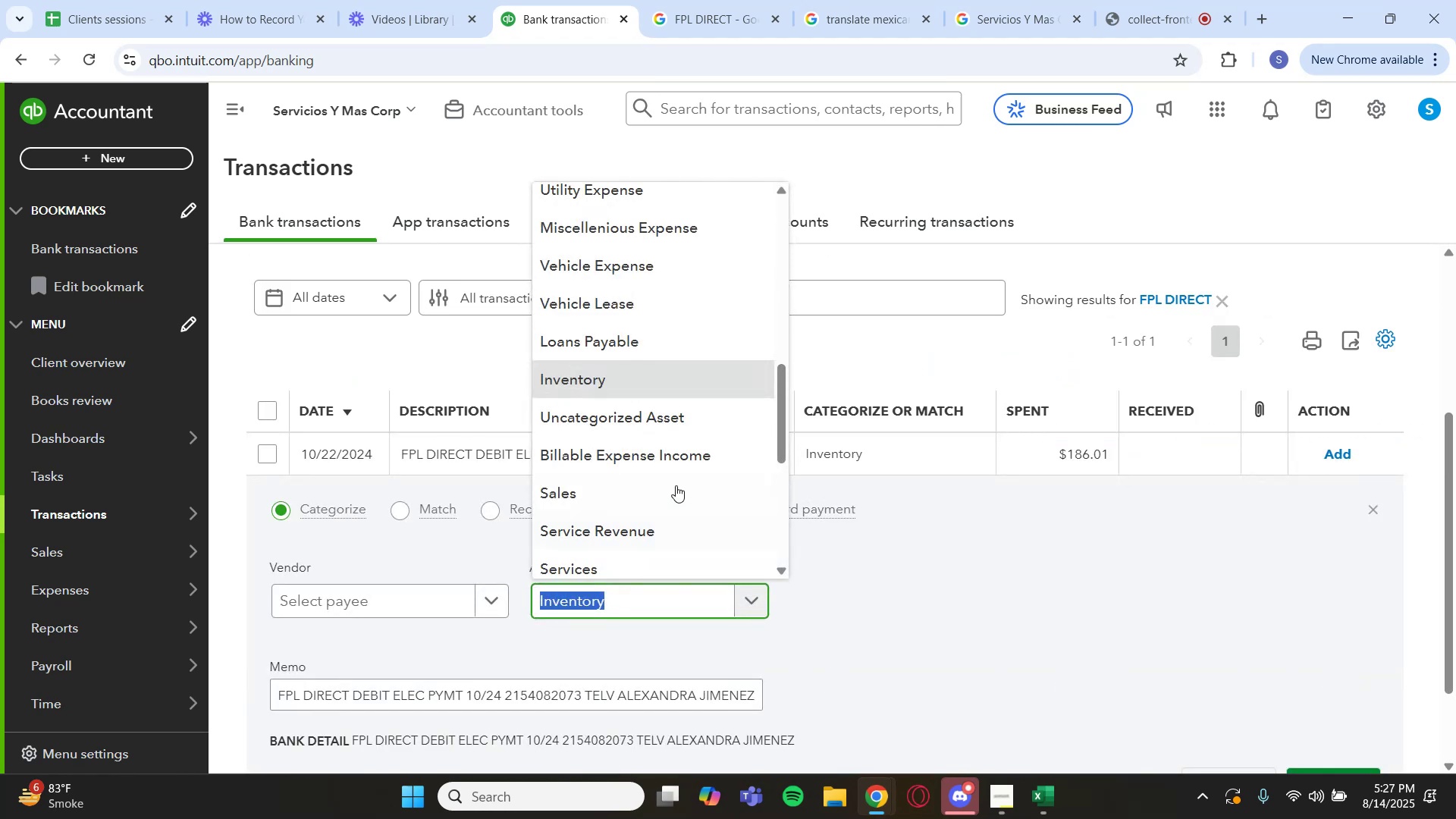 
scroll: coordinate [684, 287], scroll_direction: up, amount: 6.0
 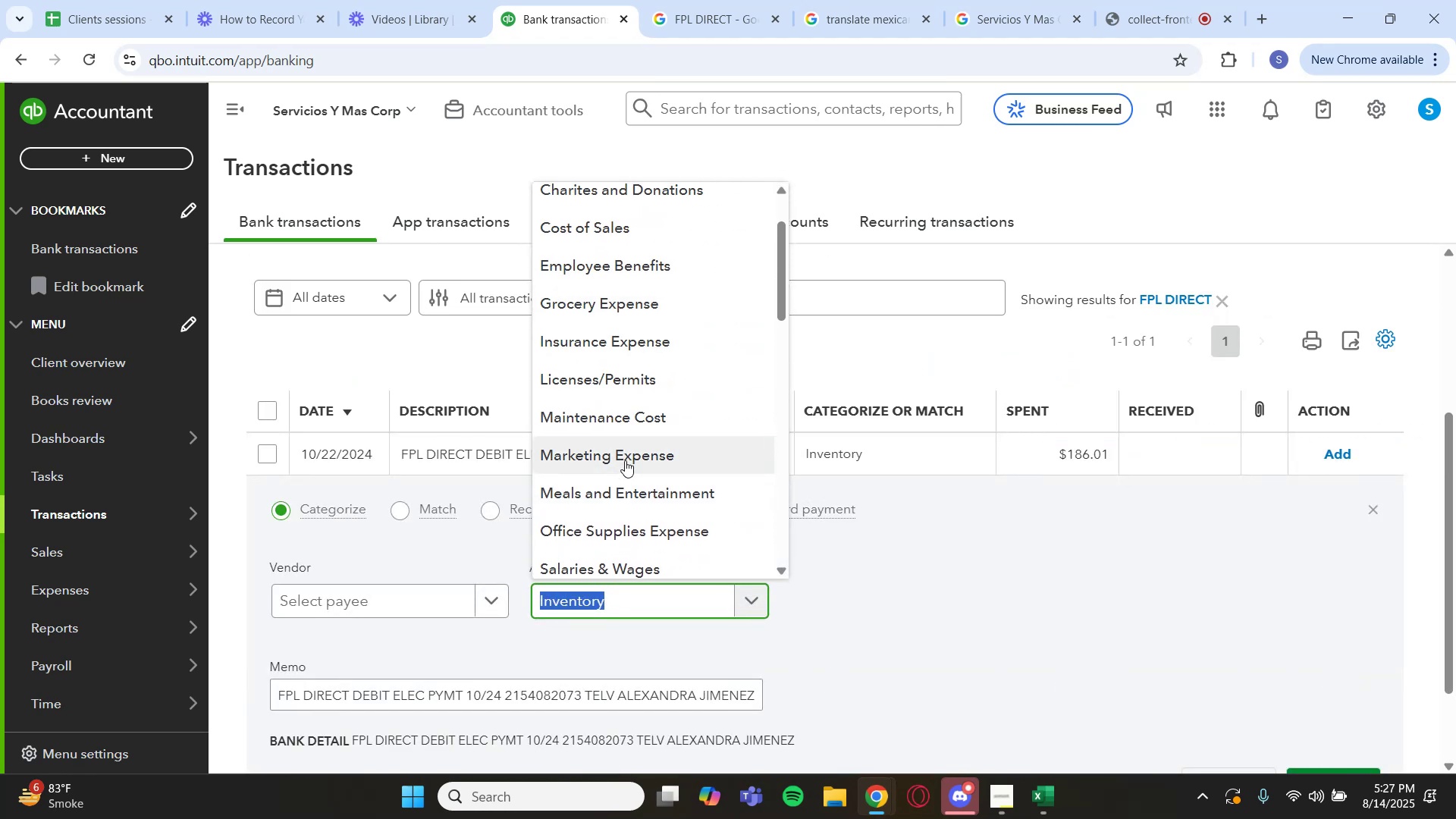 
left_click([640, 413])
 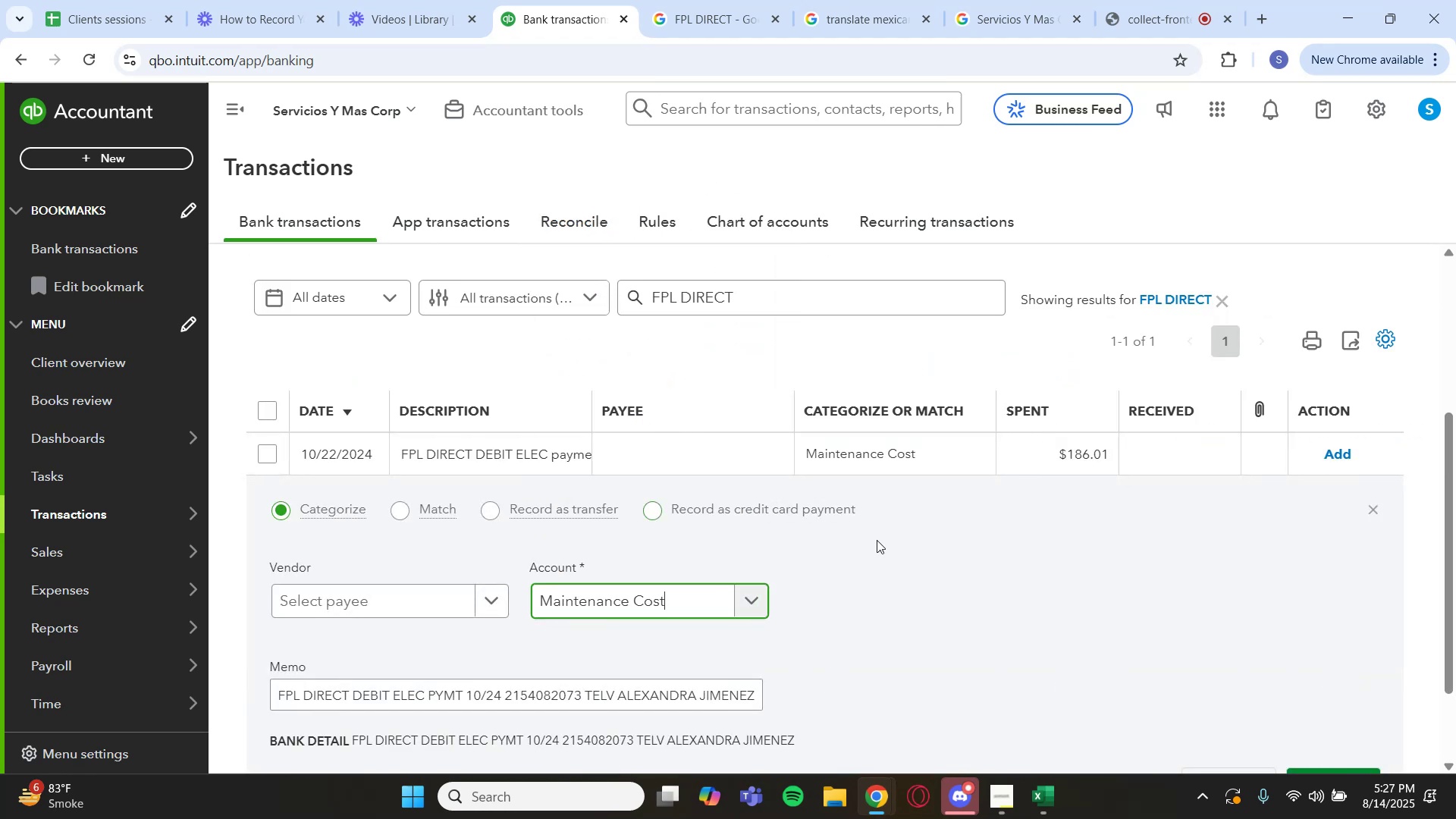 
scroll: coordinate [1132, 648], scroll_direction: down, amount: 2.0
 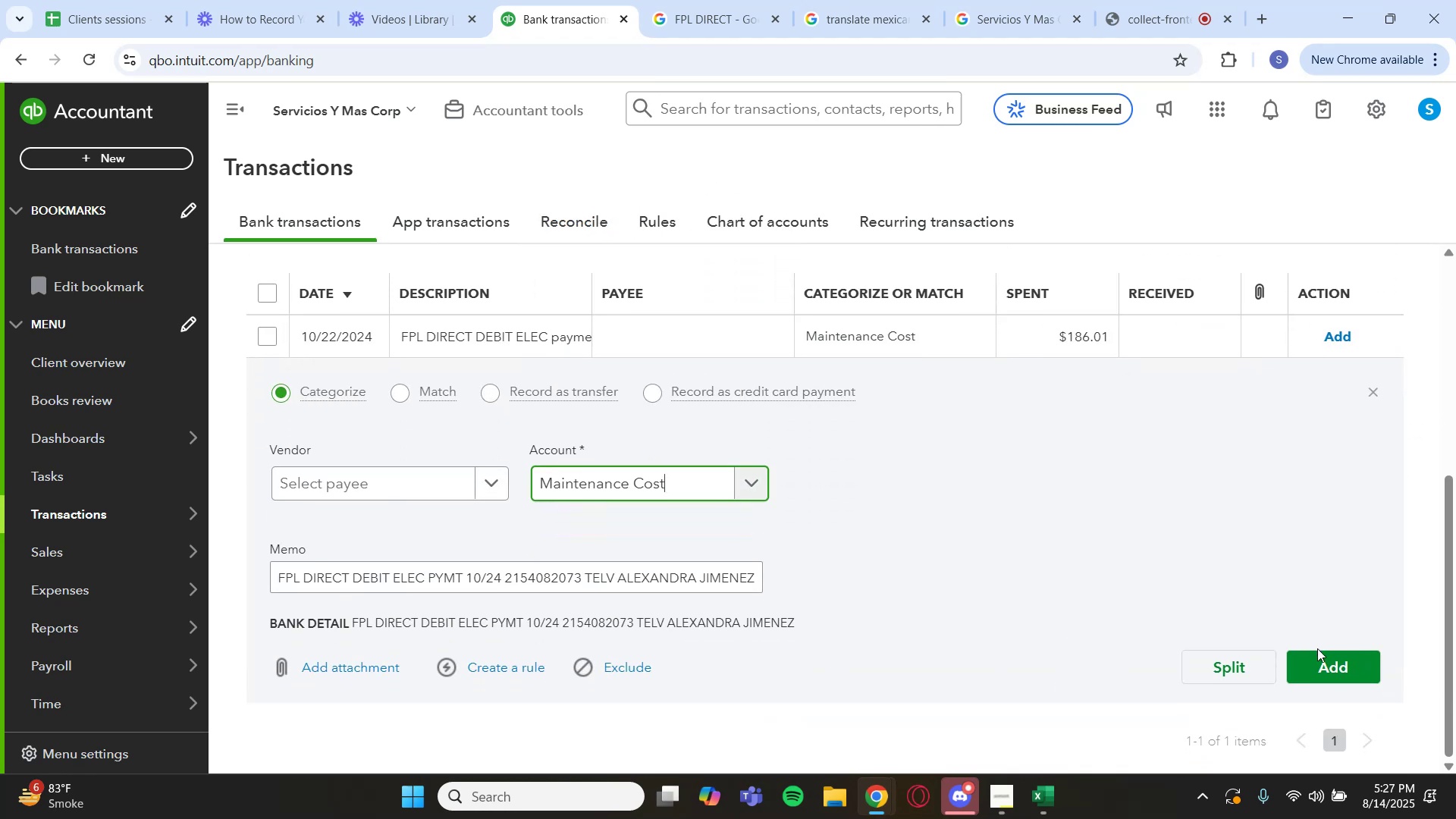 
left_click([1319, 653])
 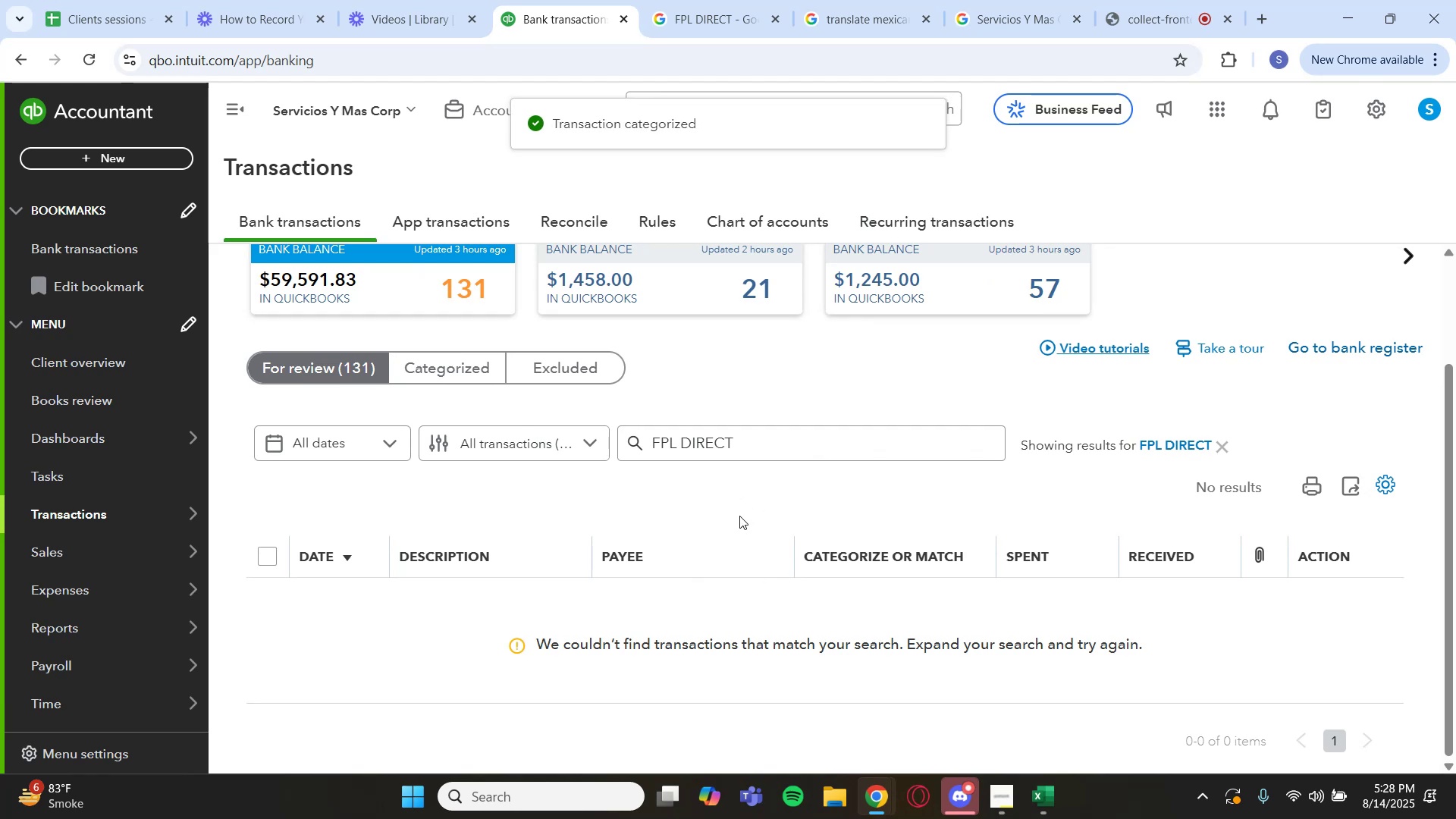 
left_click([1203, 446])
 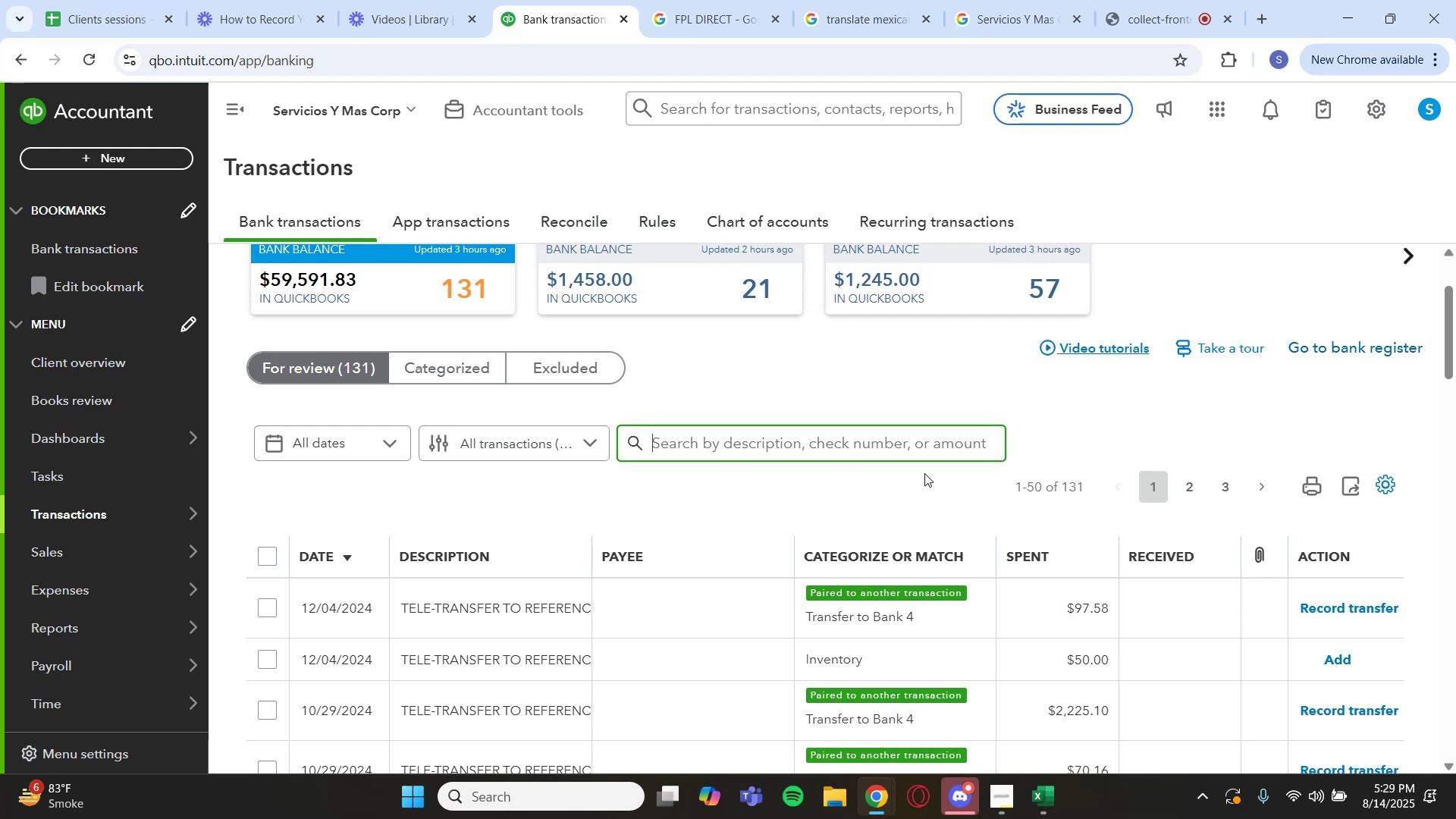 
wait(65.88)
 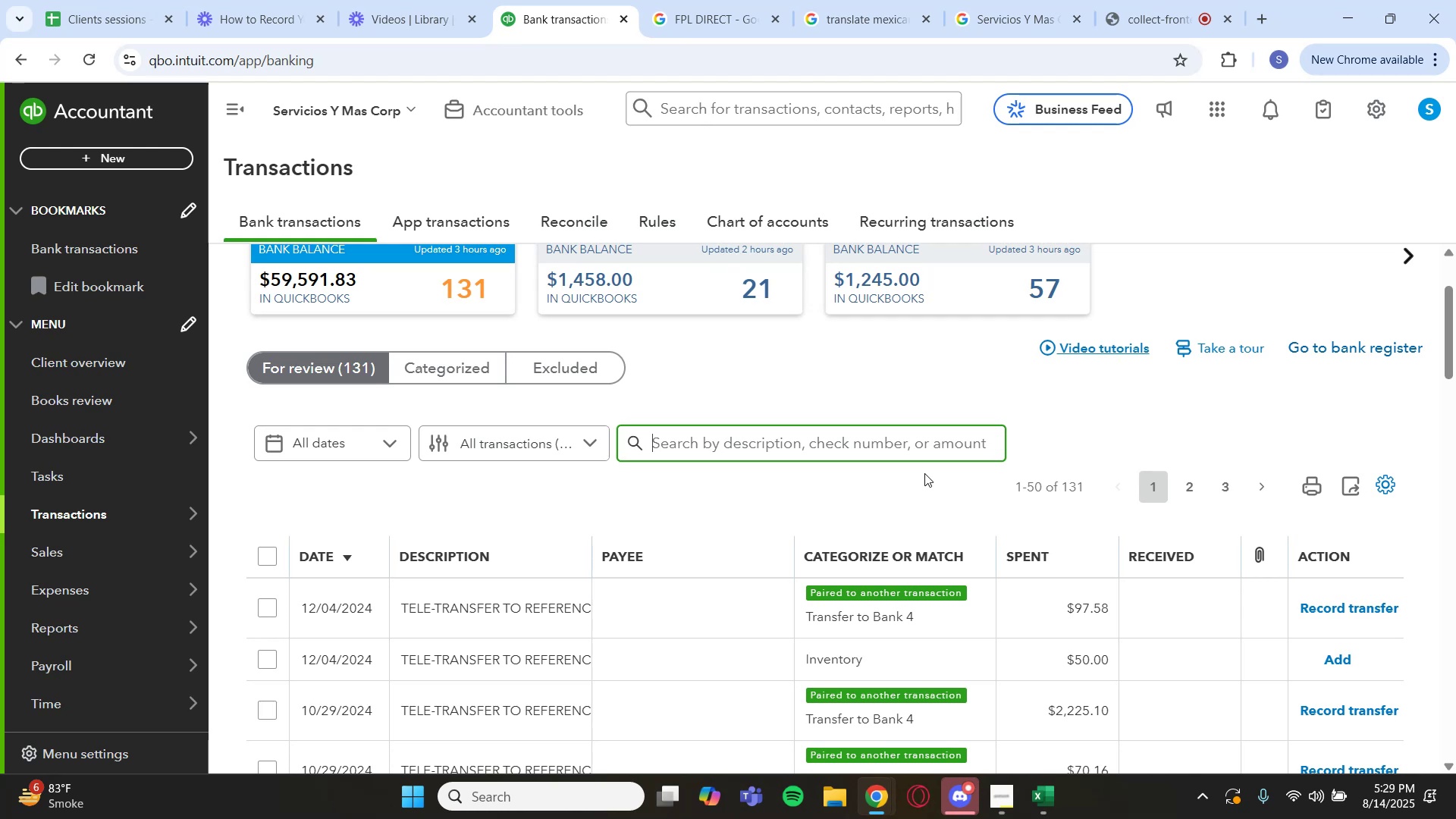 
scroll: coordinate [678, 626], scroll_direction: down, amount: 2.0
 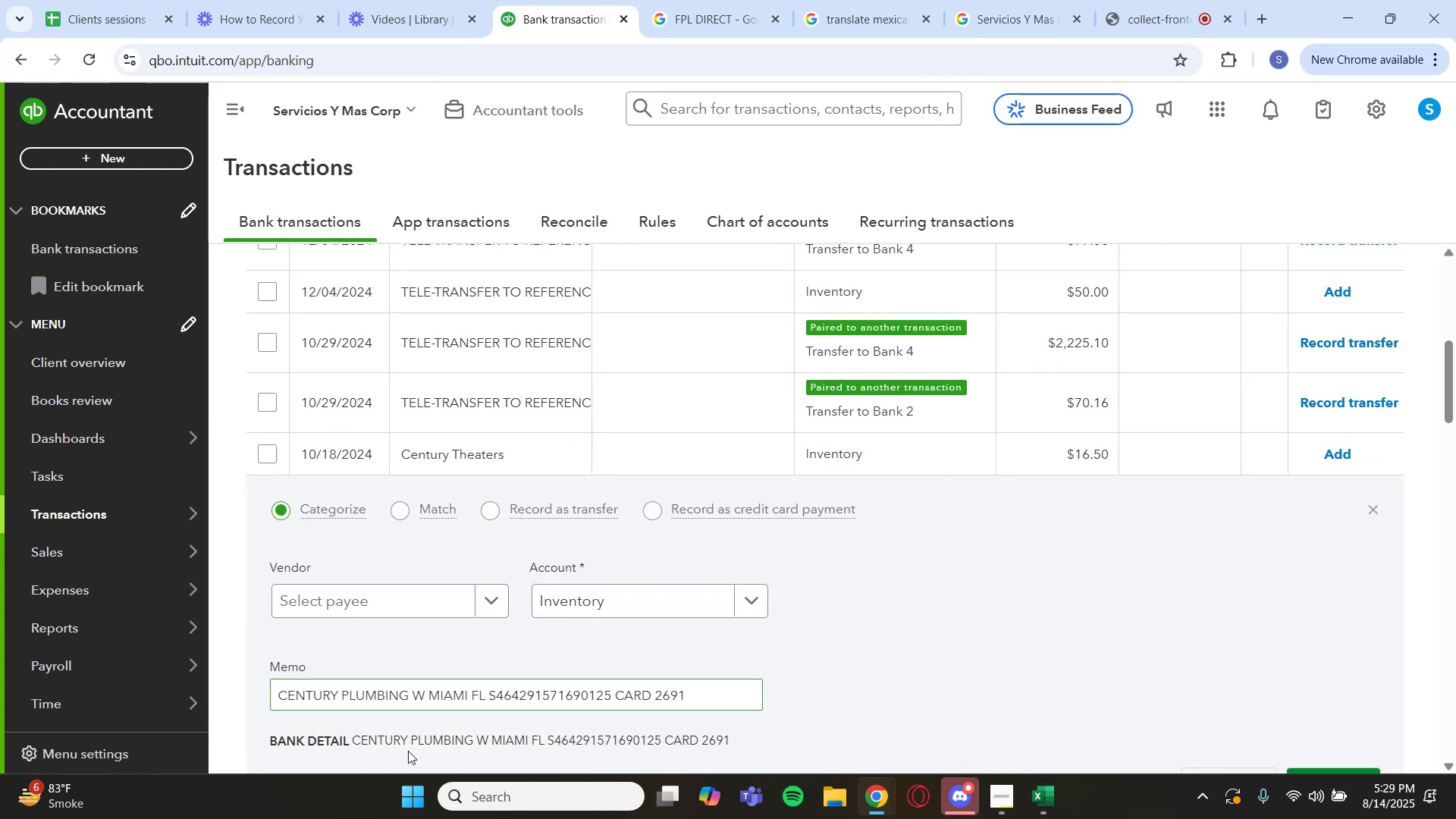 
wait(6.98)
 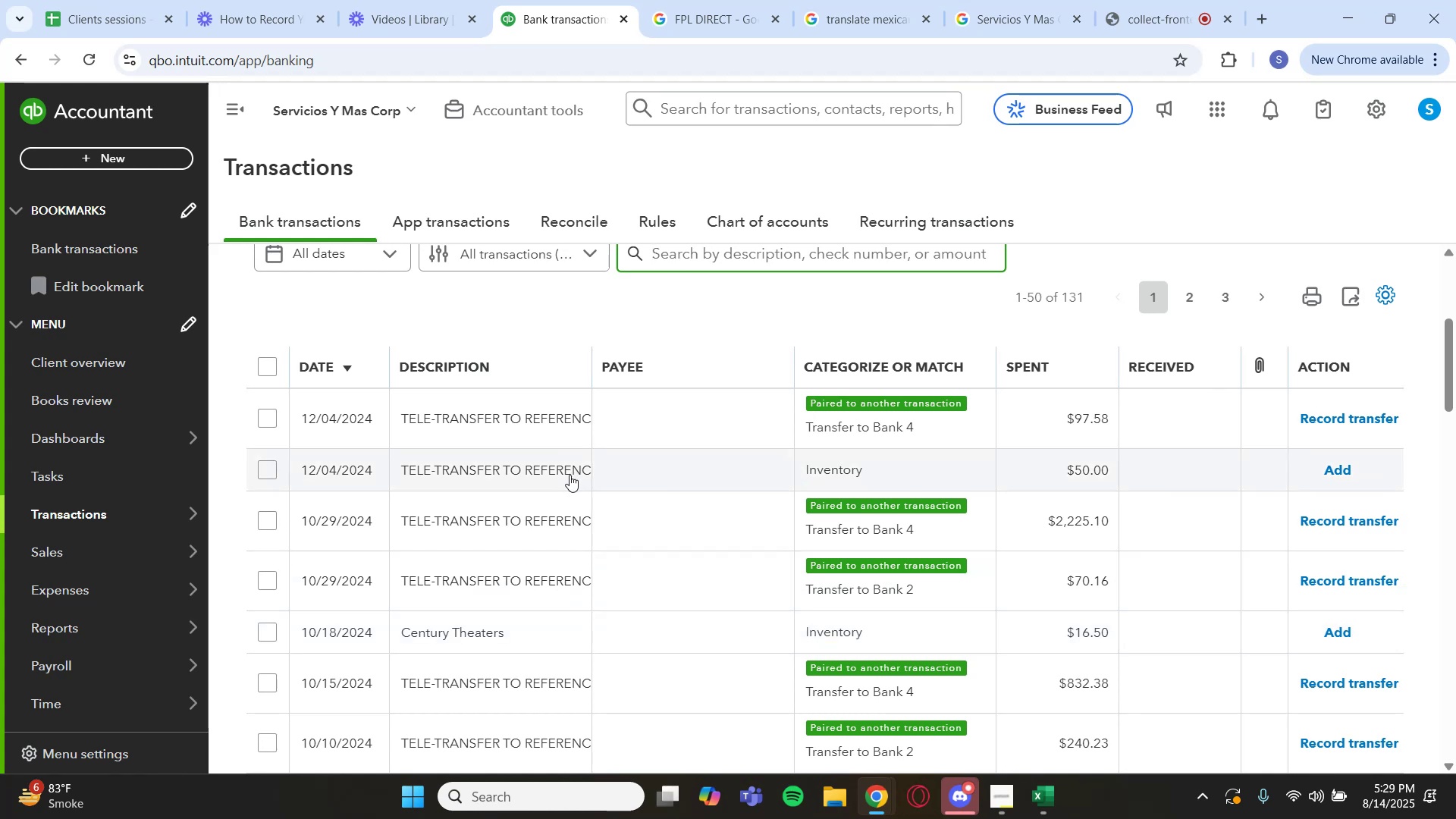 
left_click_drag(start_coordinate=[352, 737], to_coordinate=[477, 741])
 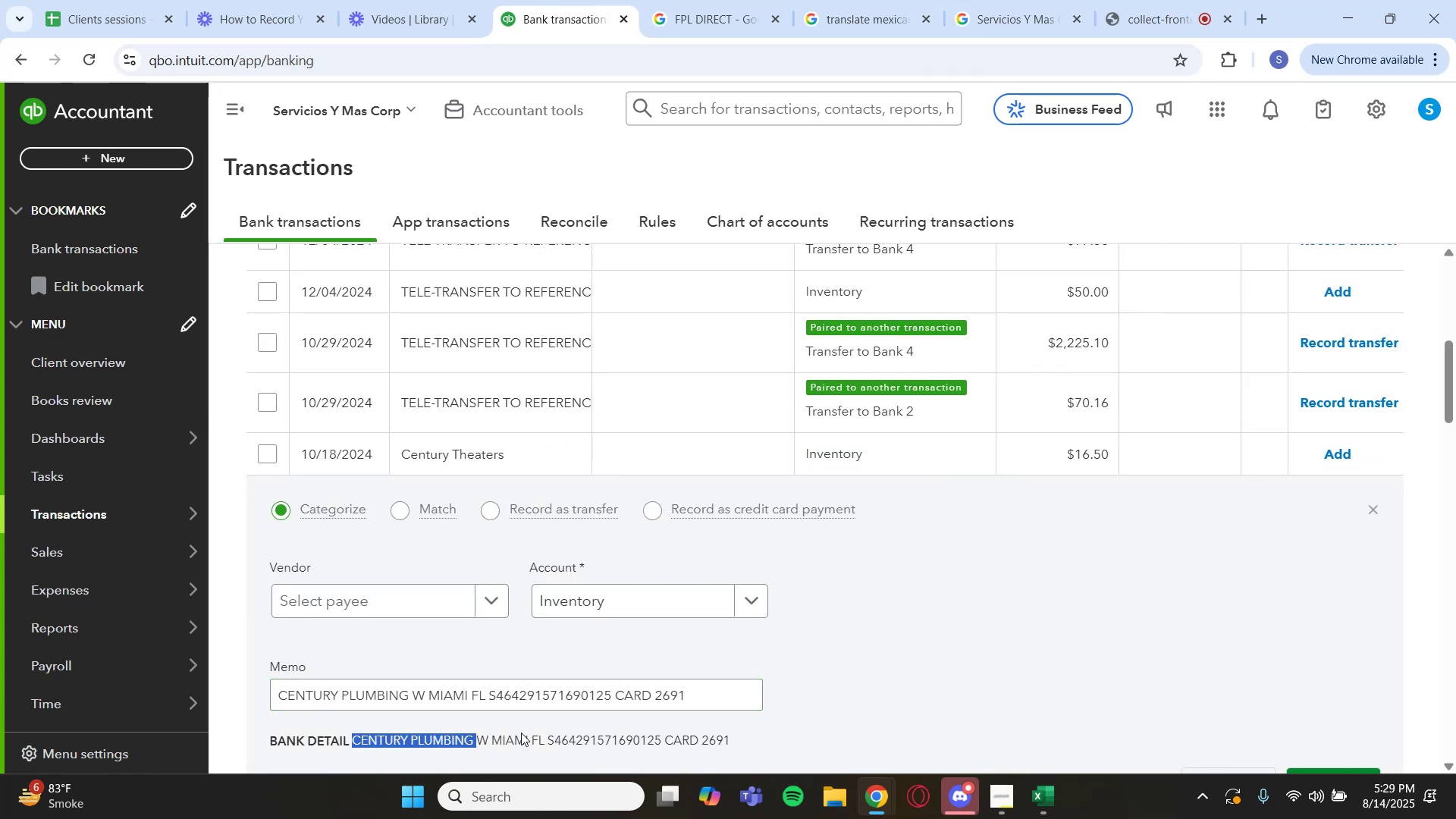 
key(Control+C)
 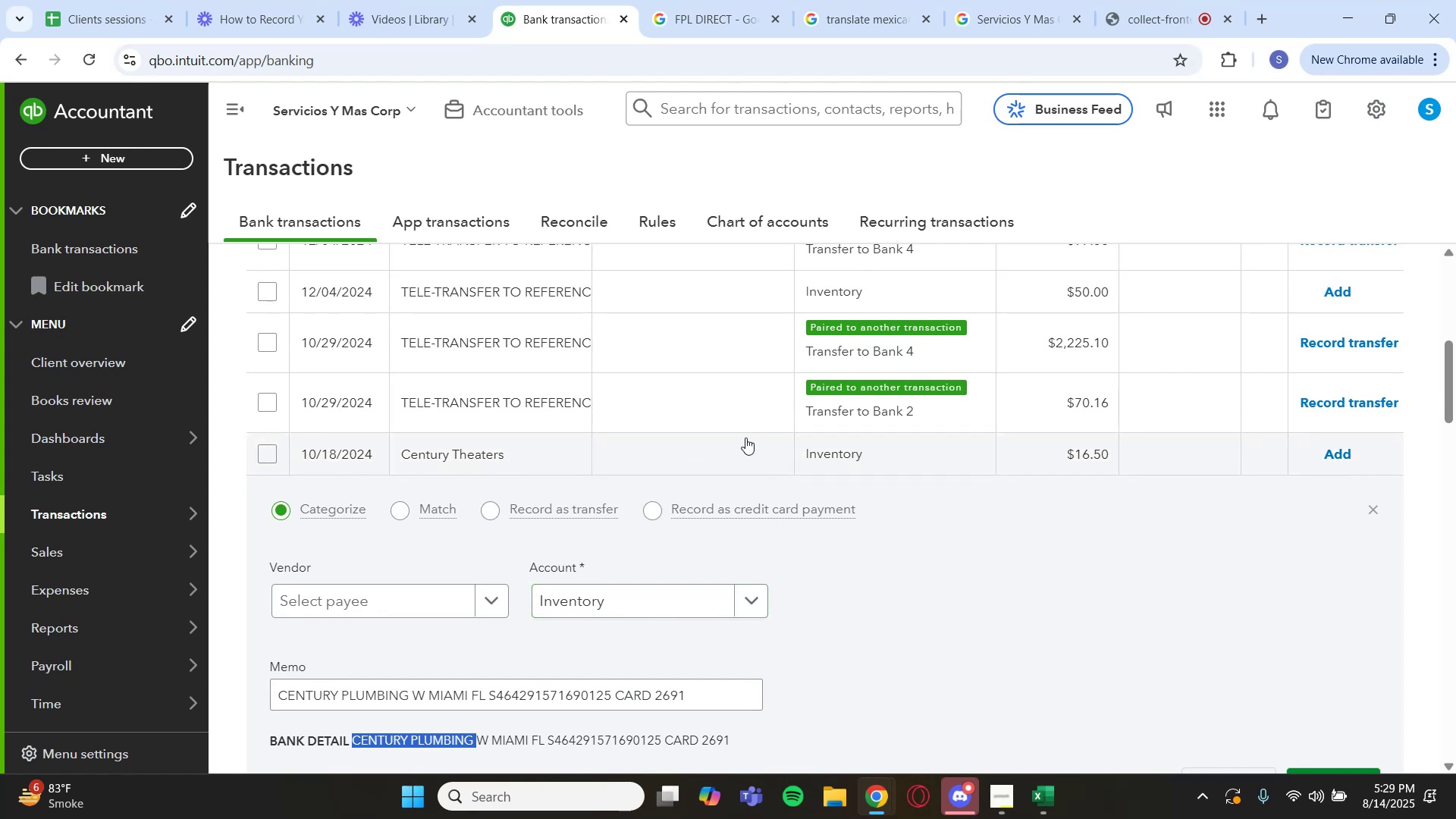 
left_click([720, 15])
 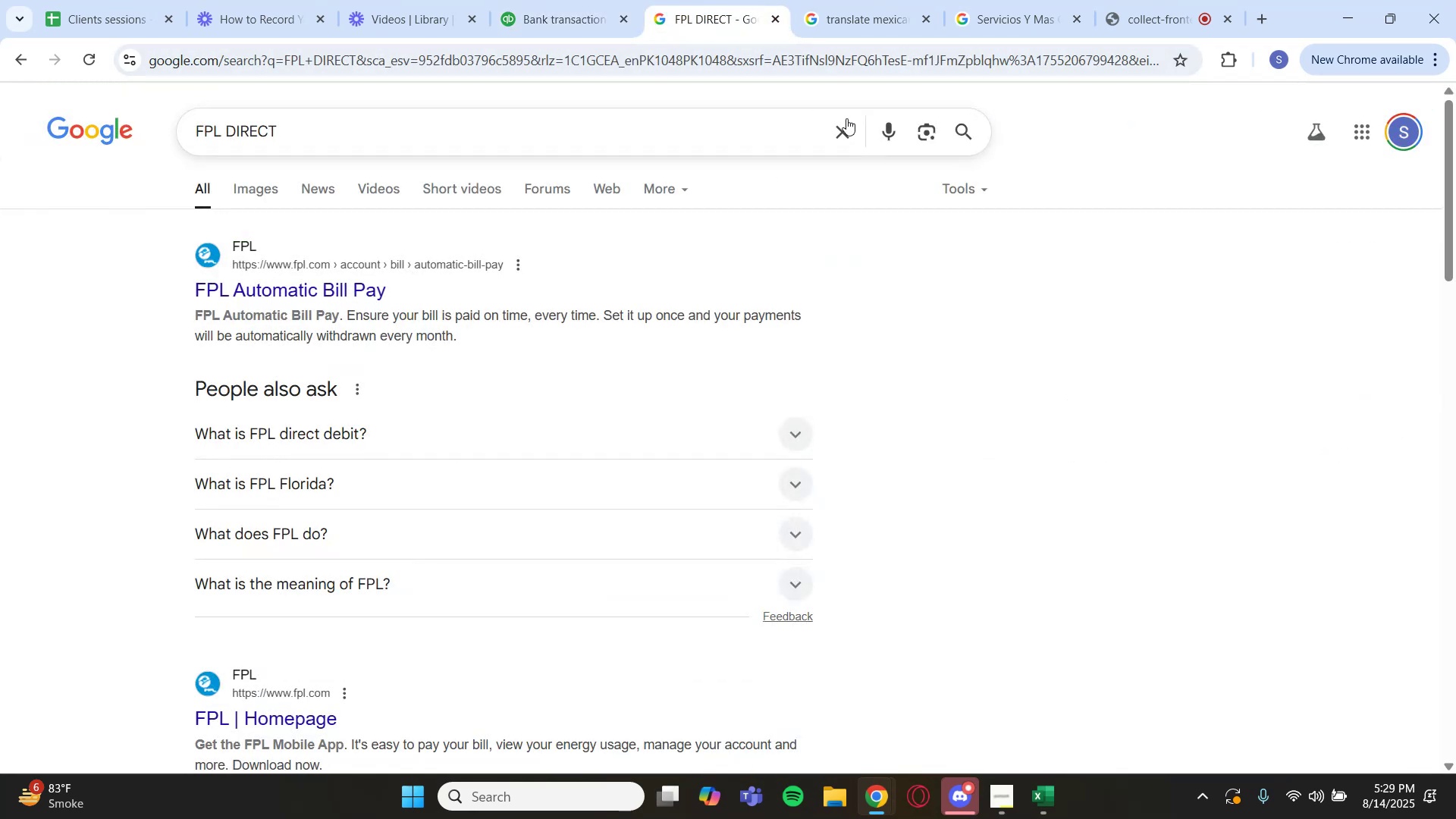 
left_click([831, 127])
 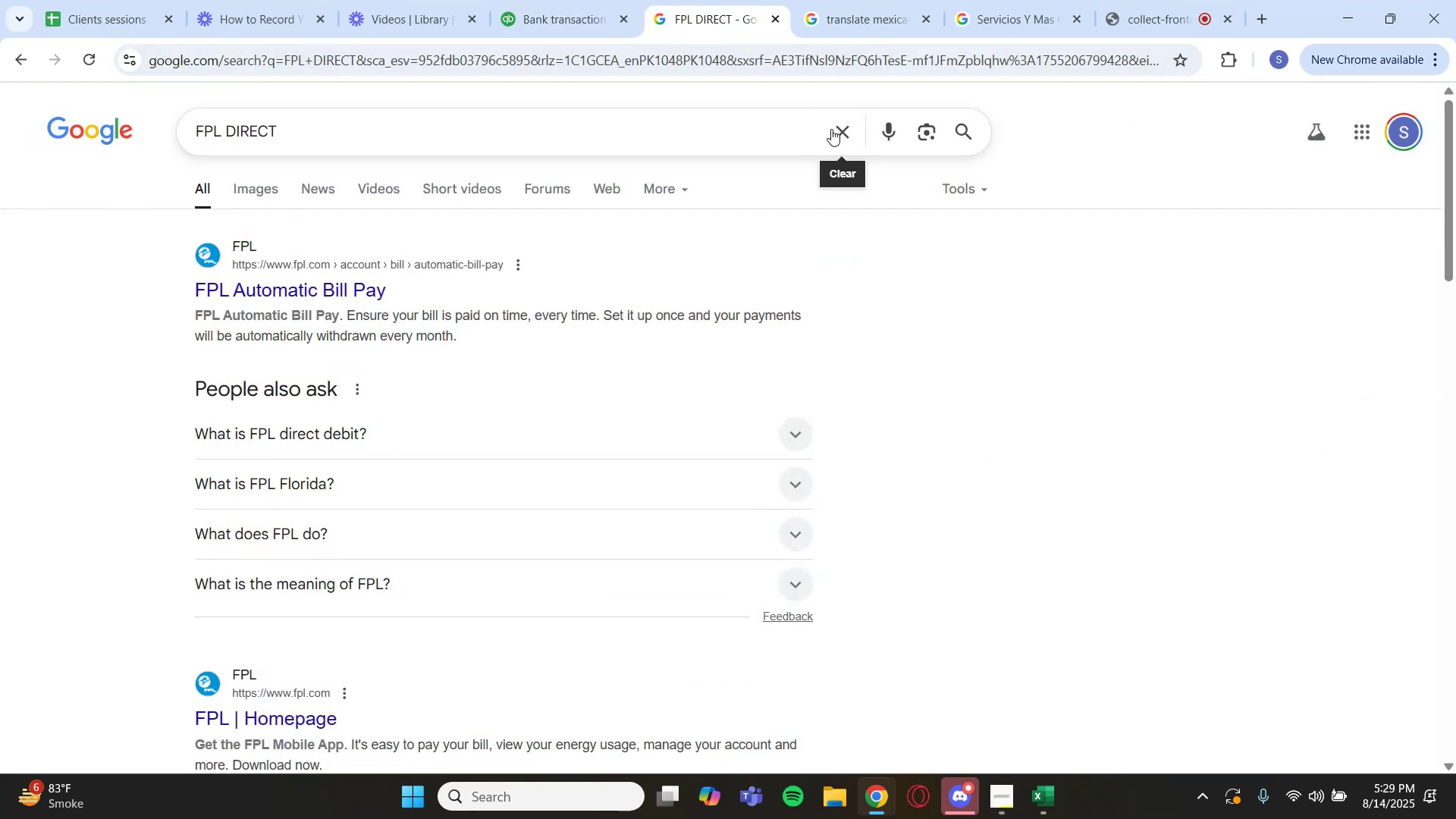 
key(Control+V)
 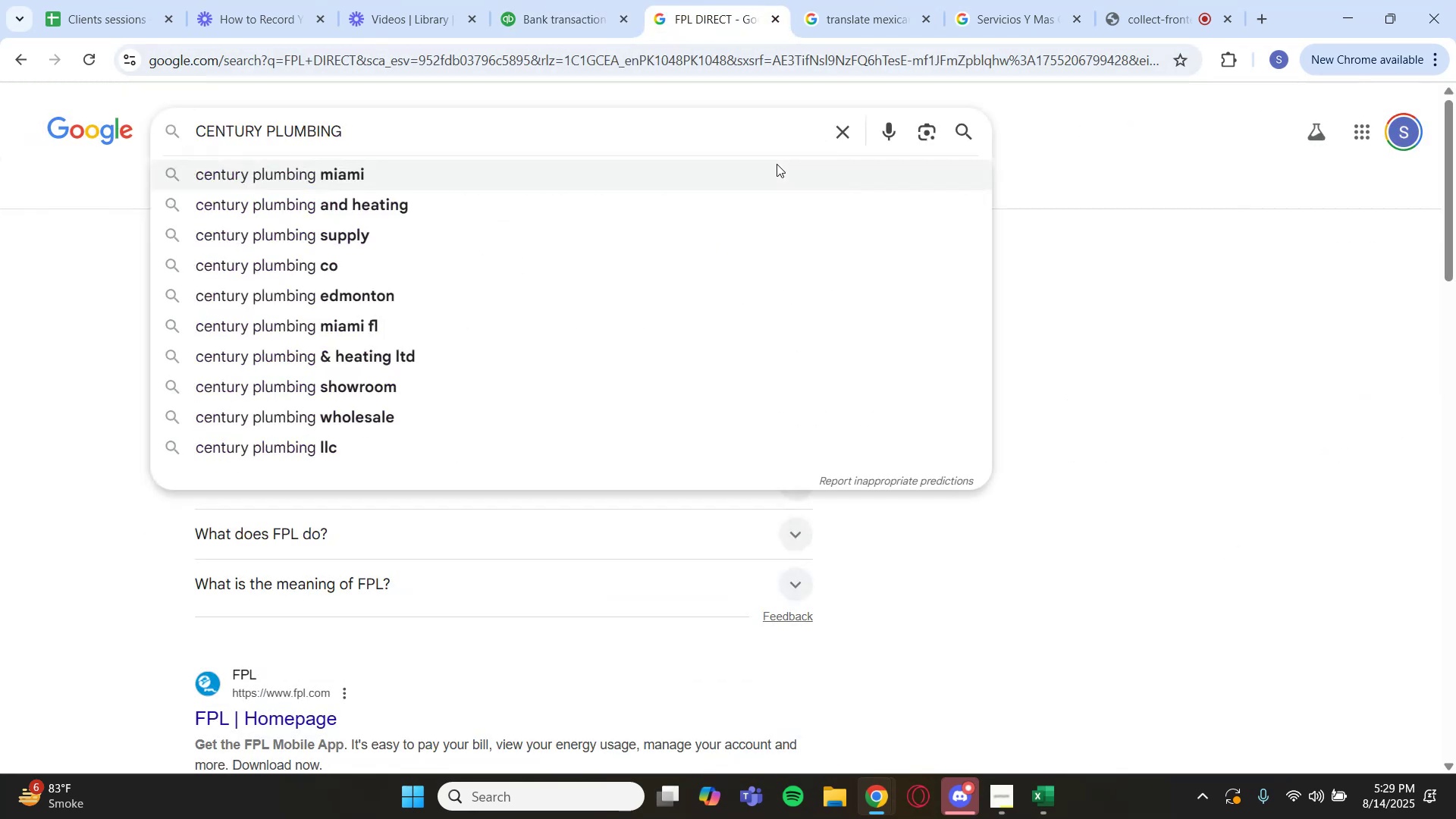 
key(Enter)
 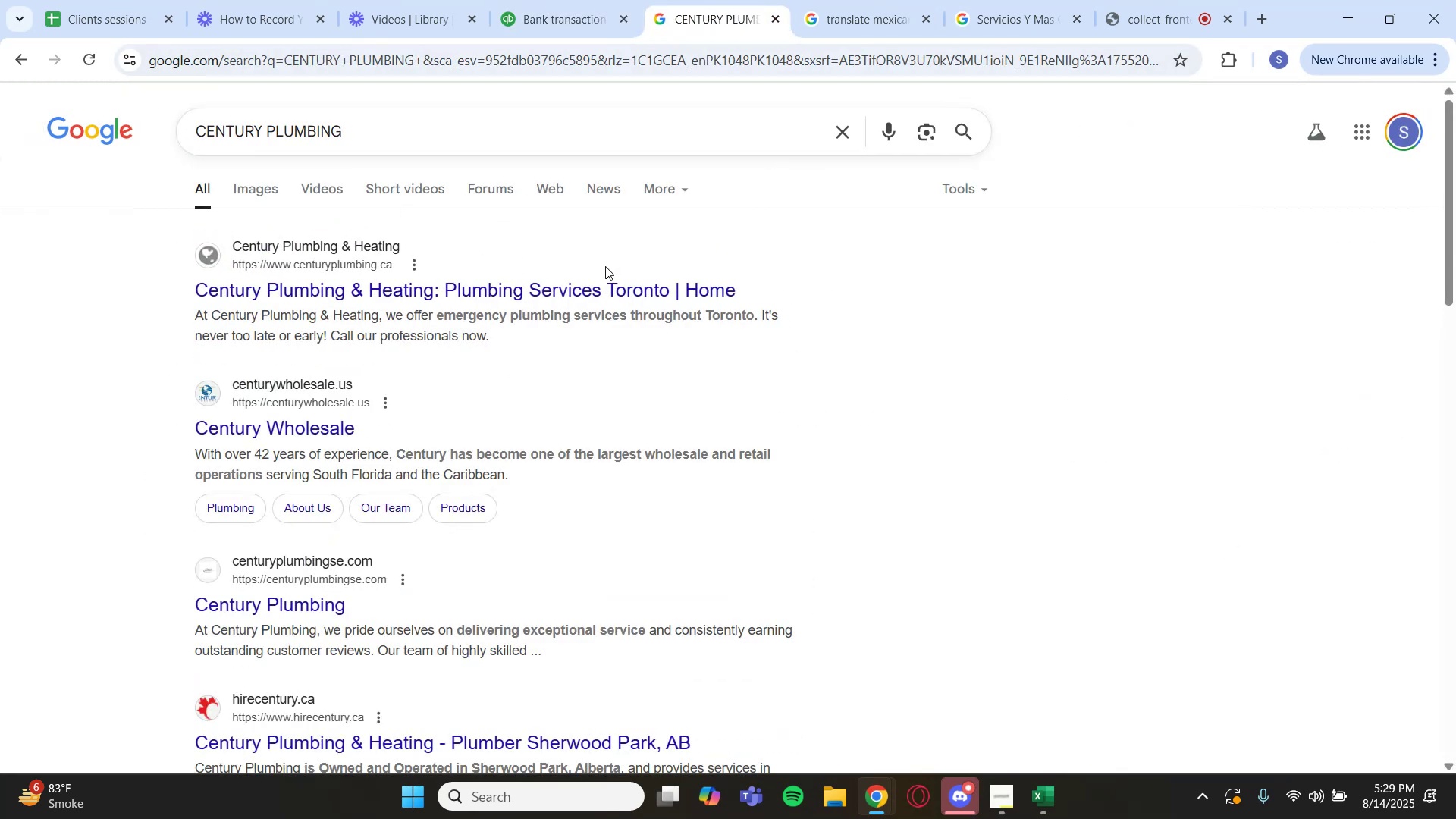 
left_click([564, 31])
 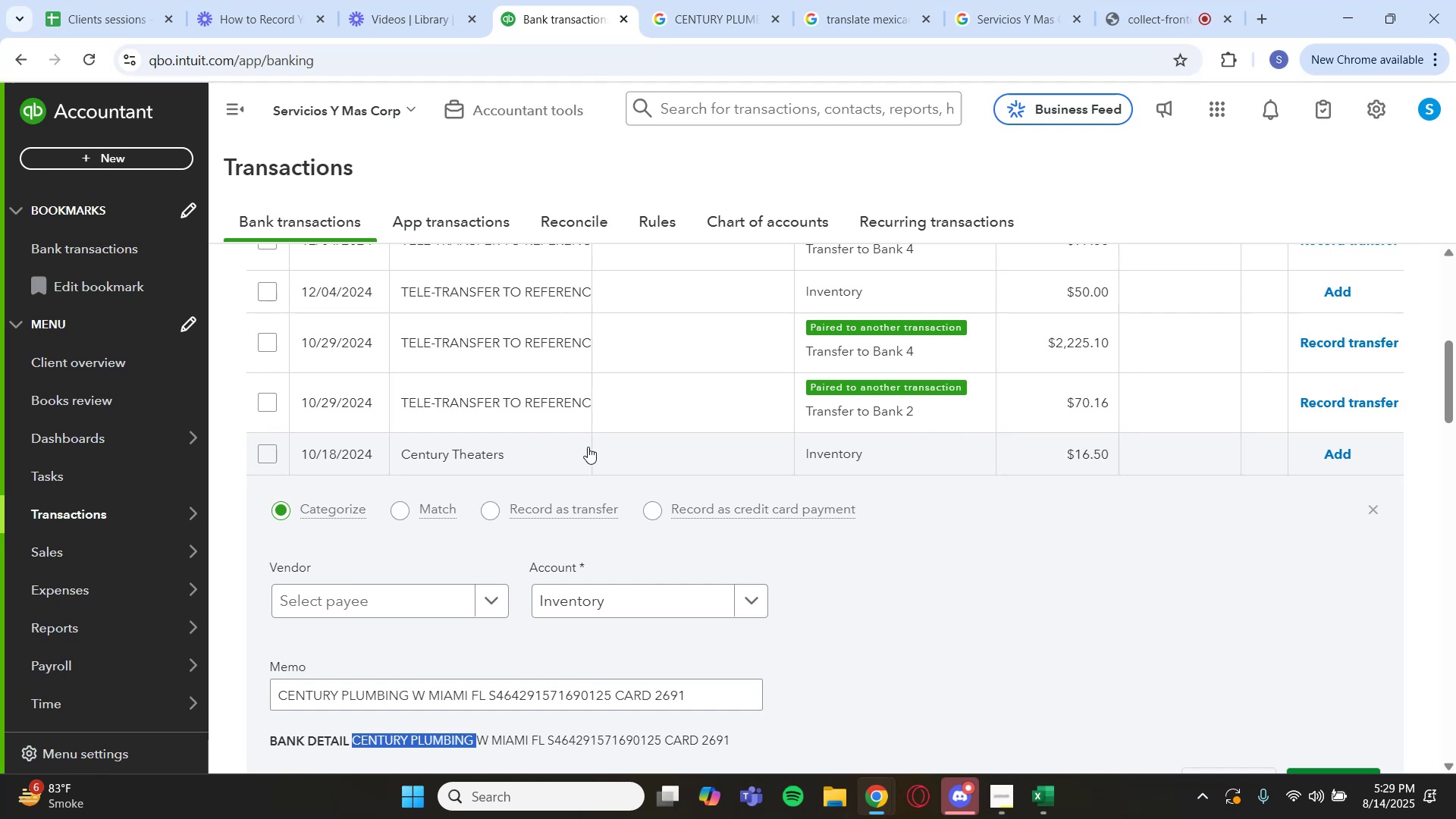 
left_click([725, 20])
 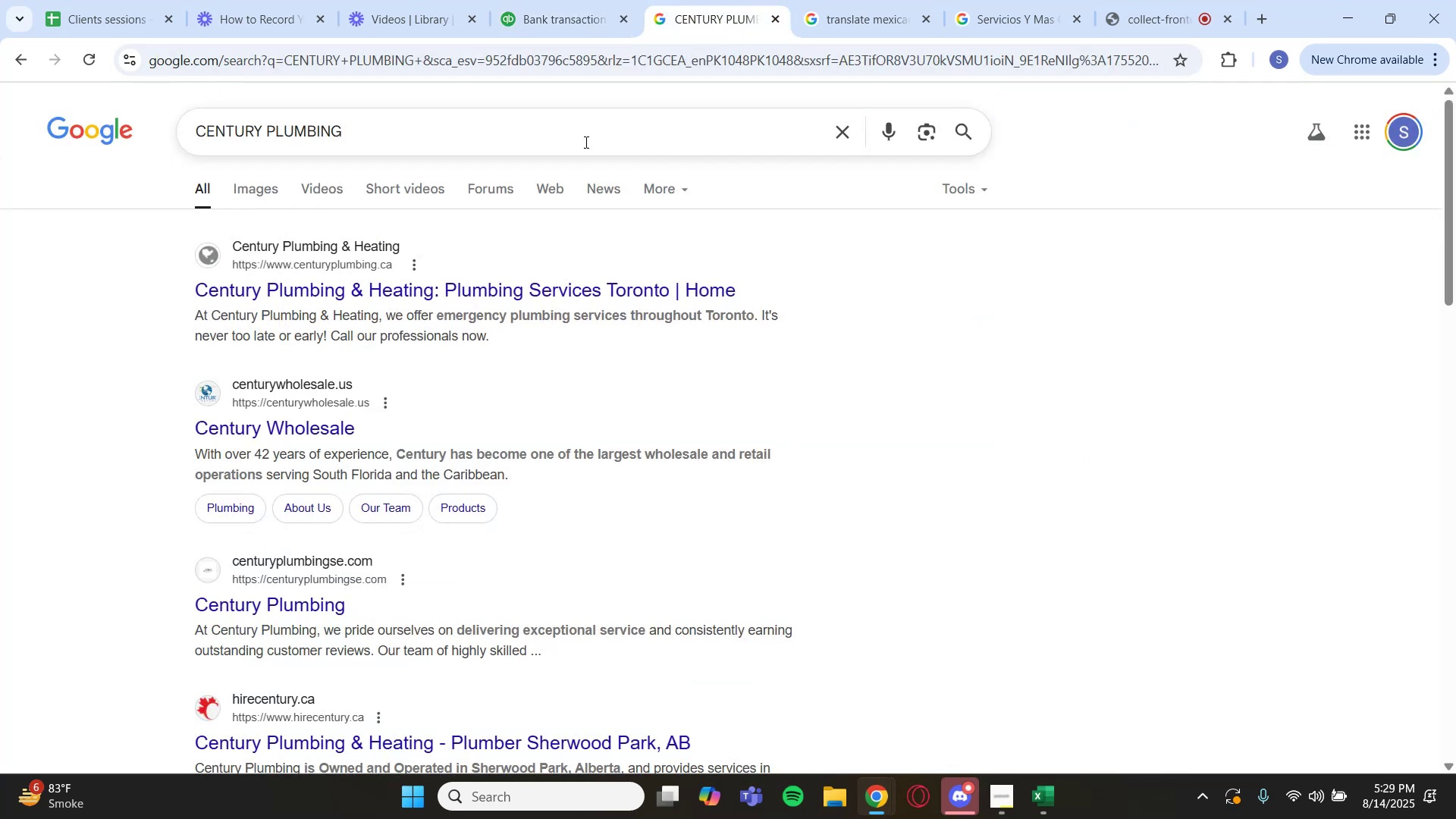 
left_click_drag(start_coordinate=[438, 141], to_coordinate=[281, 149])
 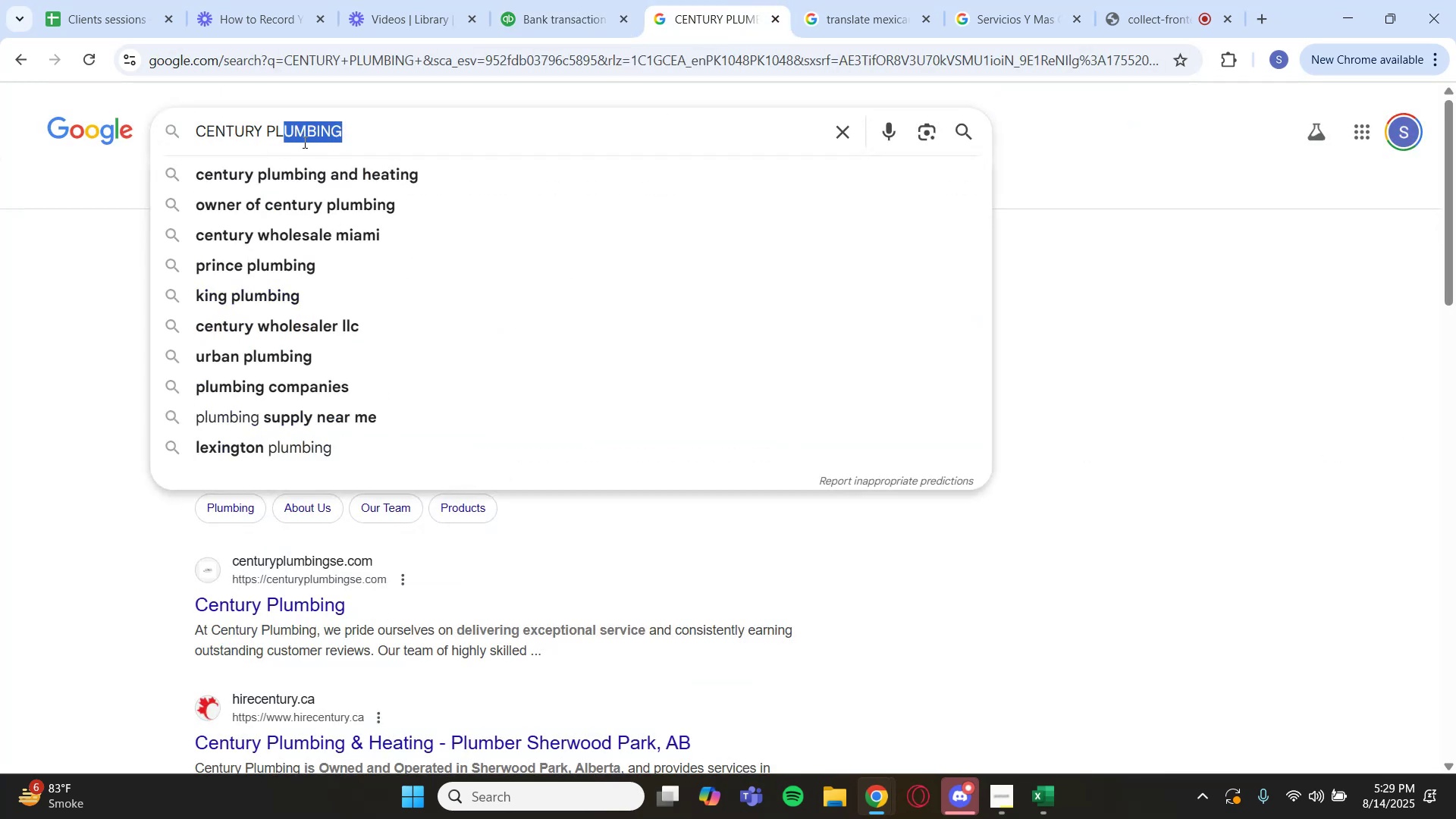 
key(Backspace)
key(Backspace)
key(Backspace)
type(theatres)
 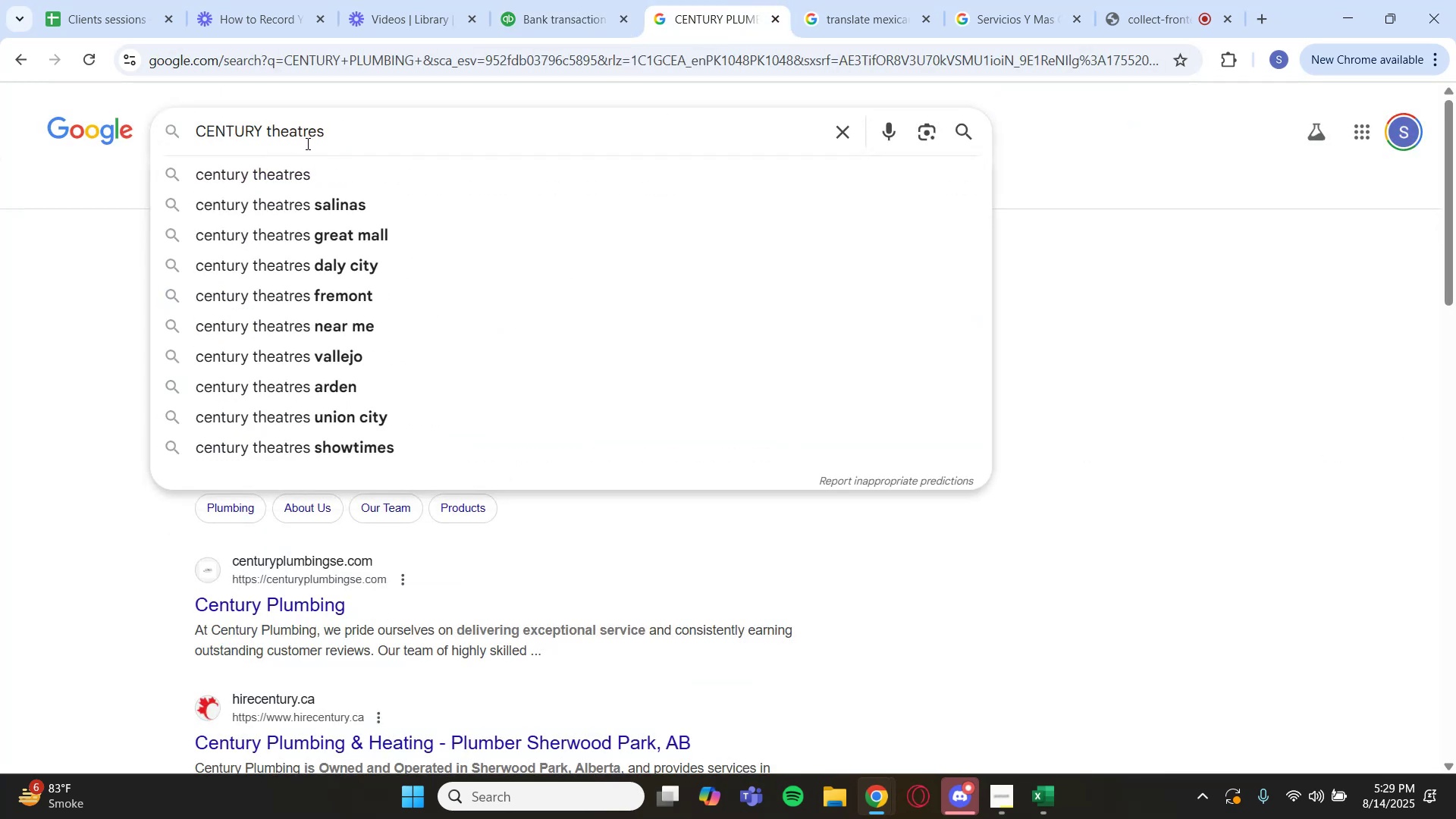 
key(Enter)
 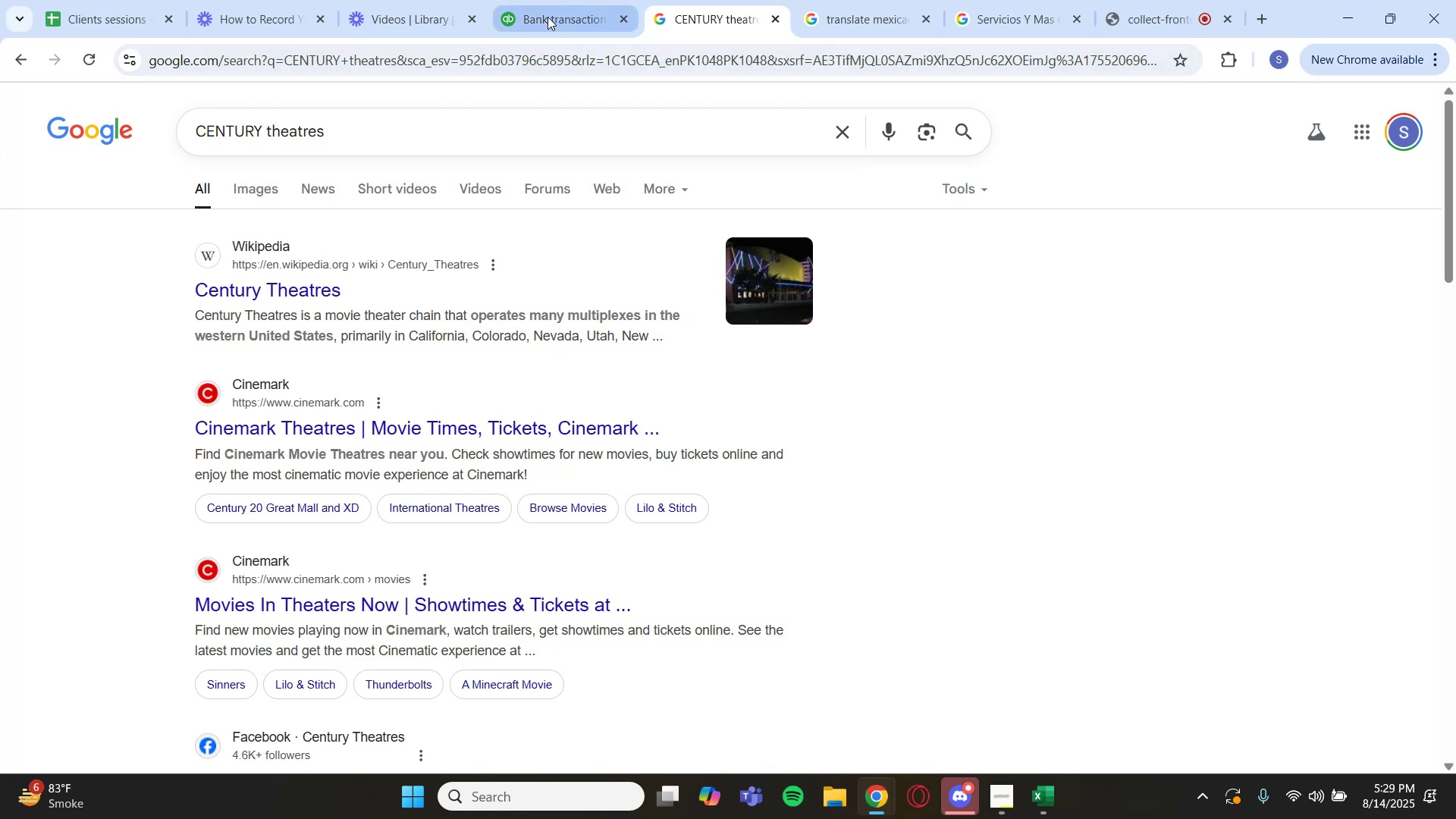 
scroll: coordinate [654, 409], scroll_direction: down, amount: 1.0
 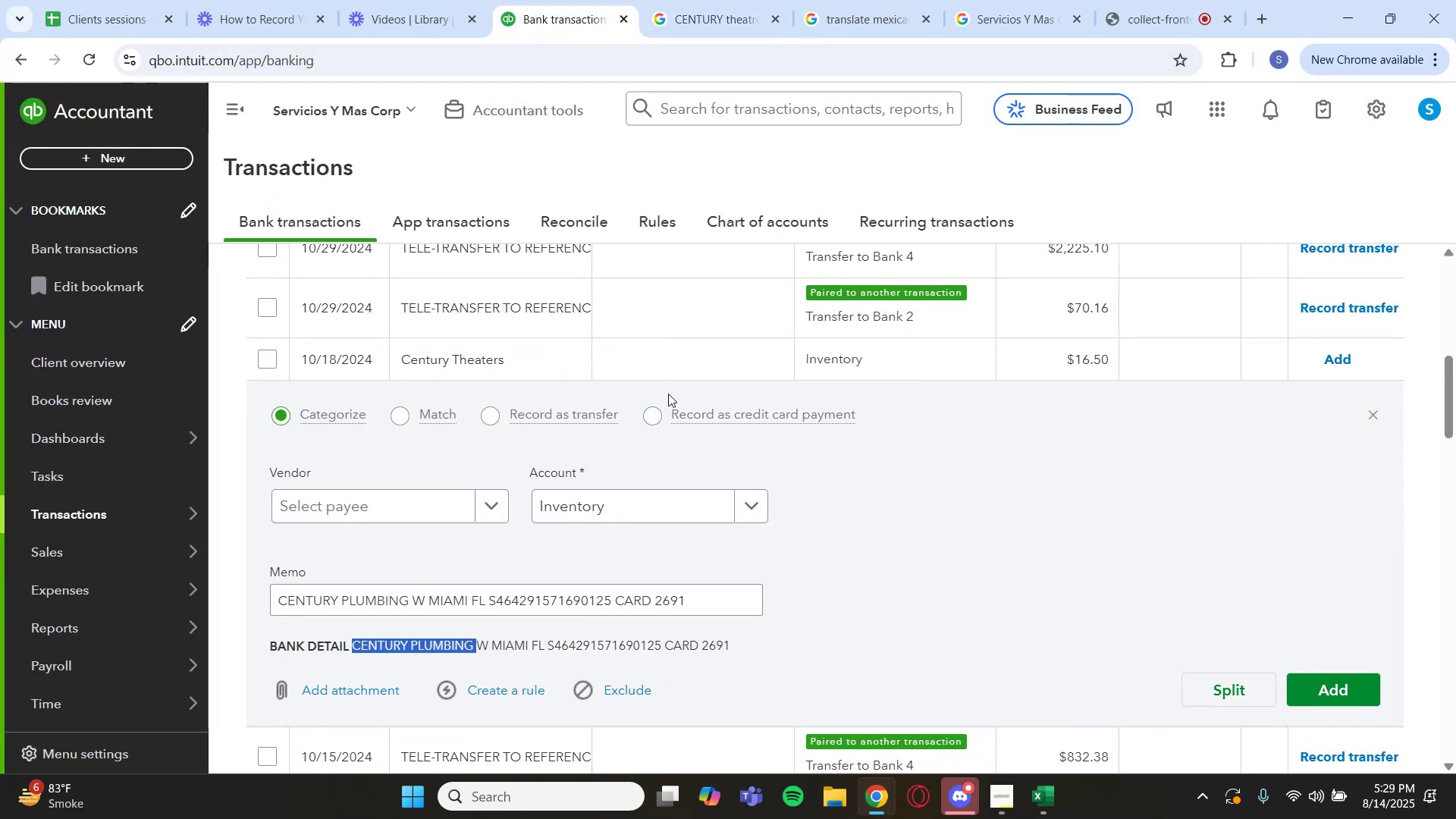 
left_click([708, 347])
 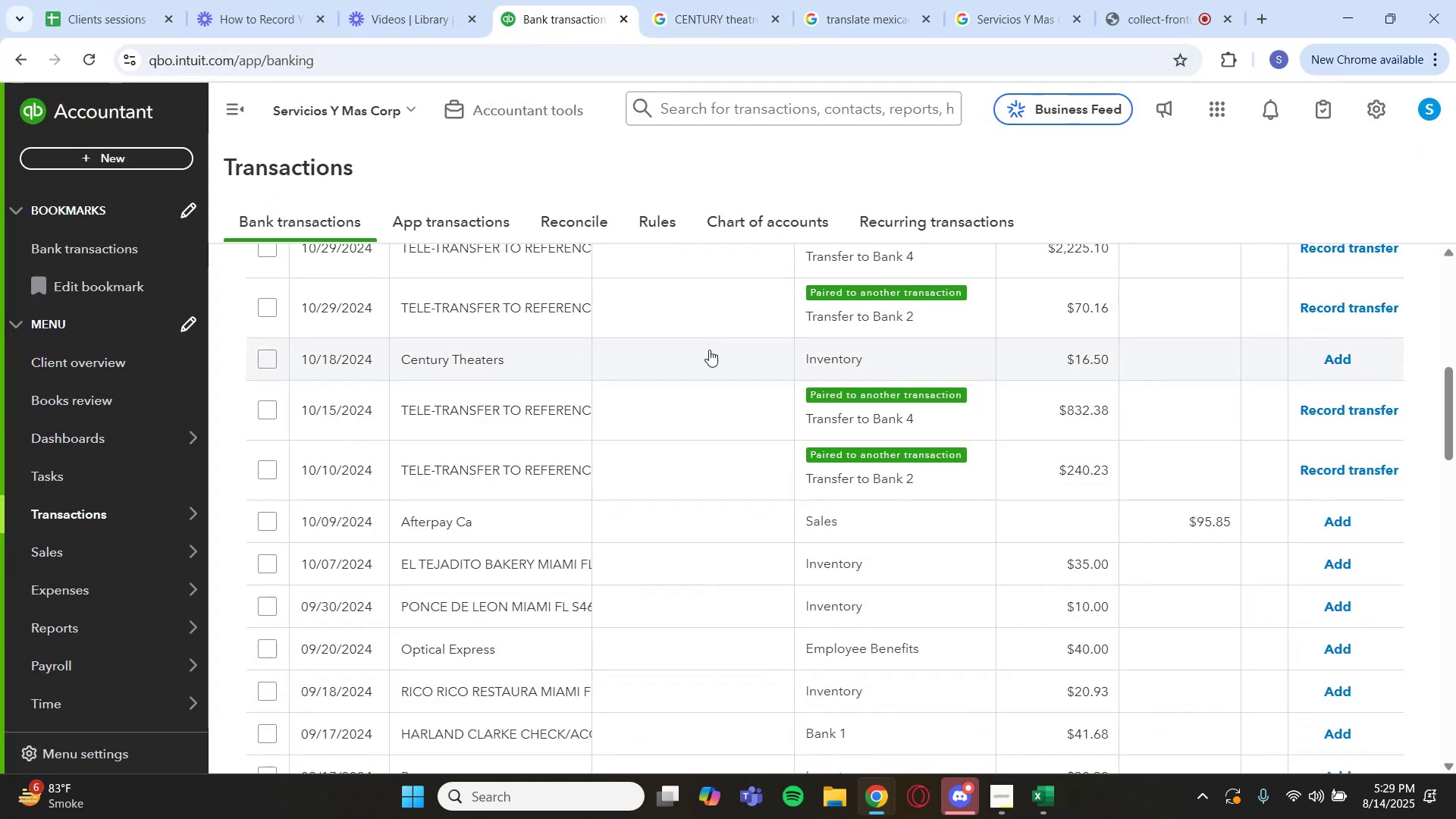 
left_click([709, 350])
 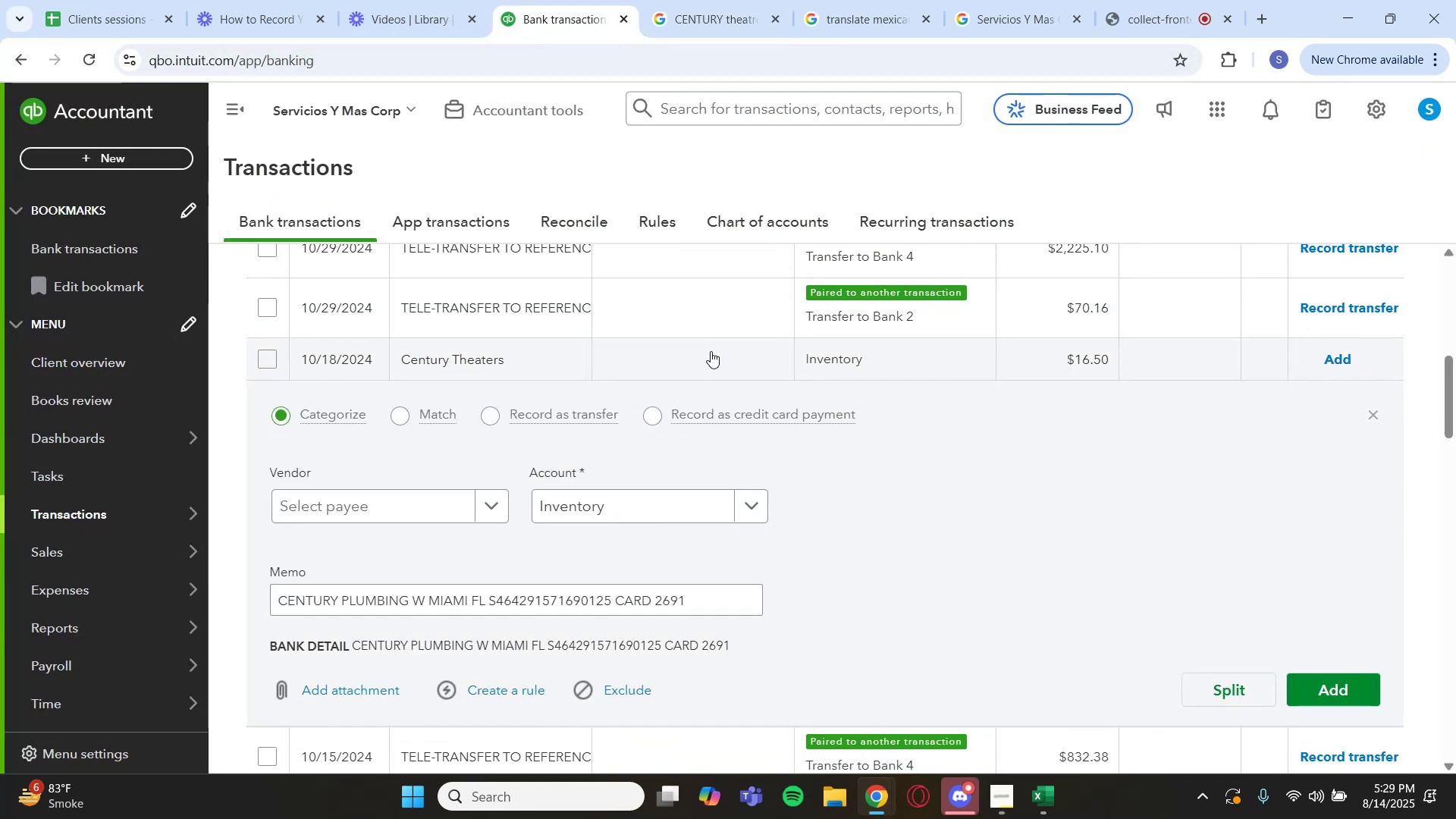 
key(Backquote)
 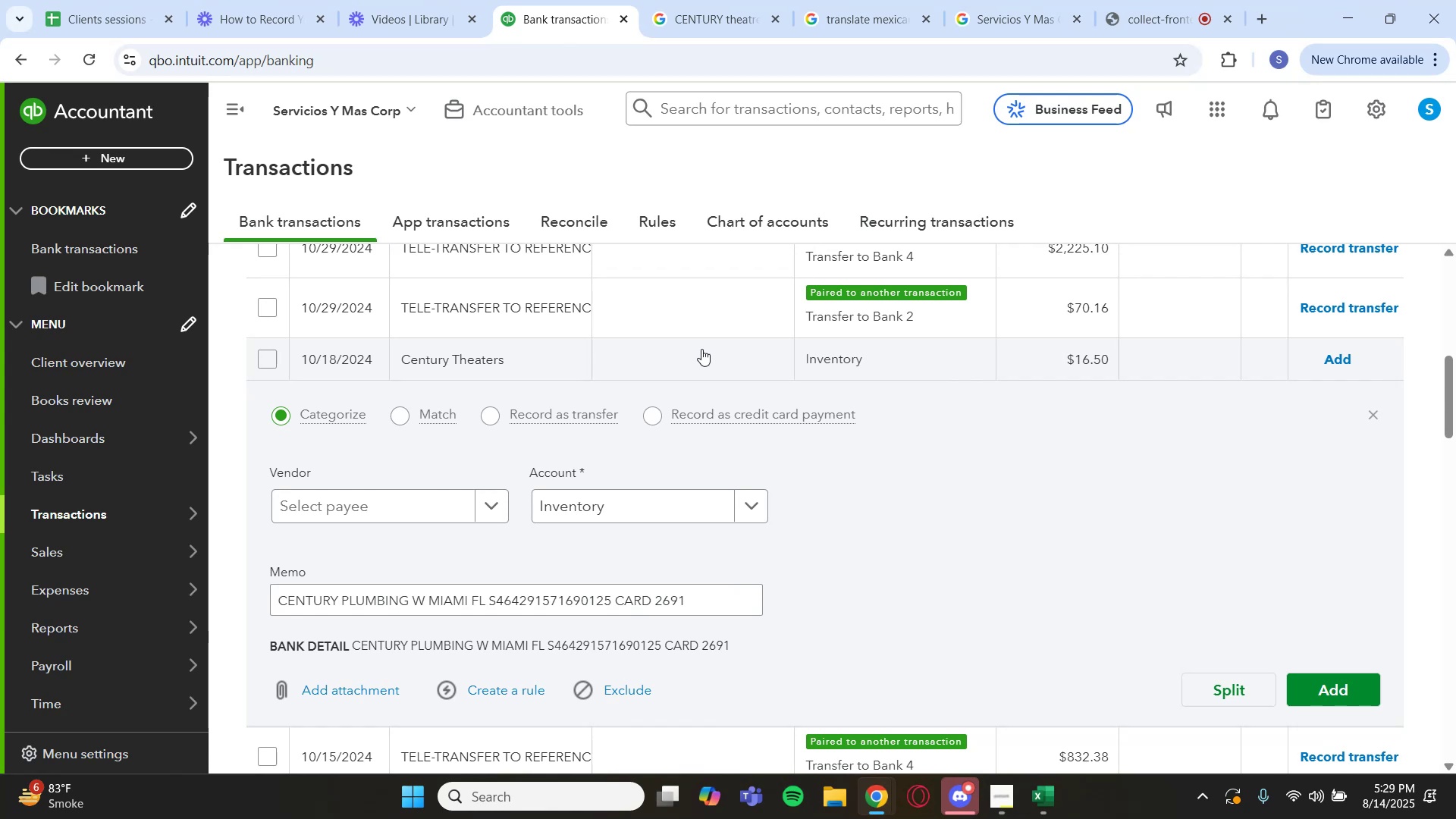 
wait(5.78)
 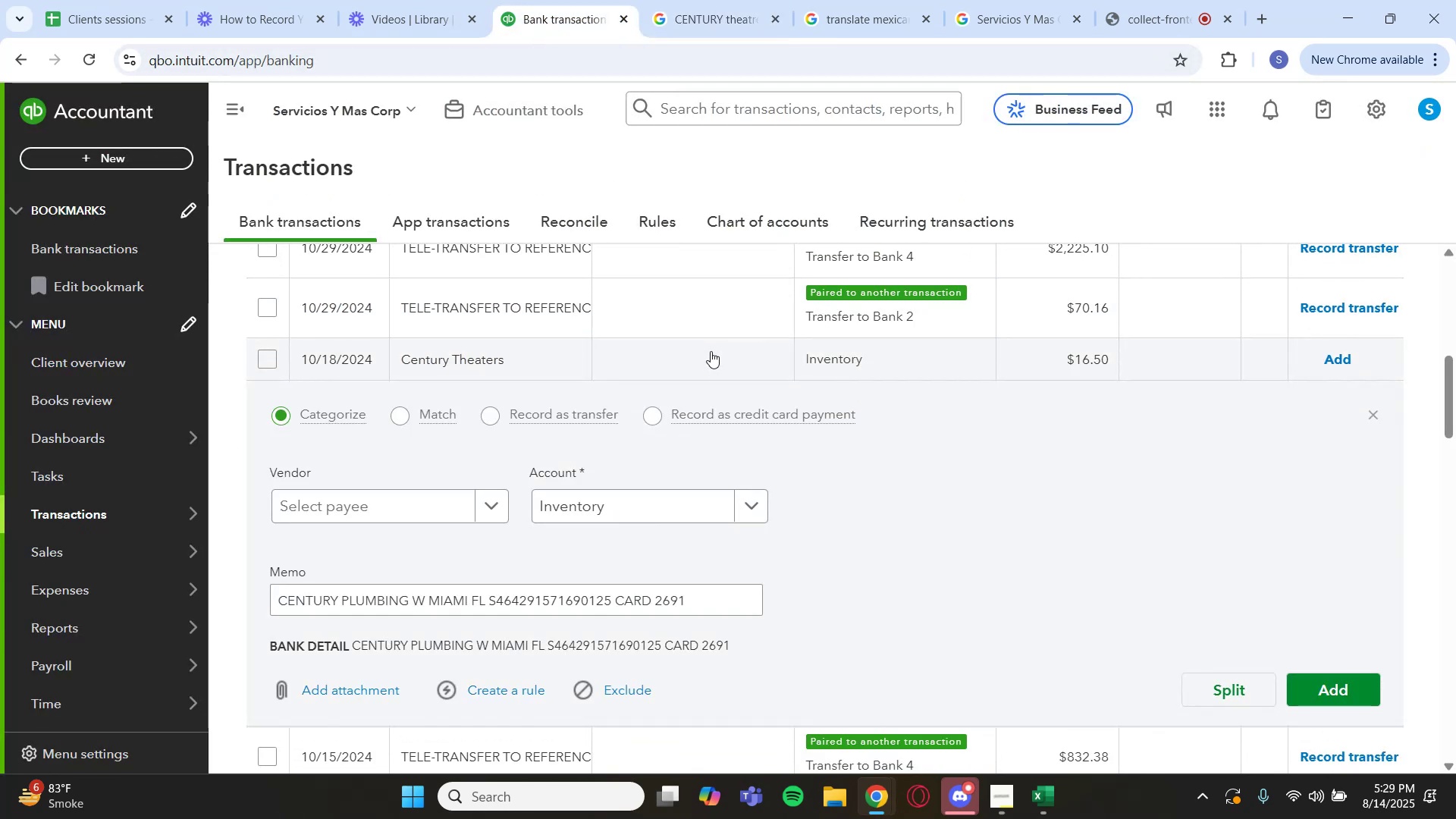 
scroll: coordinate [453, 355], scroll_direction: up, amount: 3.0
 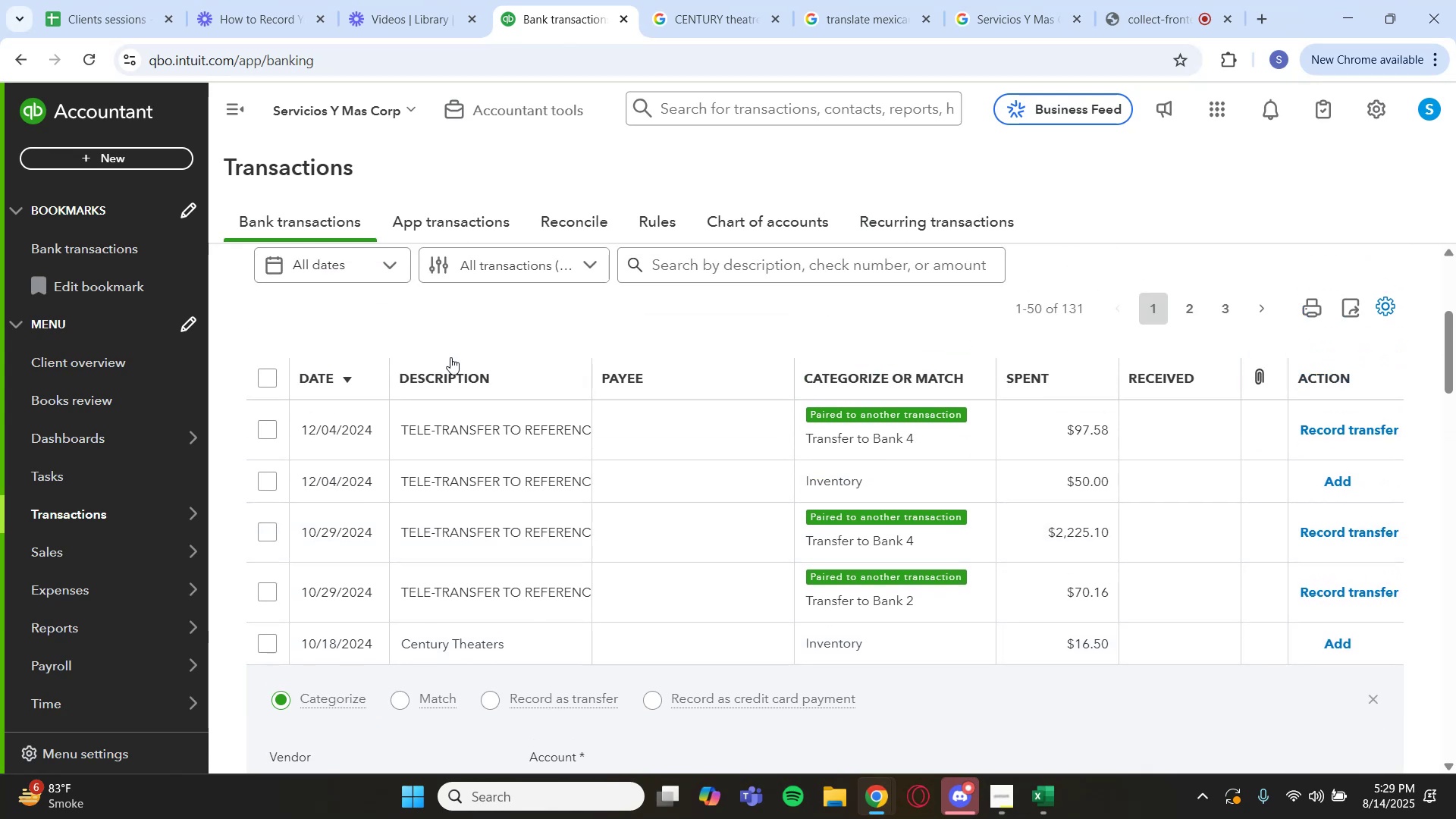 
scroll: coordinate [478, 539], scroll_direction: down, amount: 2.0
 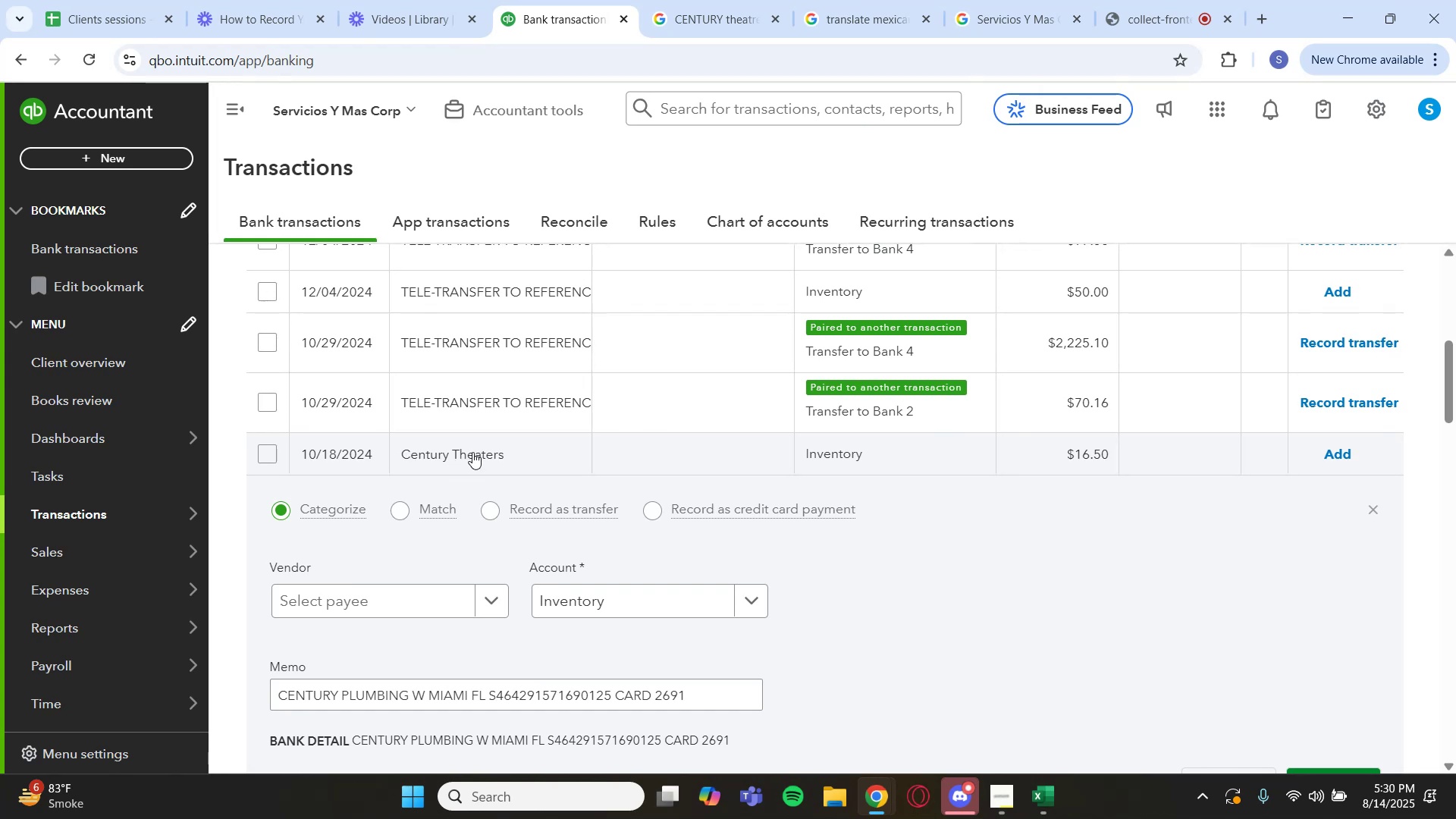 
wait(6.78)
 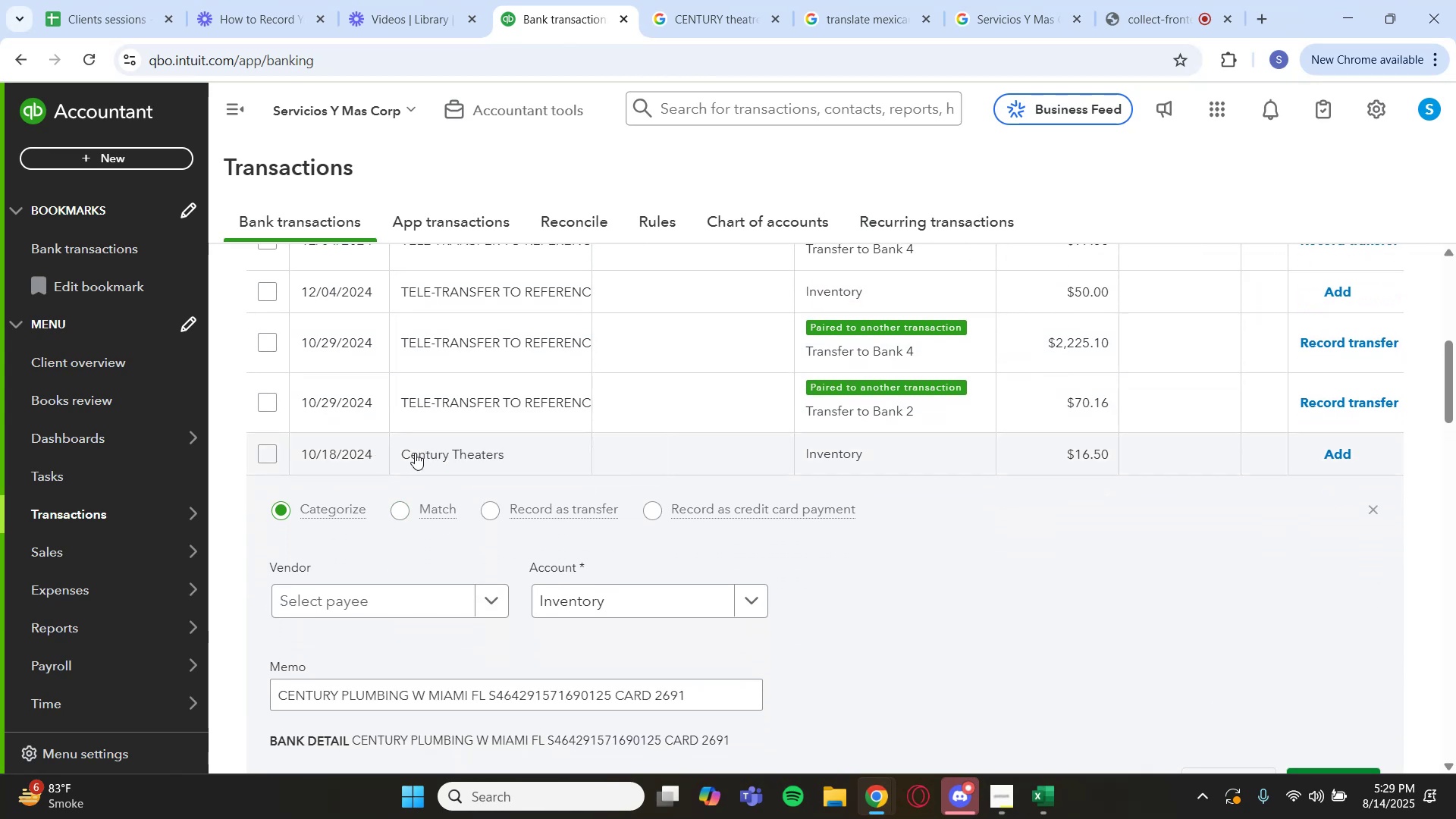 
scroll: coordinate [392, 718], scroll_direction: down, amount: 1.0
 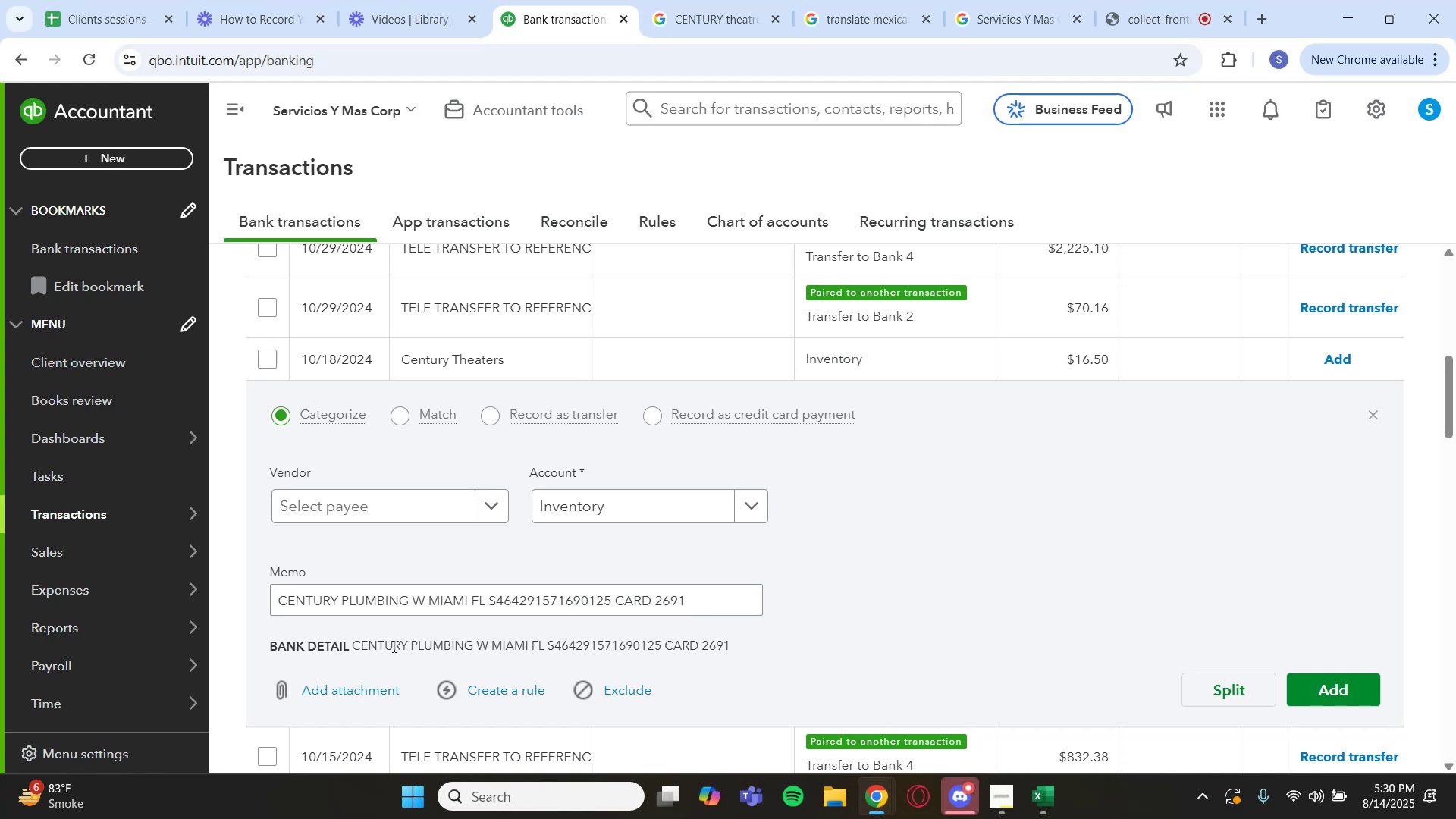 
wait(15.37)
 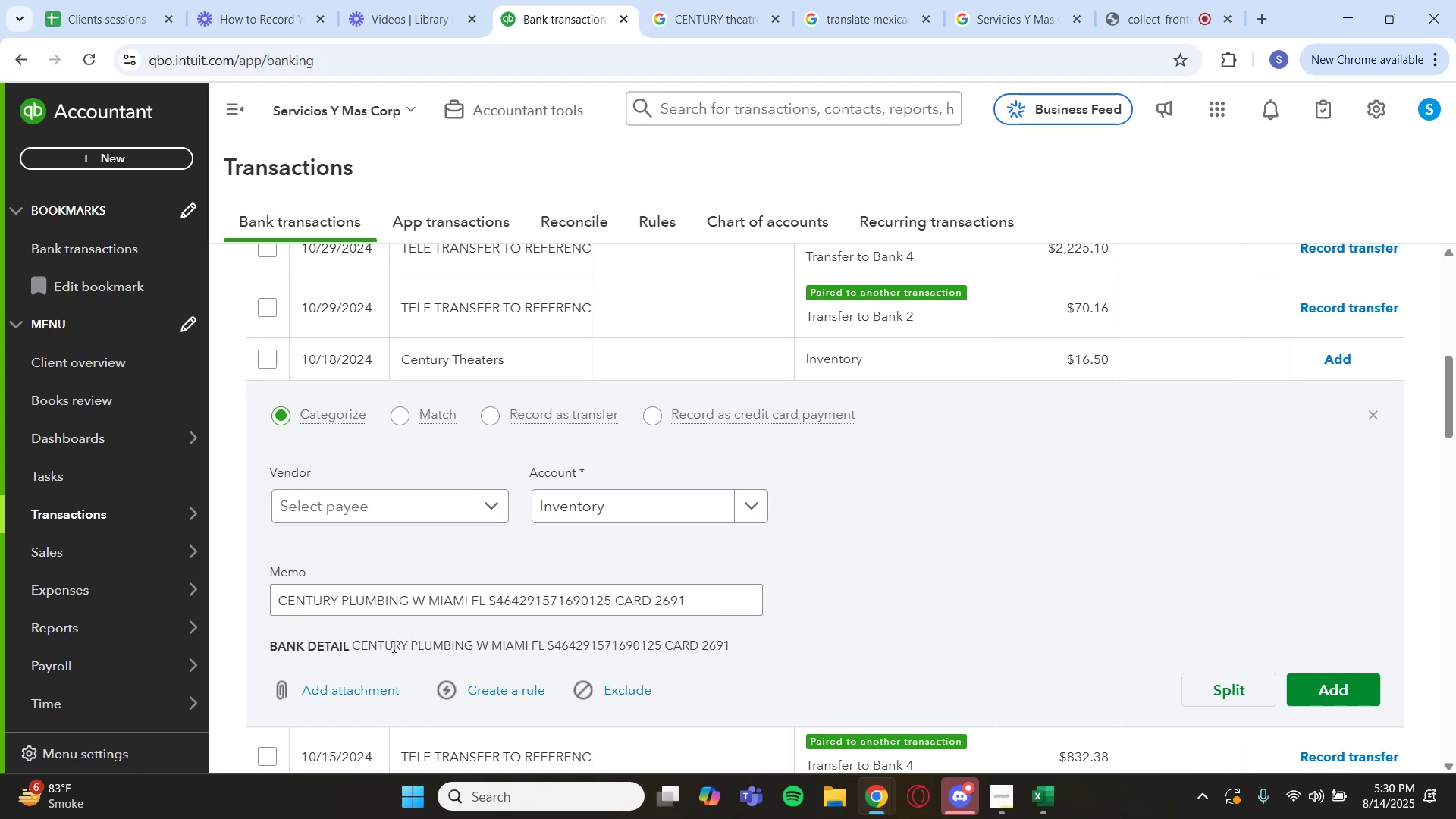 
scroll: coordinate [464, 352], scroll_direction: up, amount: 3.0
 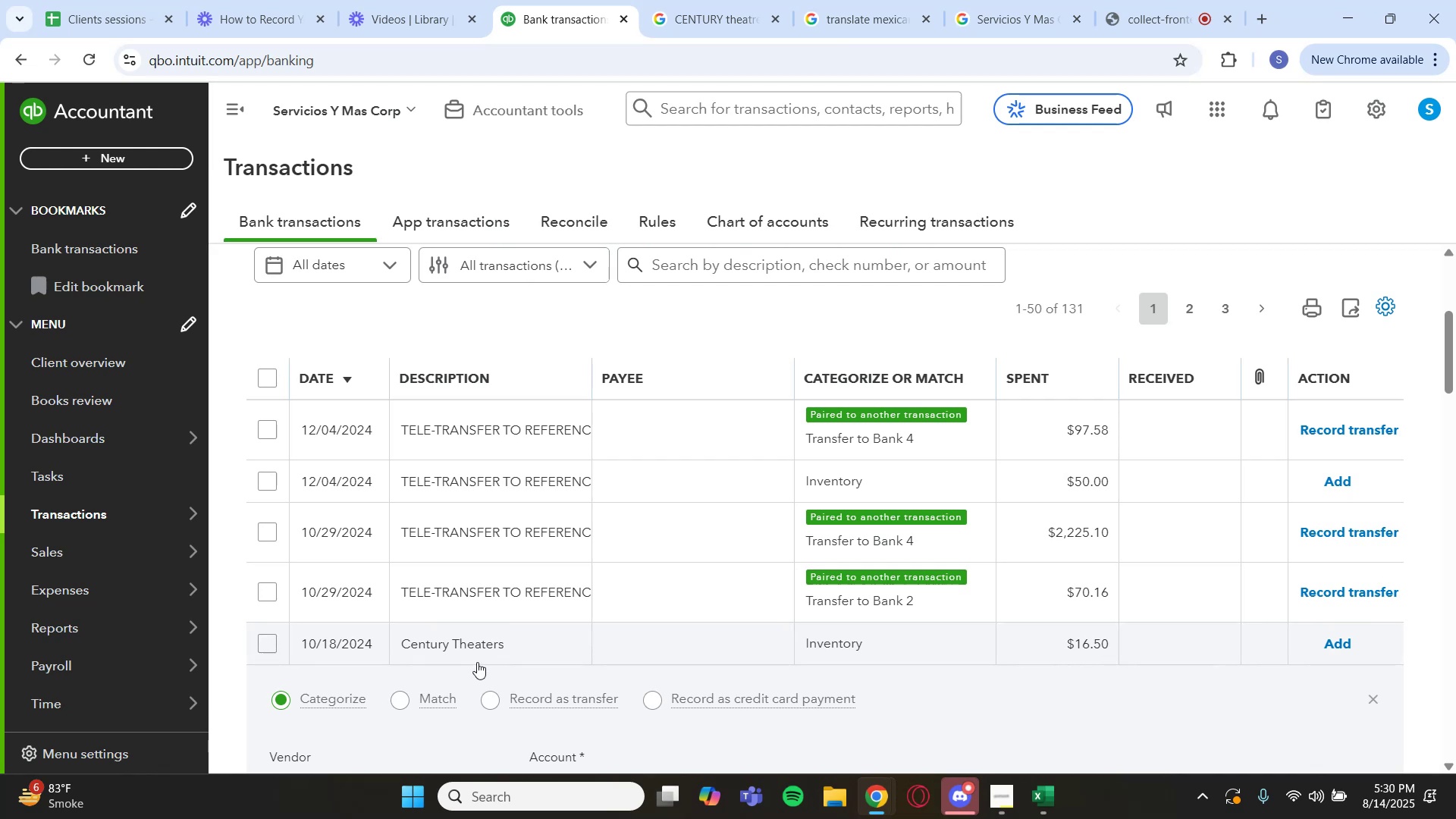 
wait(27.95)
 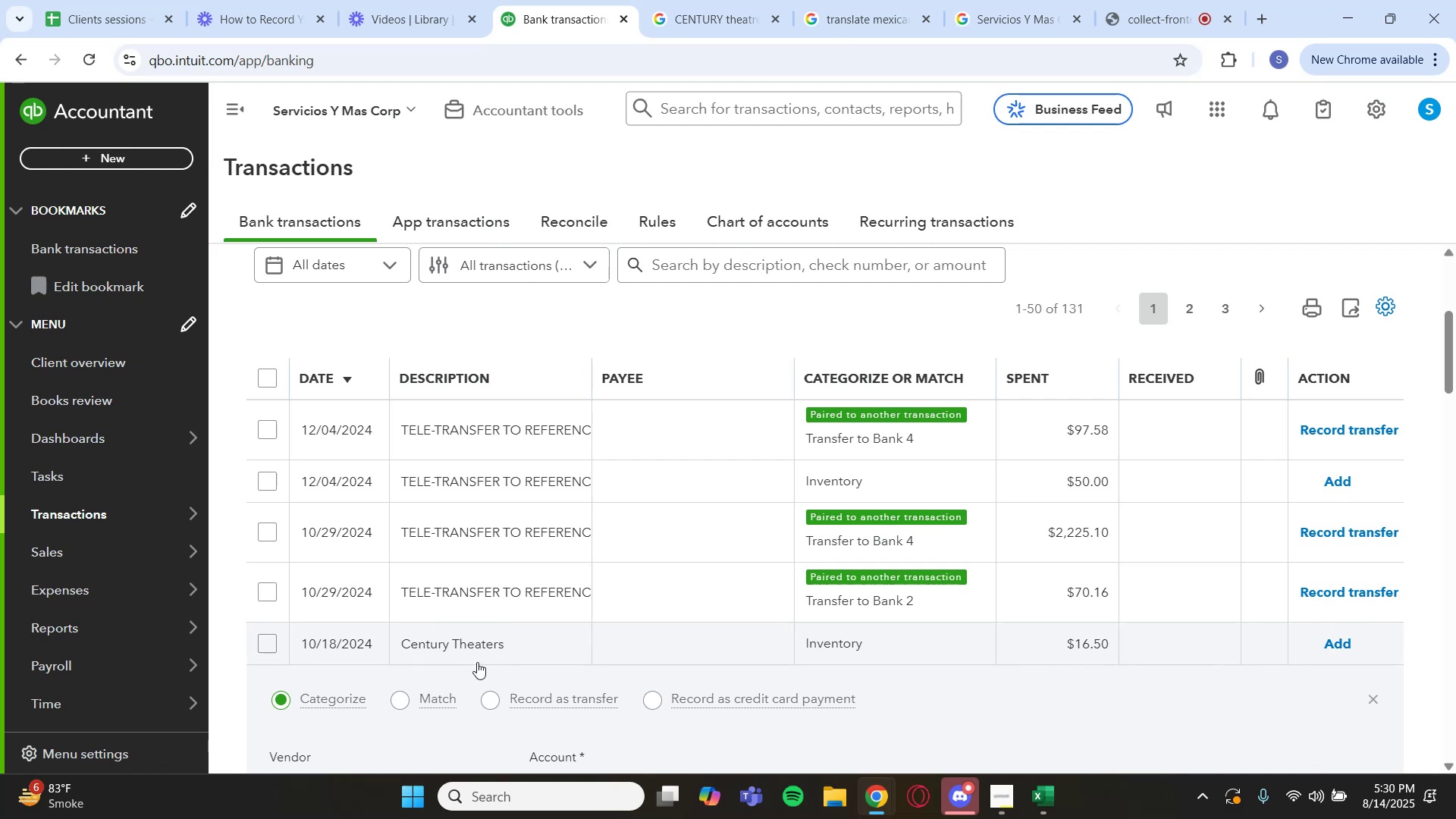 
scroll: coordinate [1015, 638], scroll_direction: down, amount: 3.0
 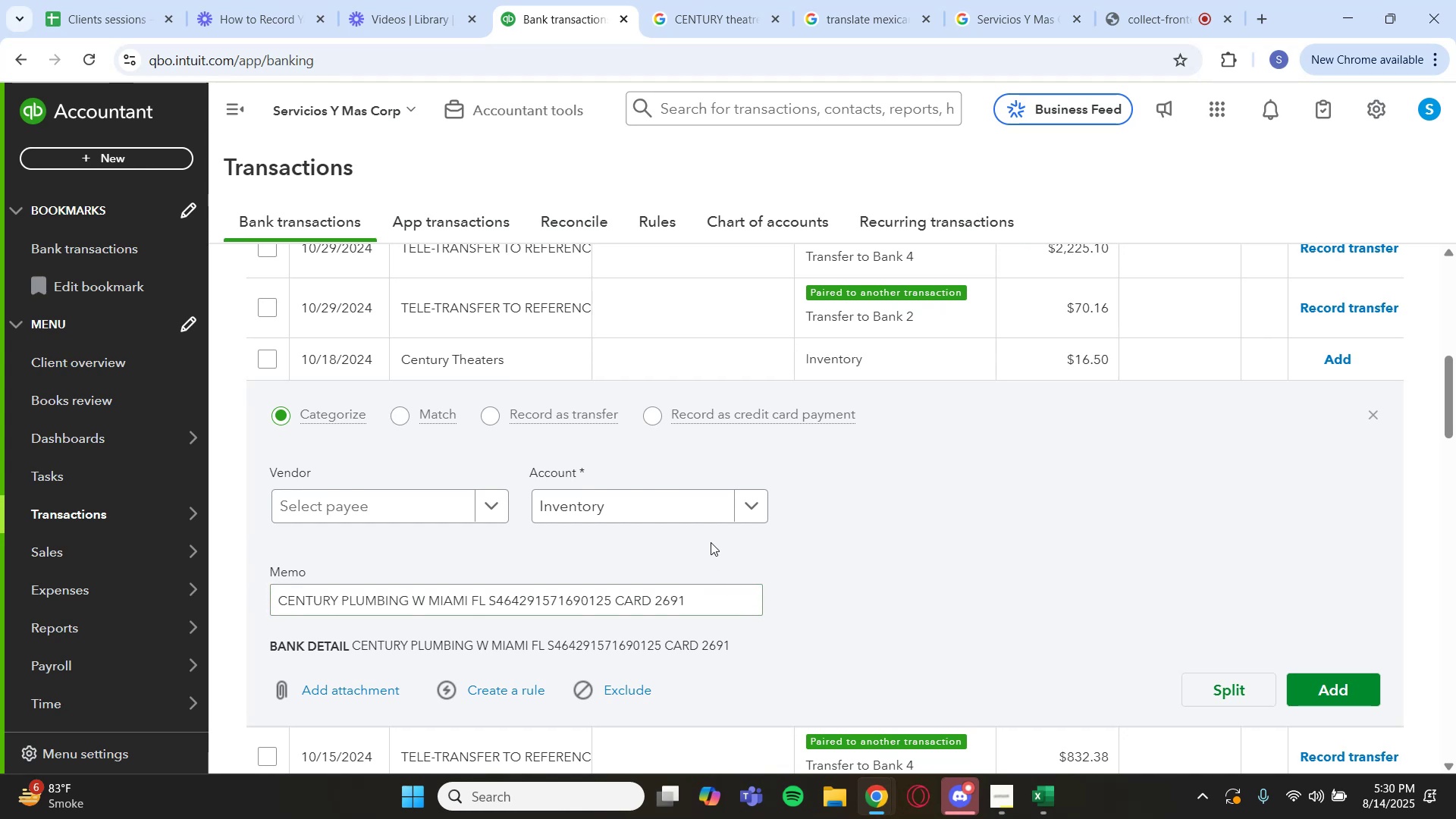 
wait(12.47)
 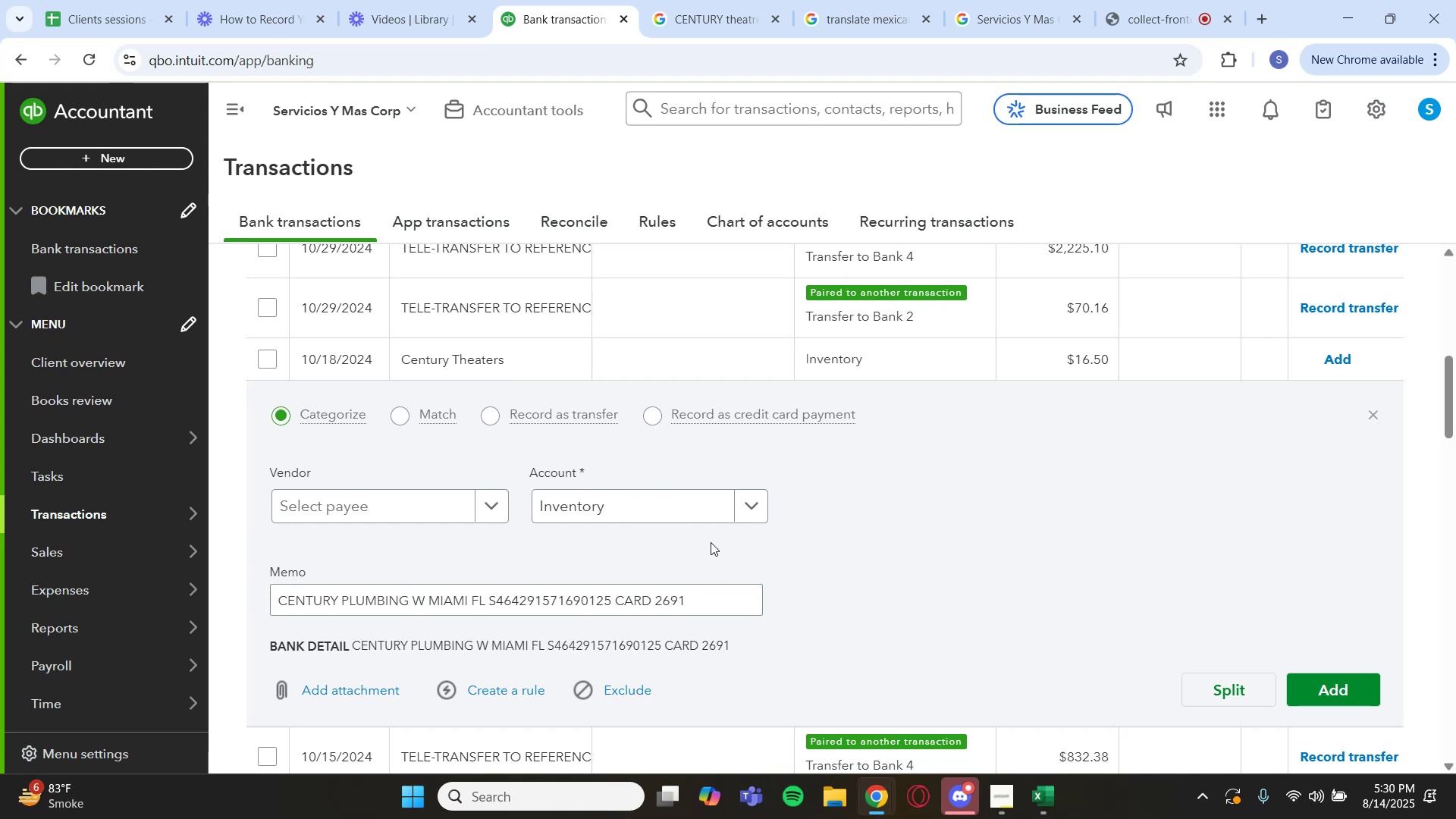 
scroll: coordinate [457, 359], scroll_direction: up, amount: 3.0
 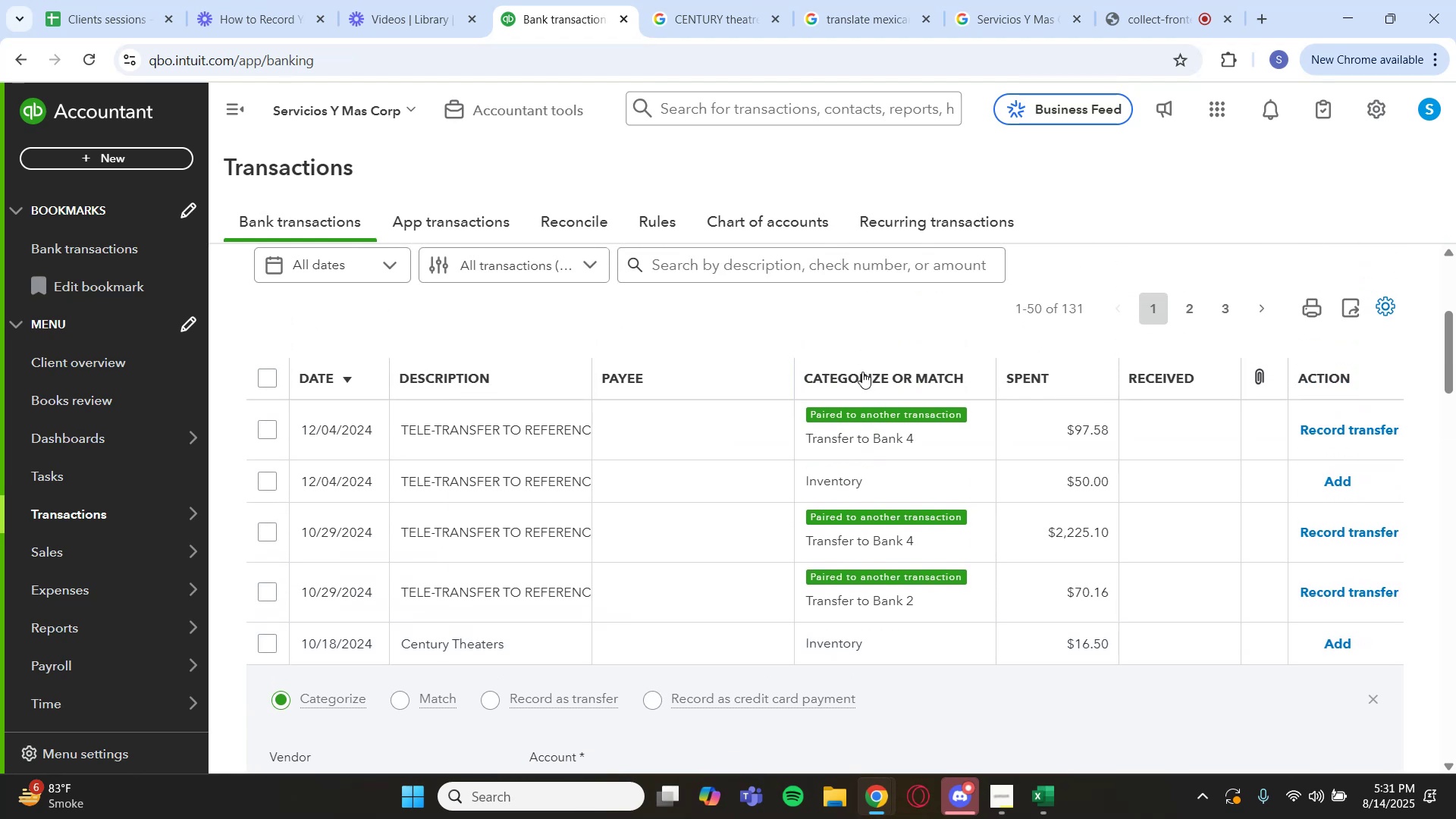 
scroll: coordinate [526, 431], scroll_direction: down, amount: 3.0
 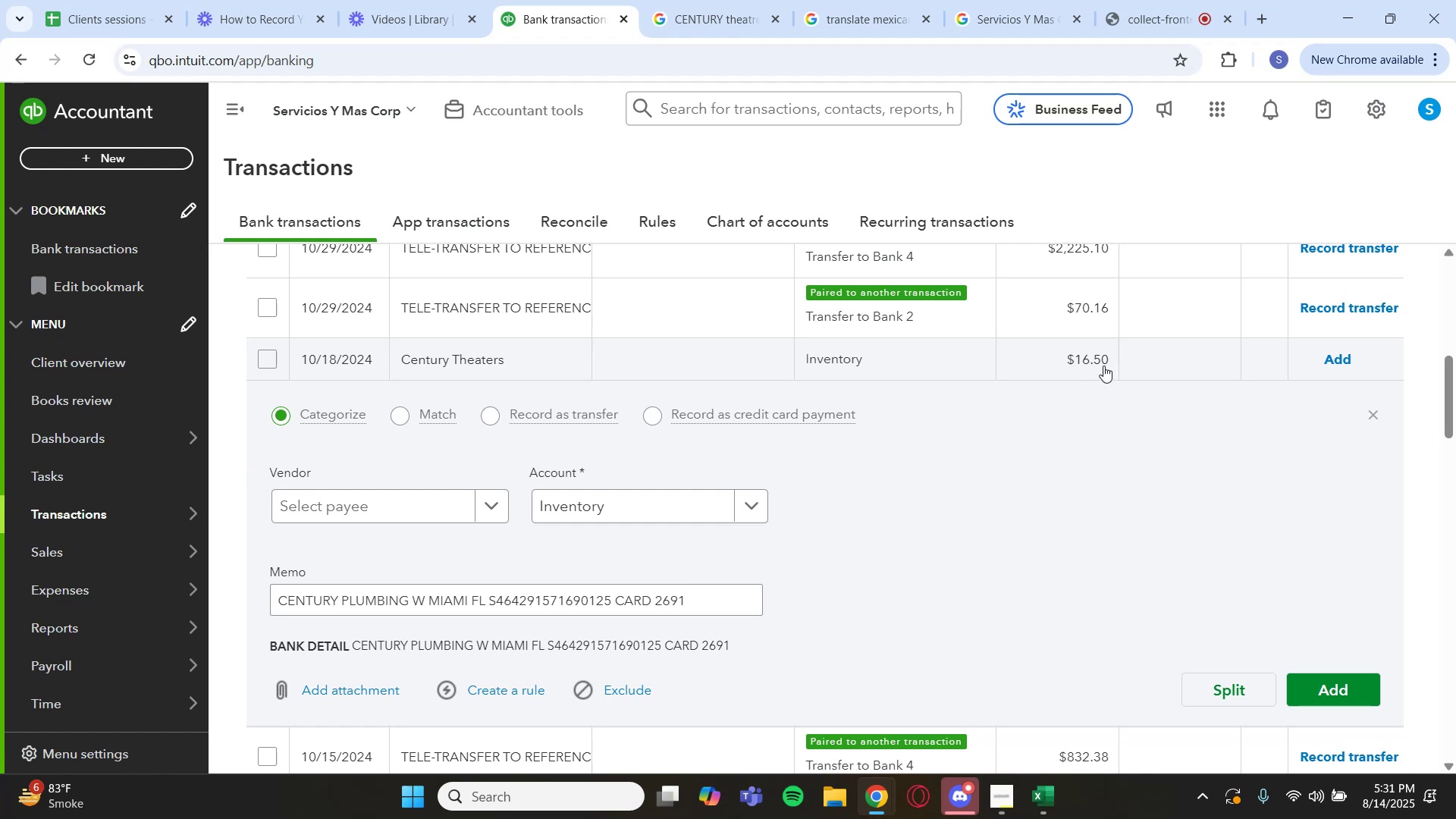 
wait(11.69)
 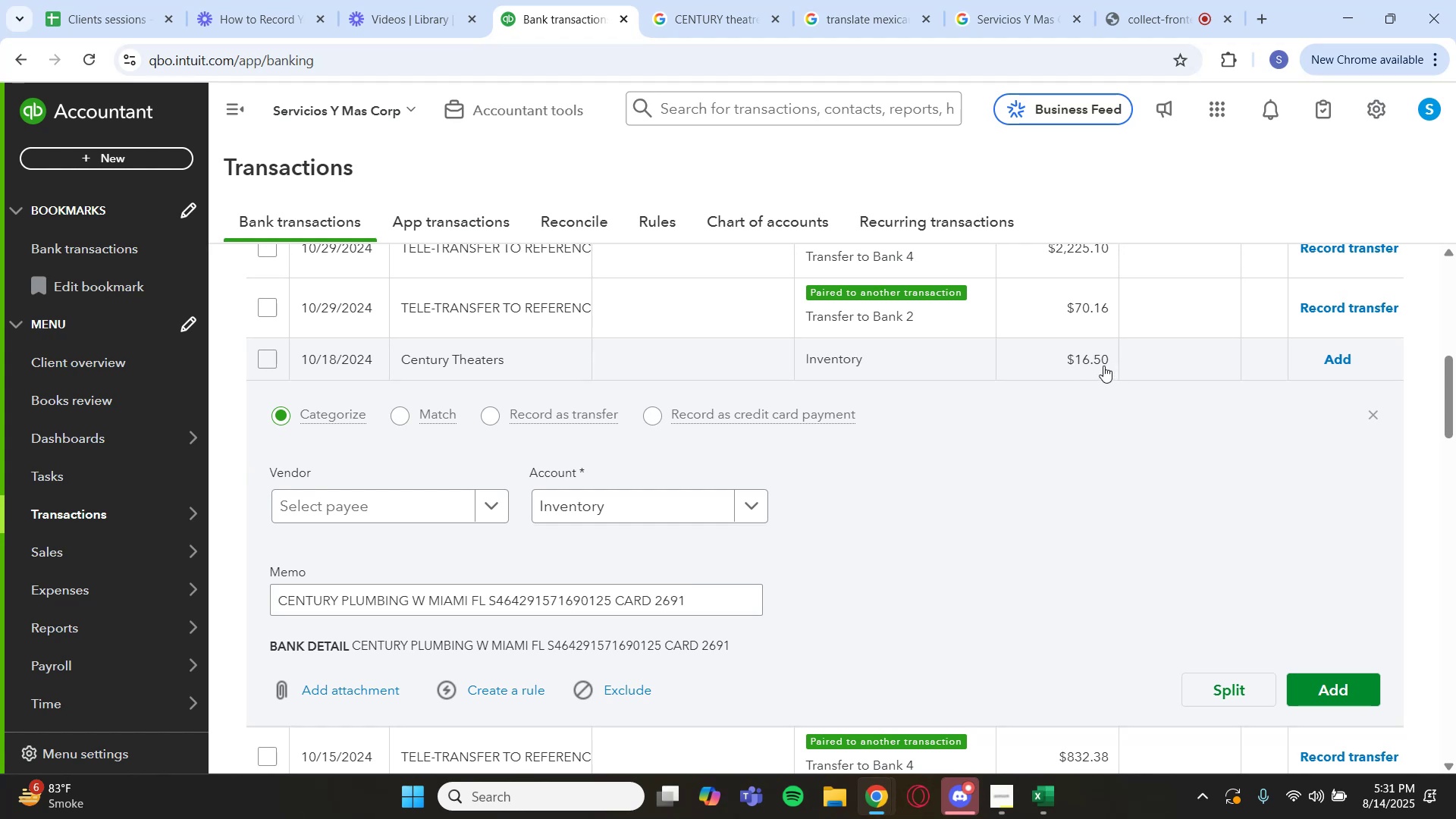 
left_click_drag(start_coordinate=[374, 645], to_coordinate=[480, 657])
 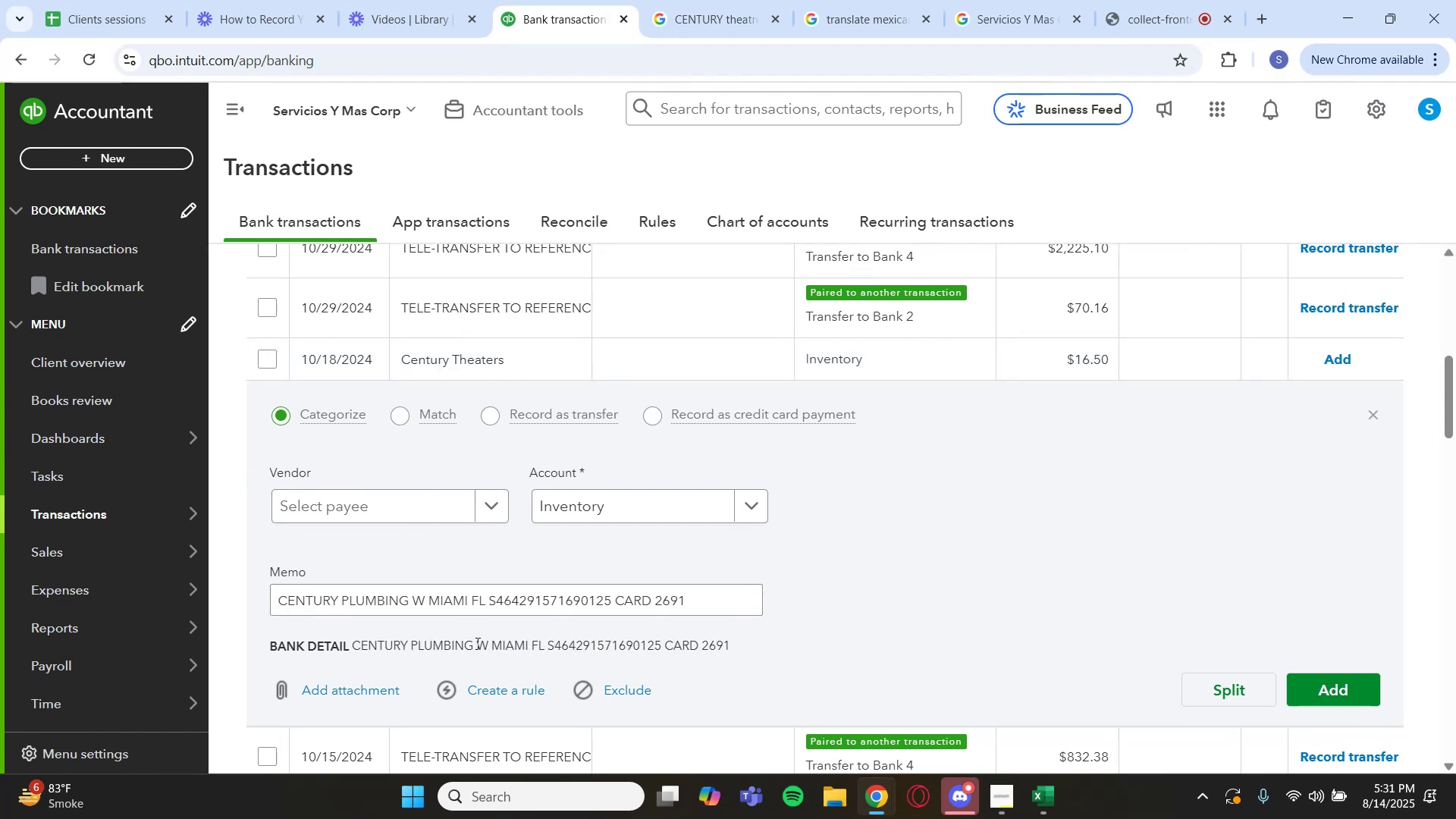 
left_click_drag(start_coordinate=[472, 643], to_coordinate=[353, 646])
 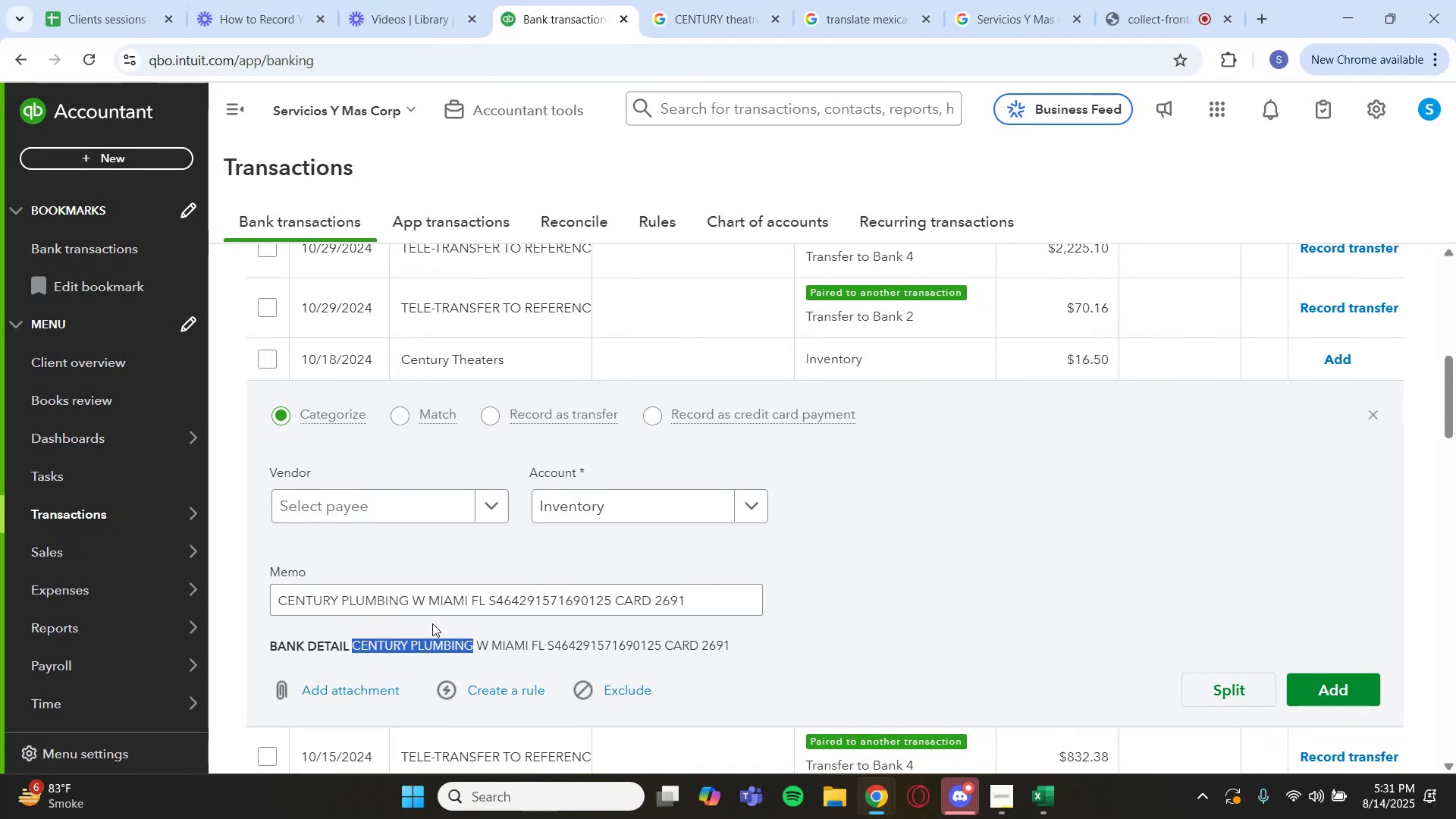 
wait(11.81)
 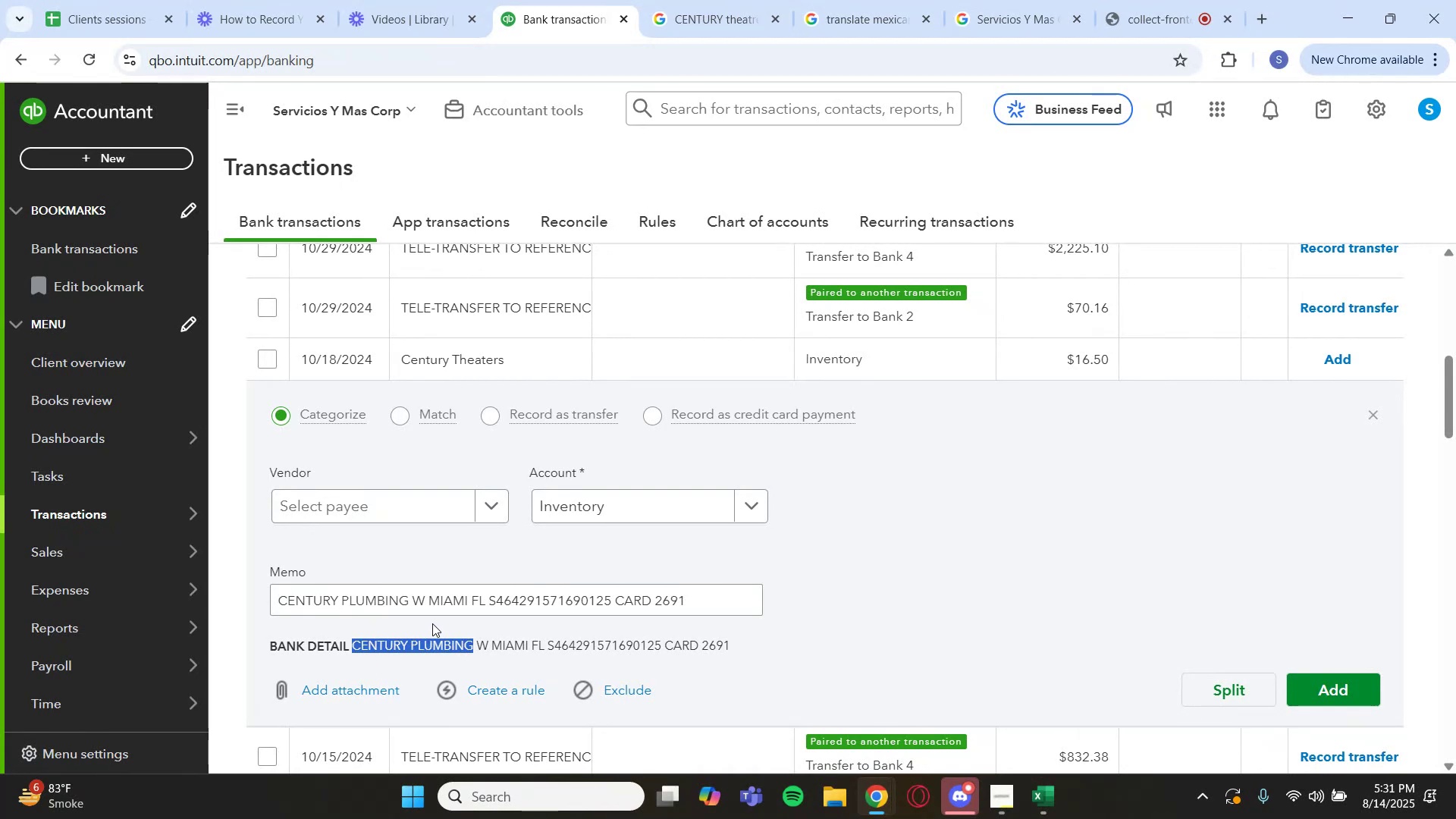 
scroll: coordinate [581, 533], scroll_direction: up, amount: 2.0
 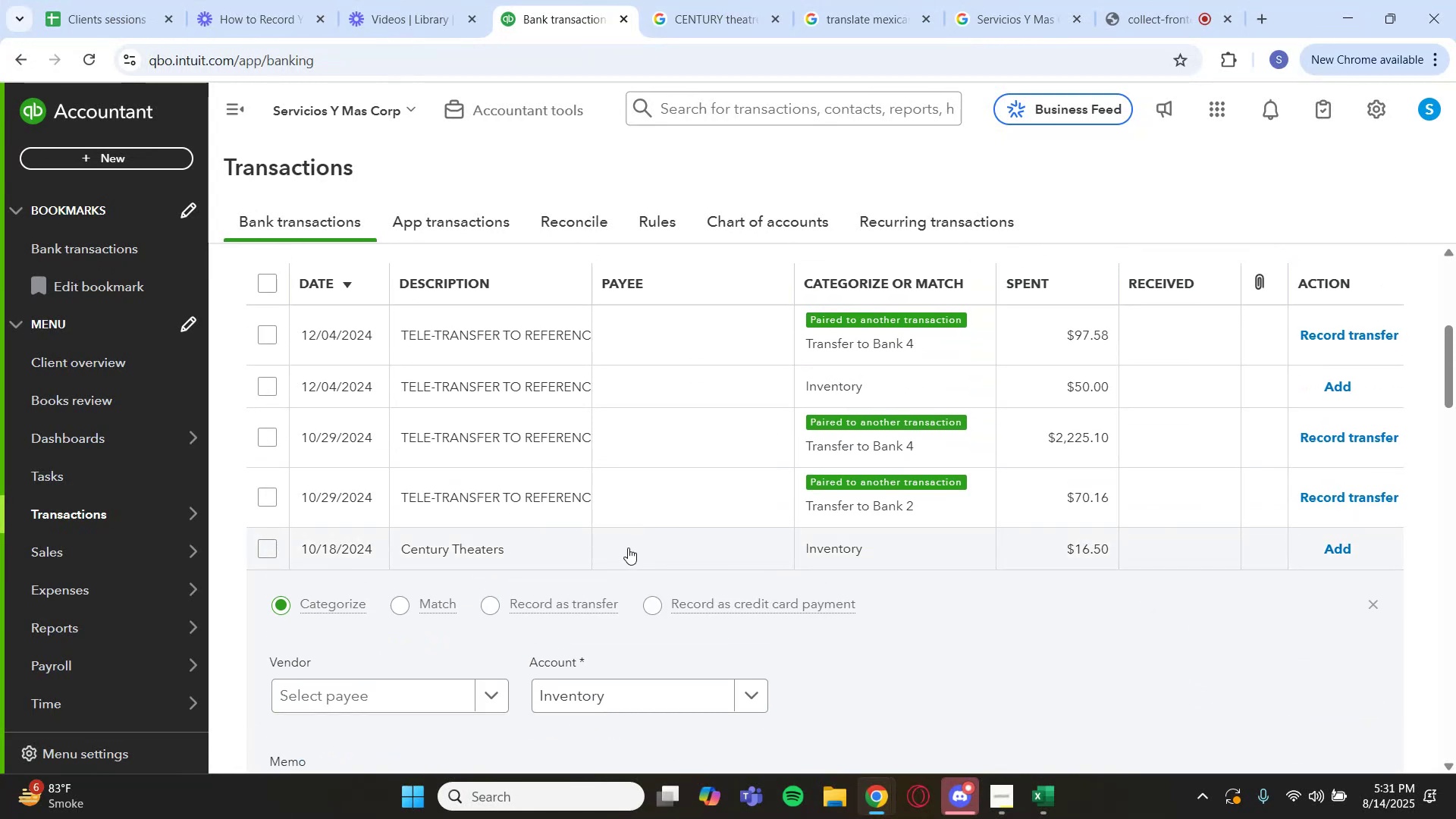 
scroll: coordinate [587, 509], scroll_direction: down, amount: 2.0
 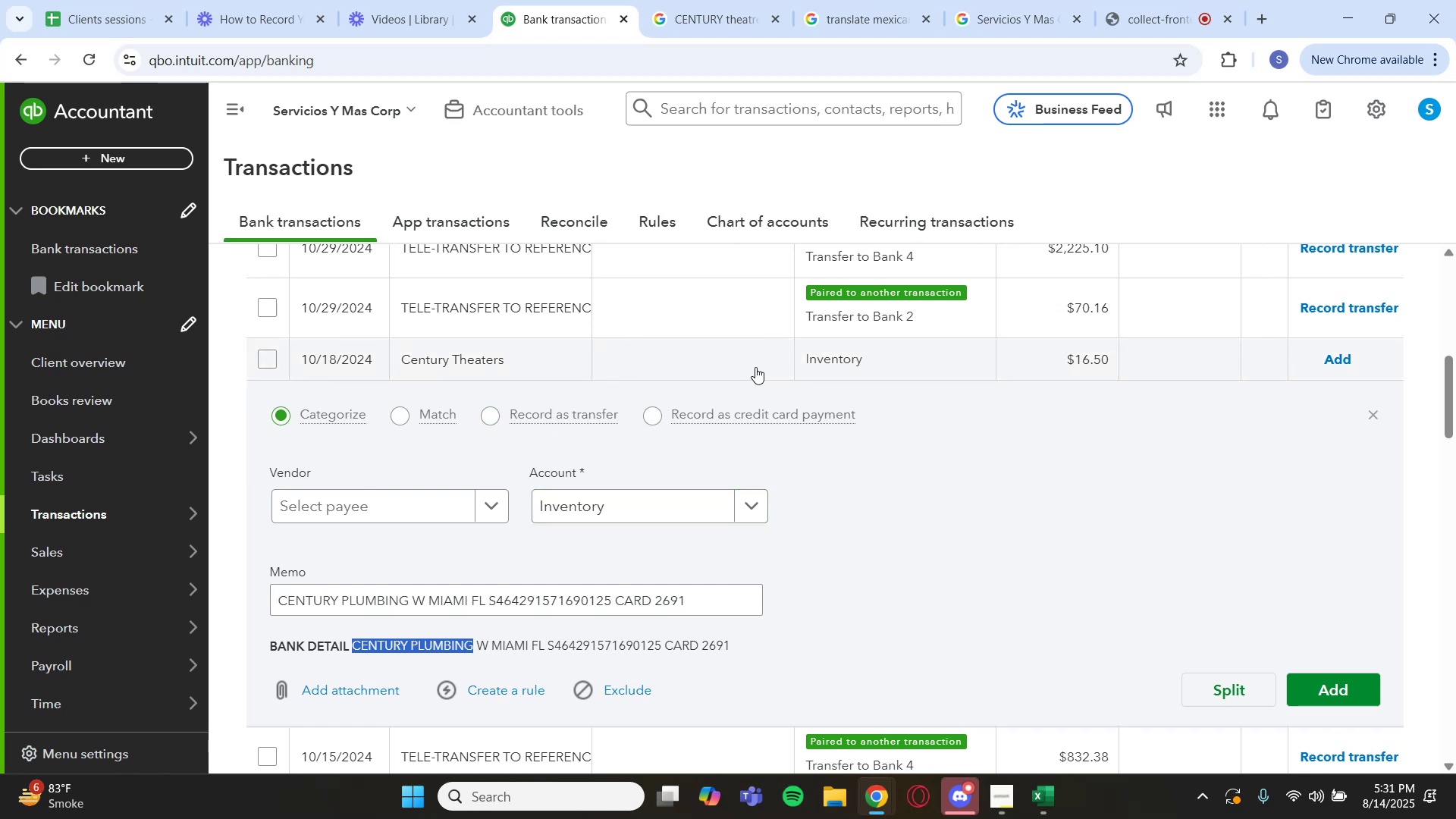 
wait(7.96)
 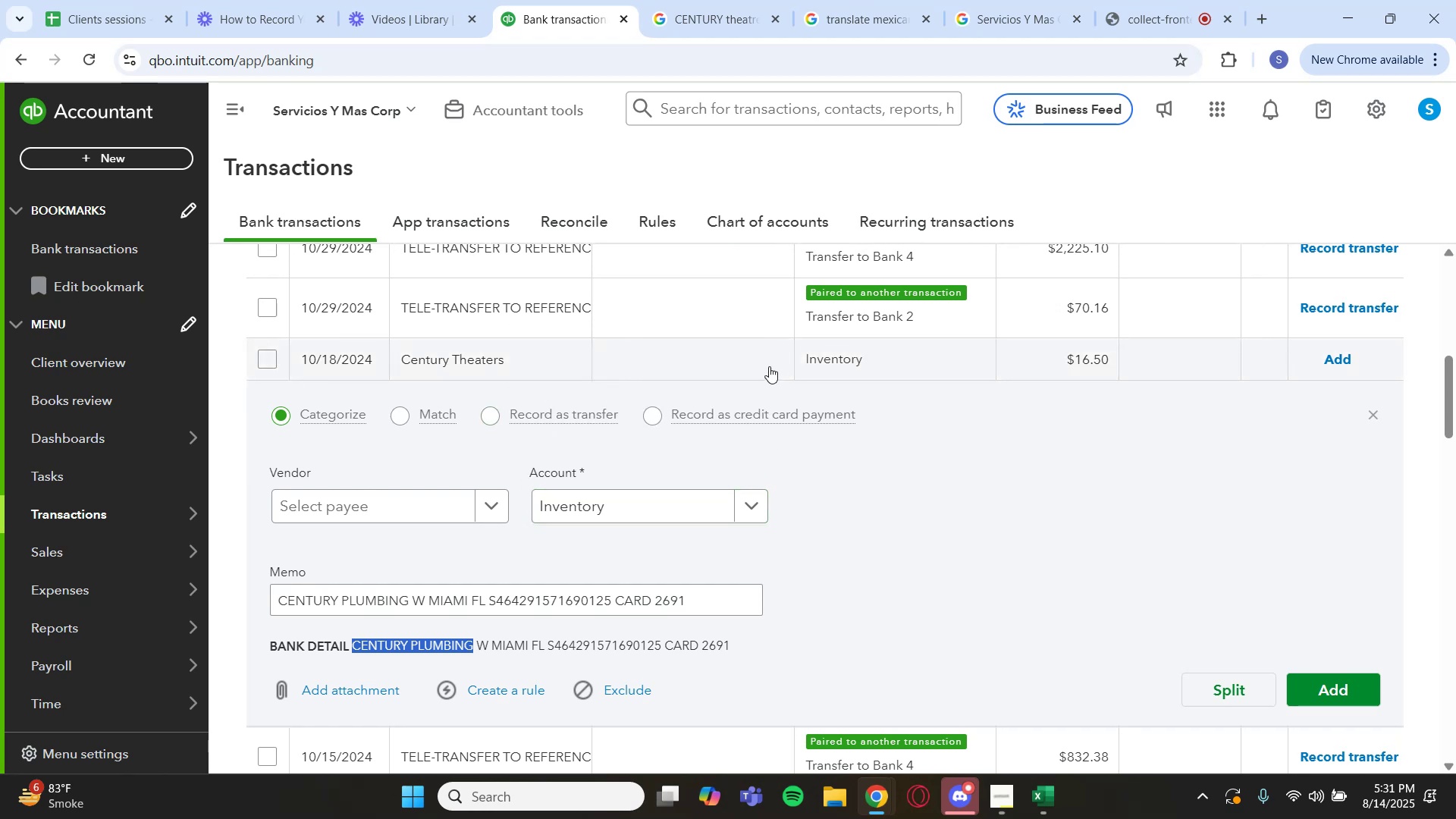 
scroll: coordinate [892, 327], scroll_direction: up, amount: 4.0
 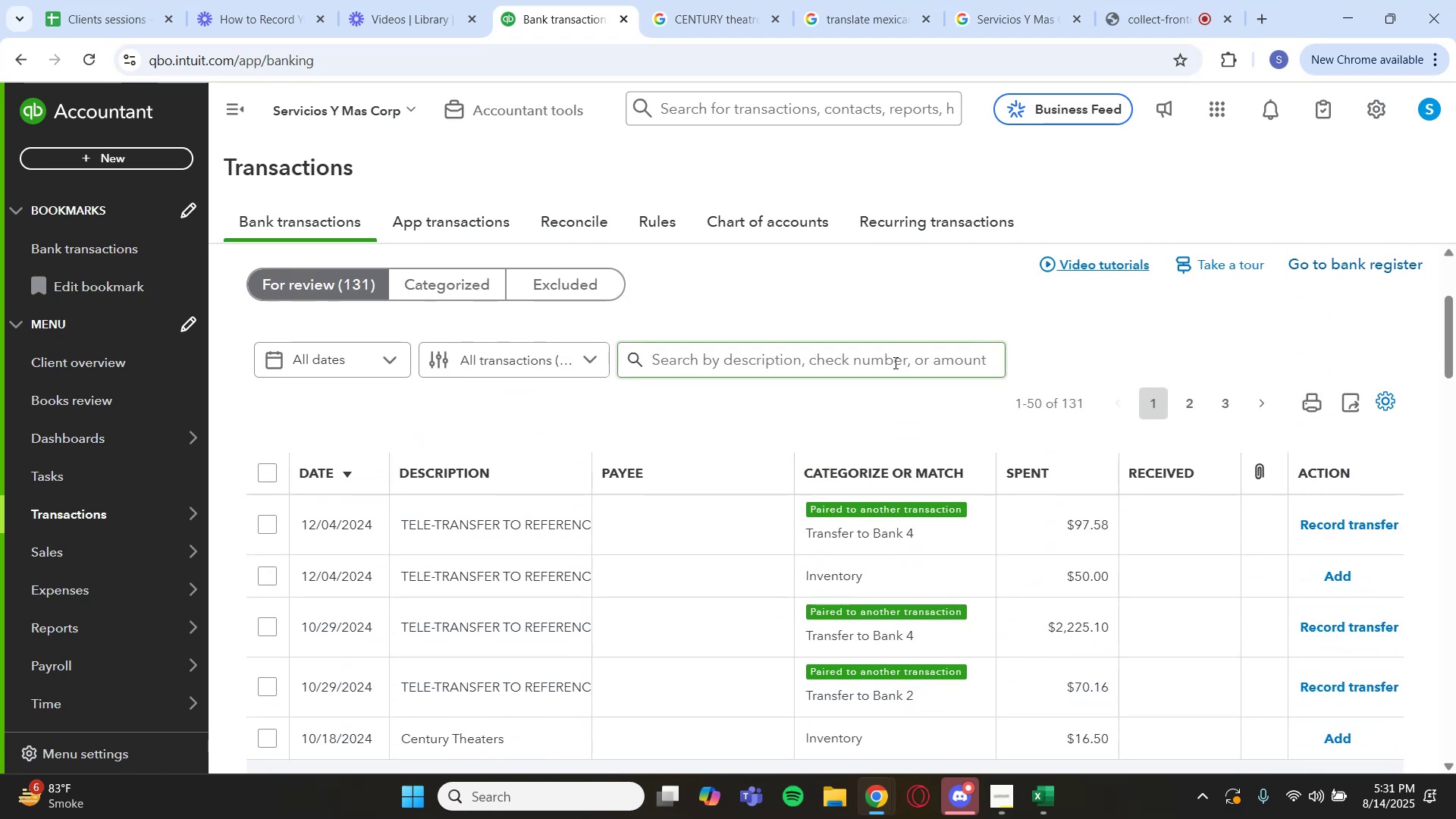 
left_click([894, 362])
 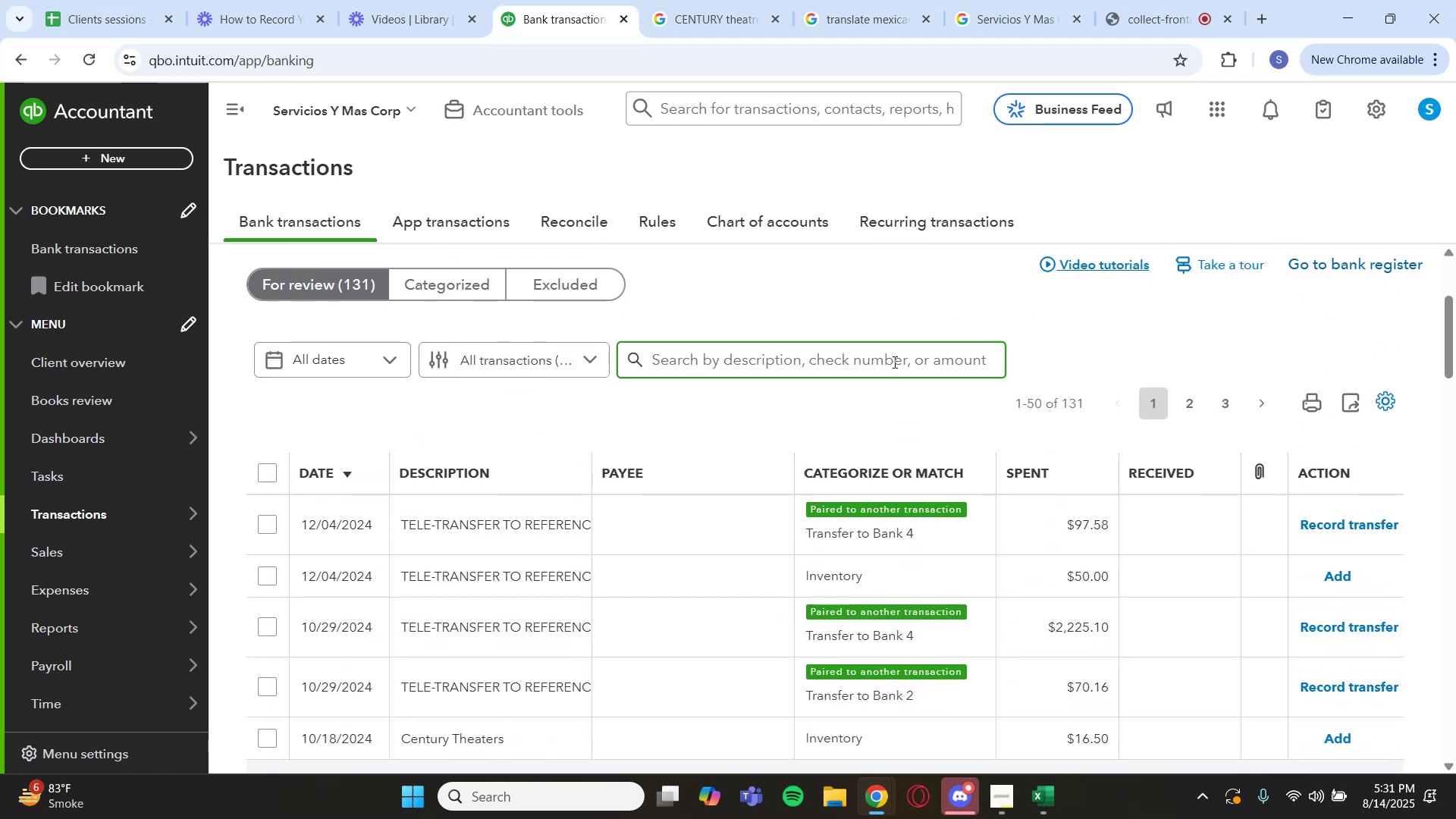 
key(Control+V)
 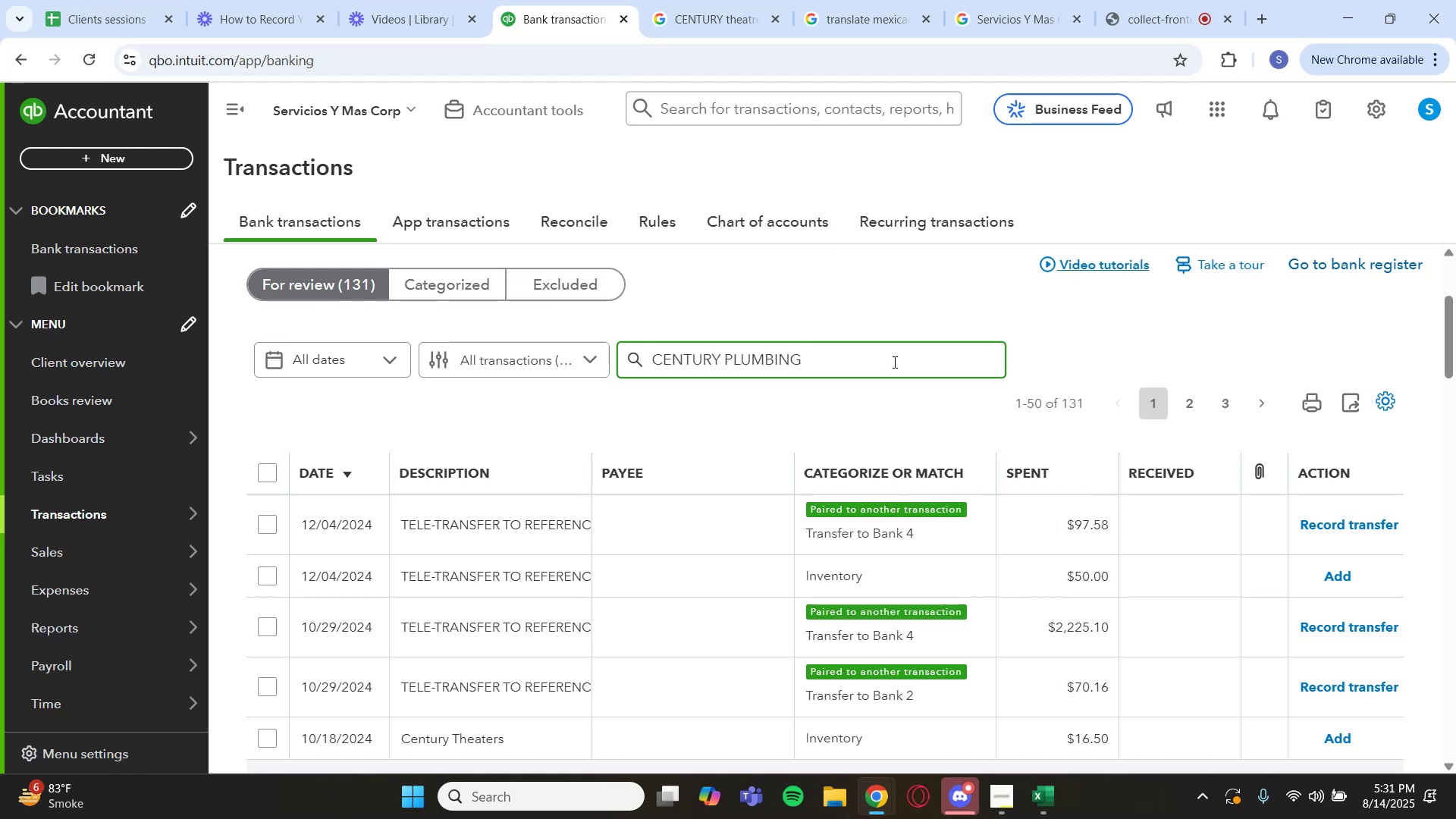 
key(Enter)
 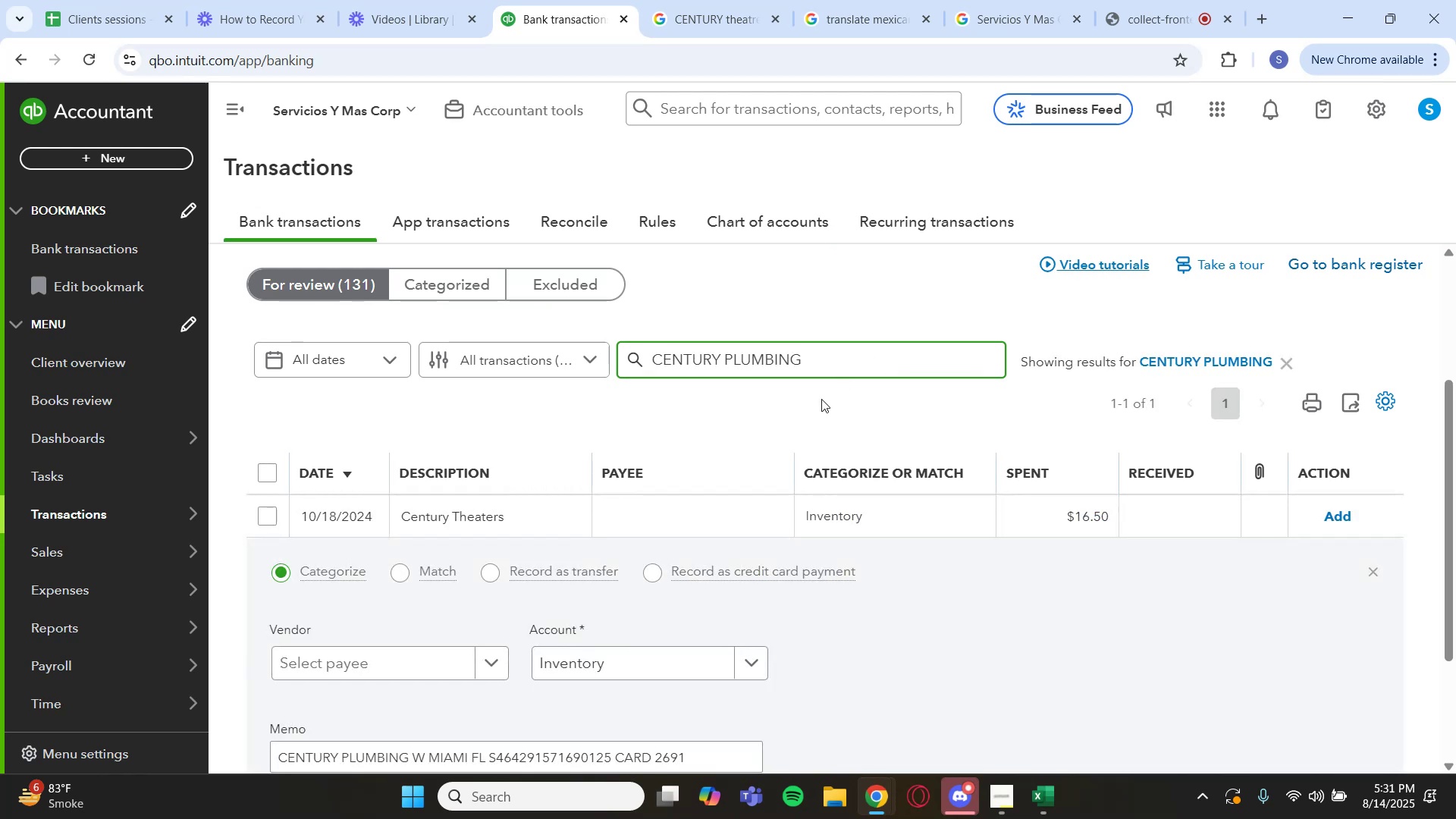 
left_click([1364, 574])
 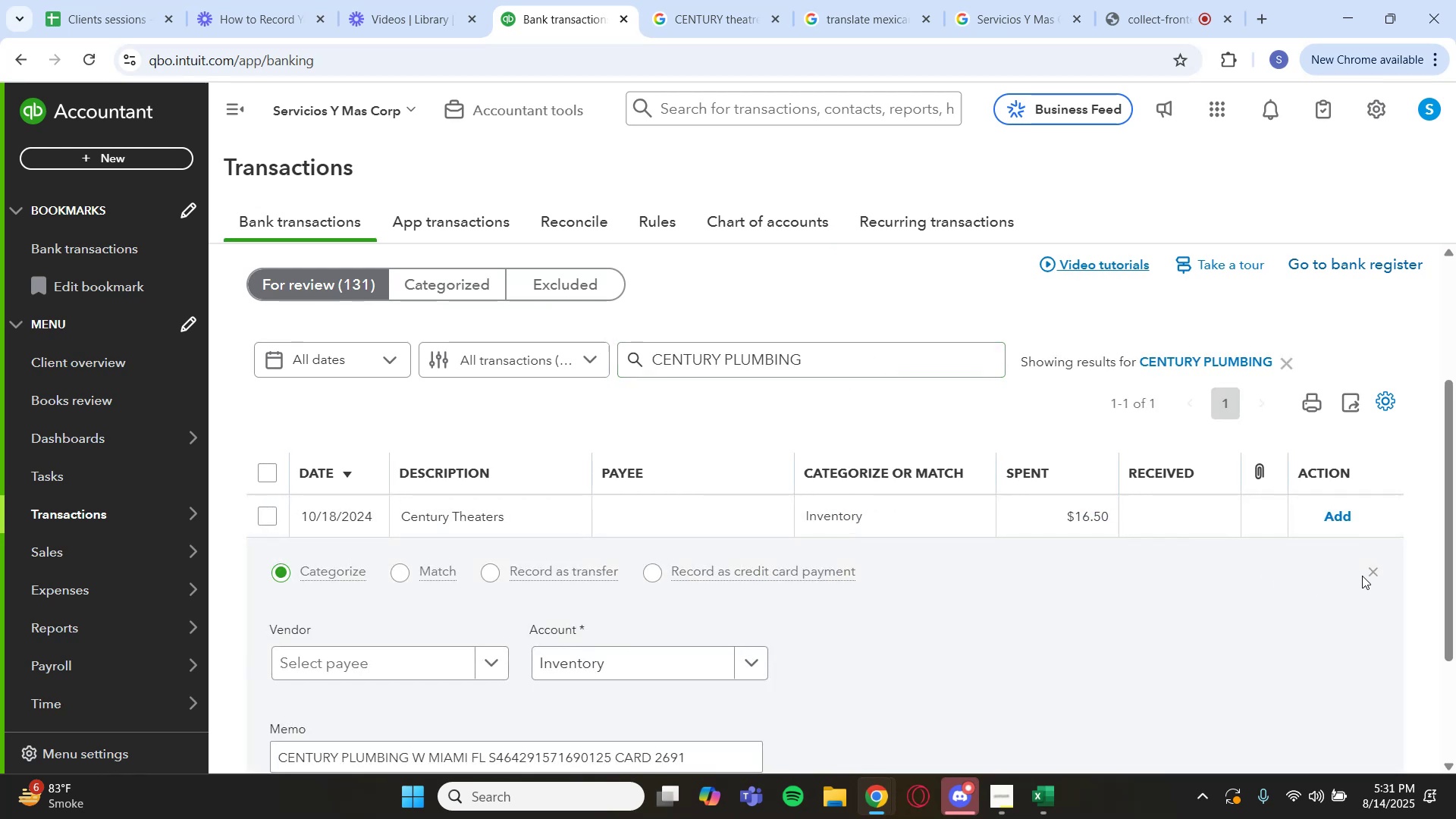 
left_click([1369, 575])
 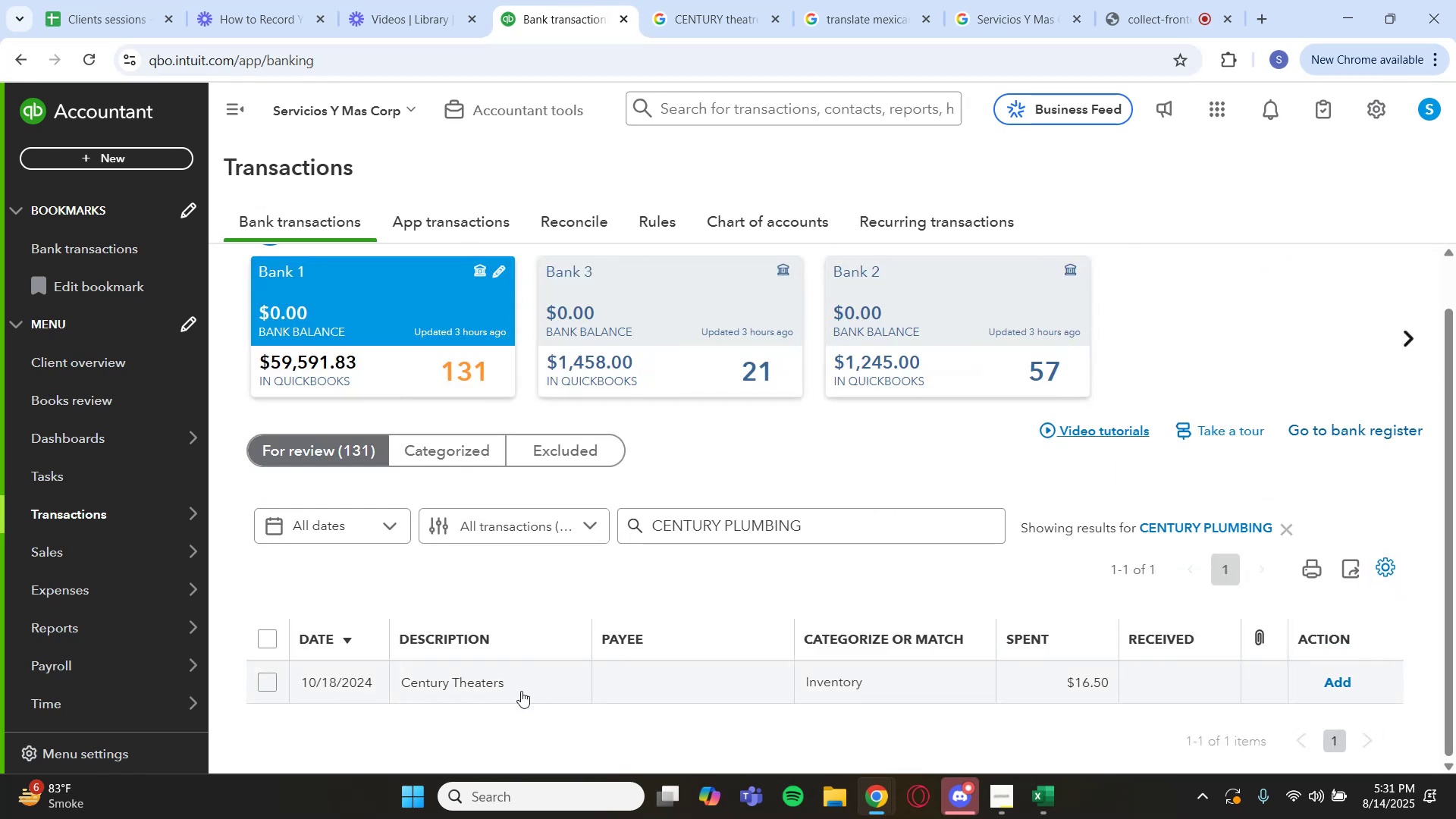 
key(Tab)
 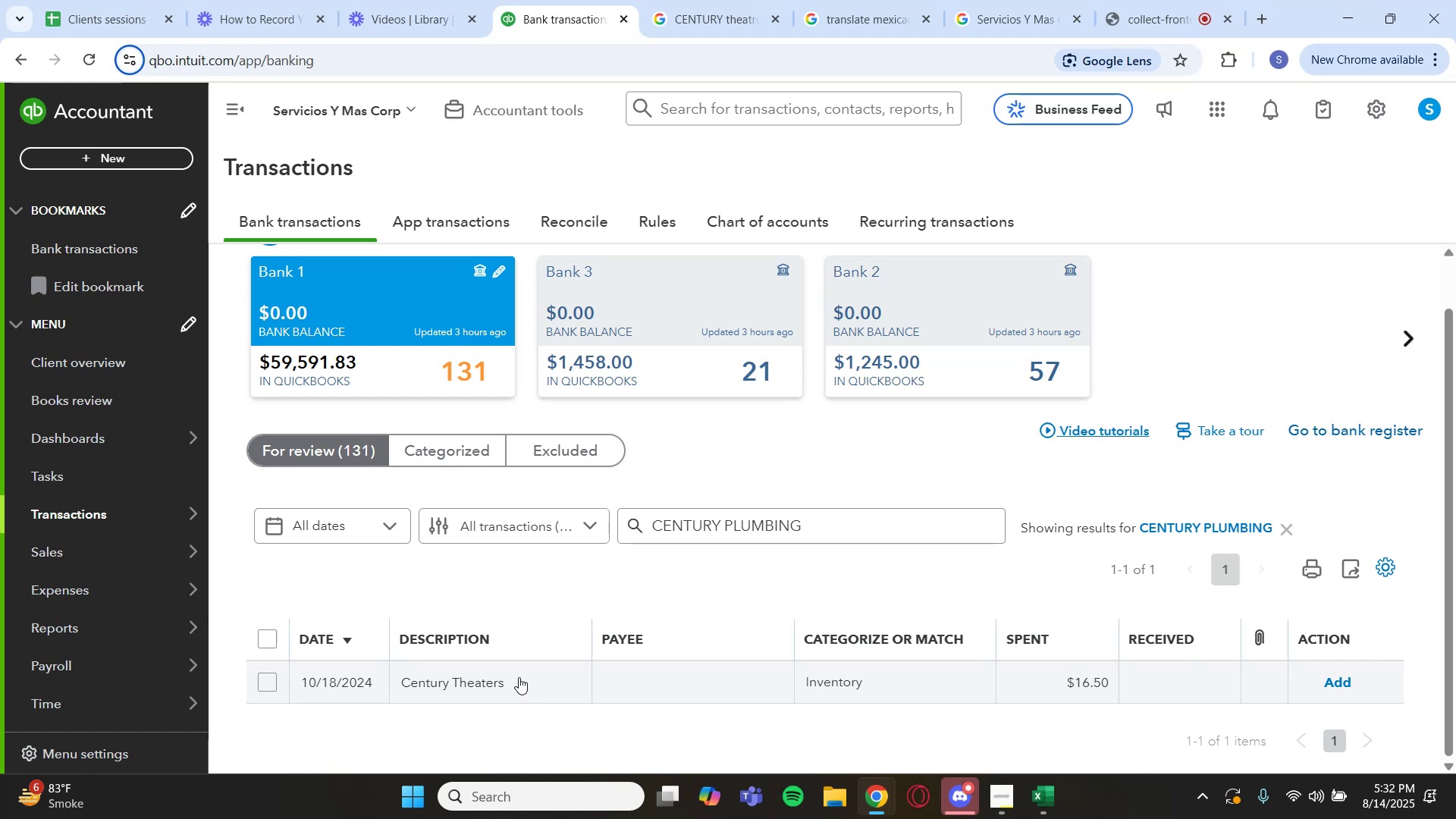 
wait(6.54)
 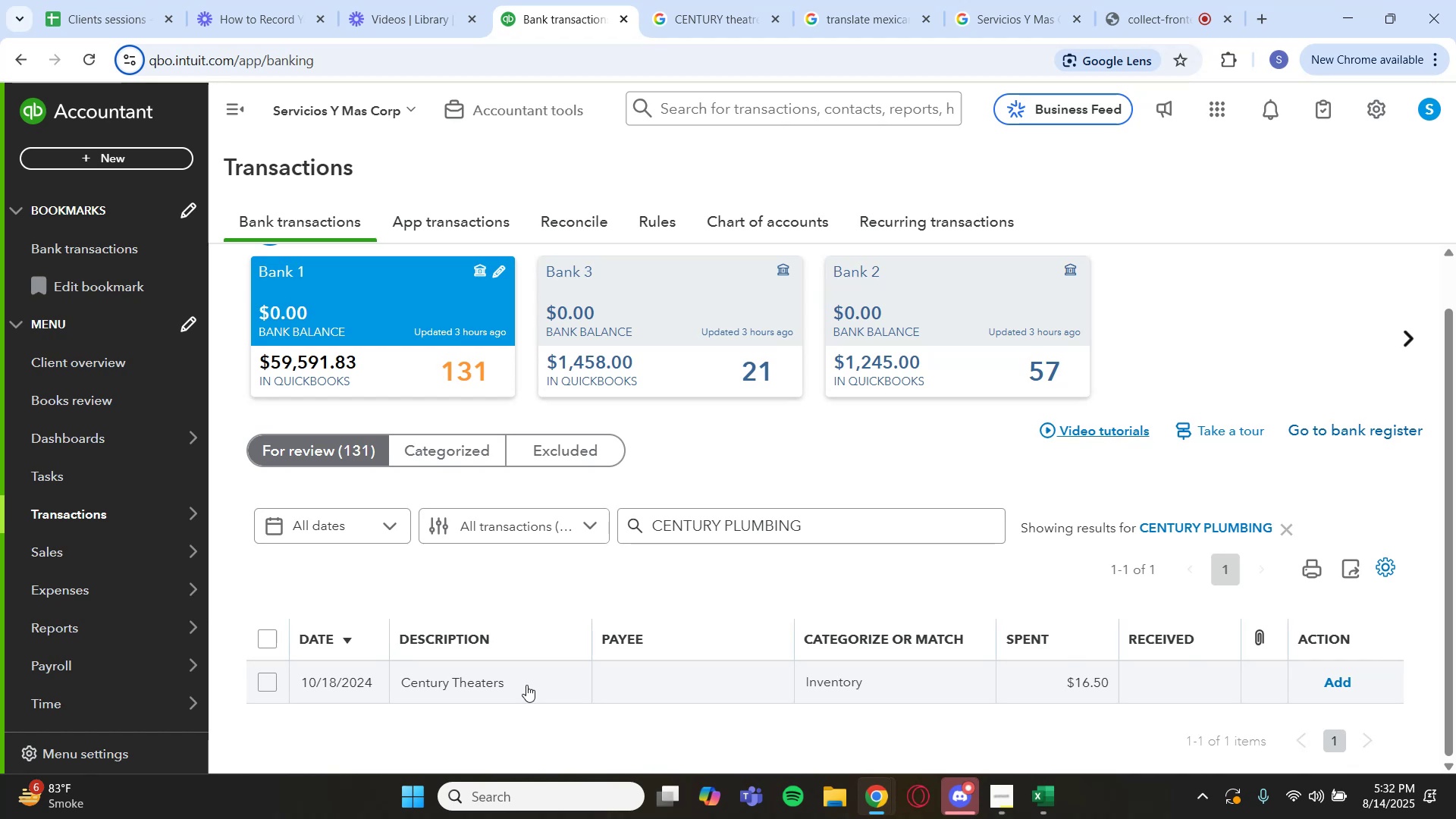 
left_click([529, 675])
 